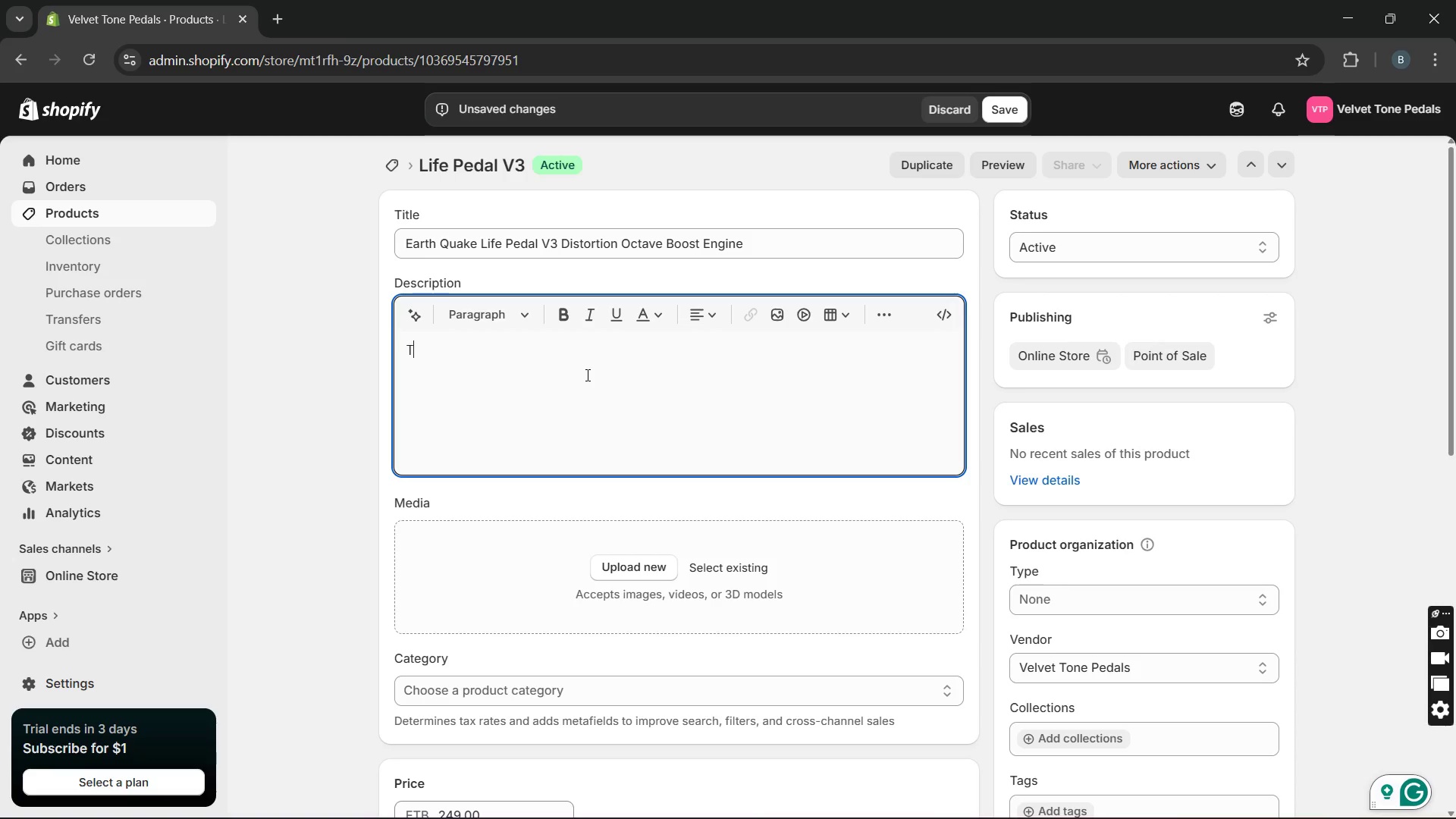 
key(CapsLock)
 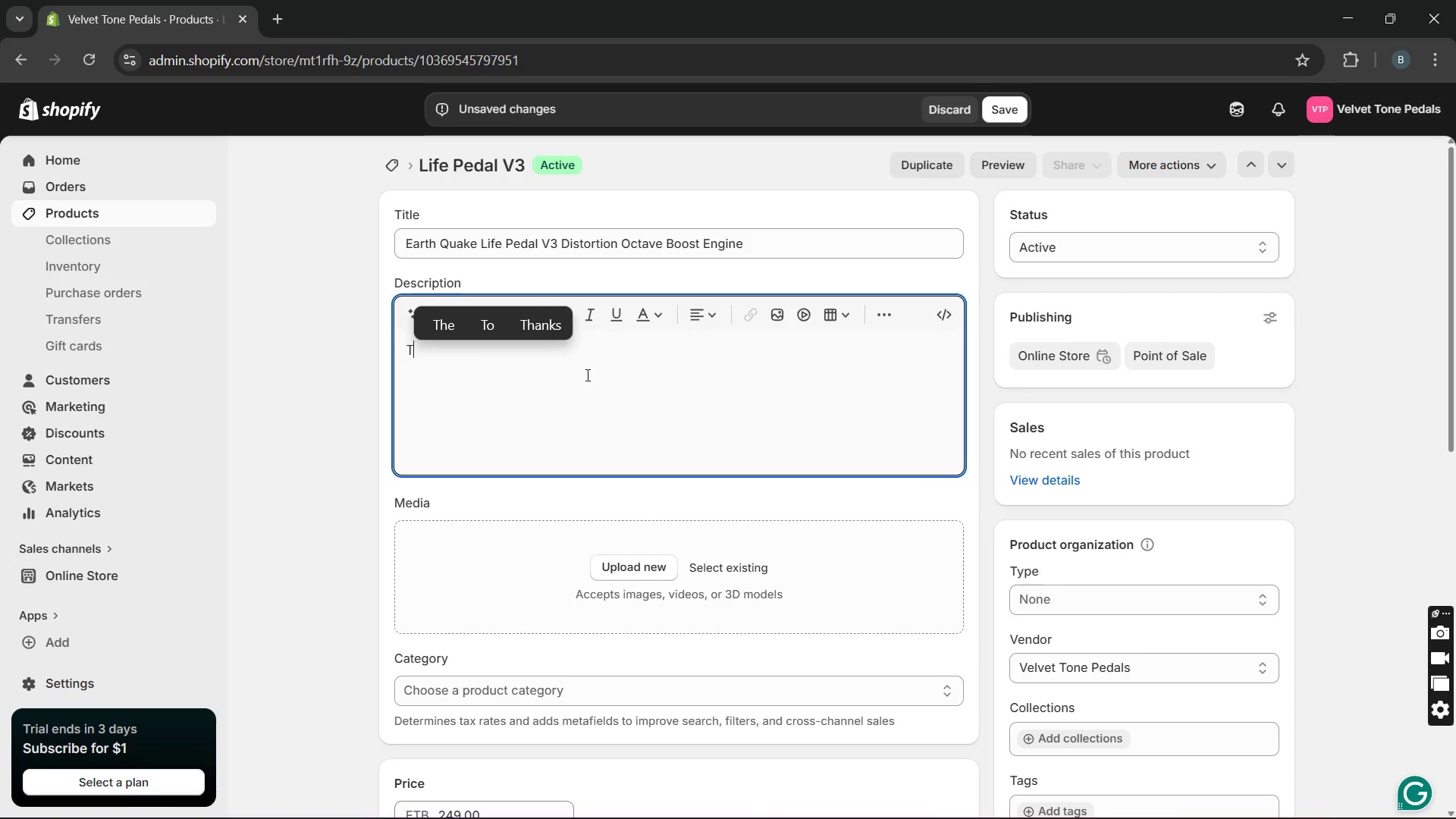 
wait(27.34)
 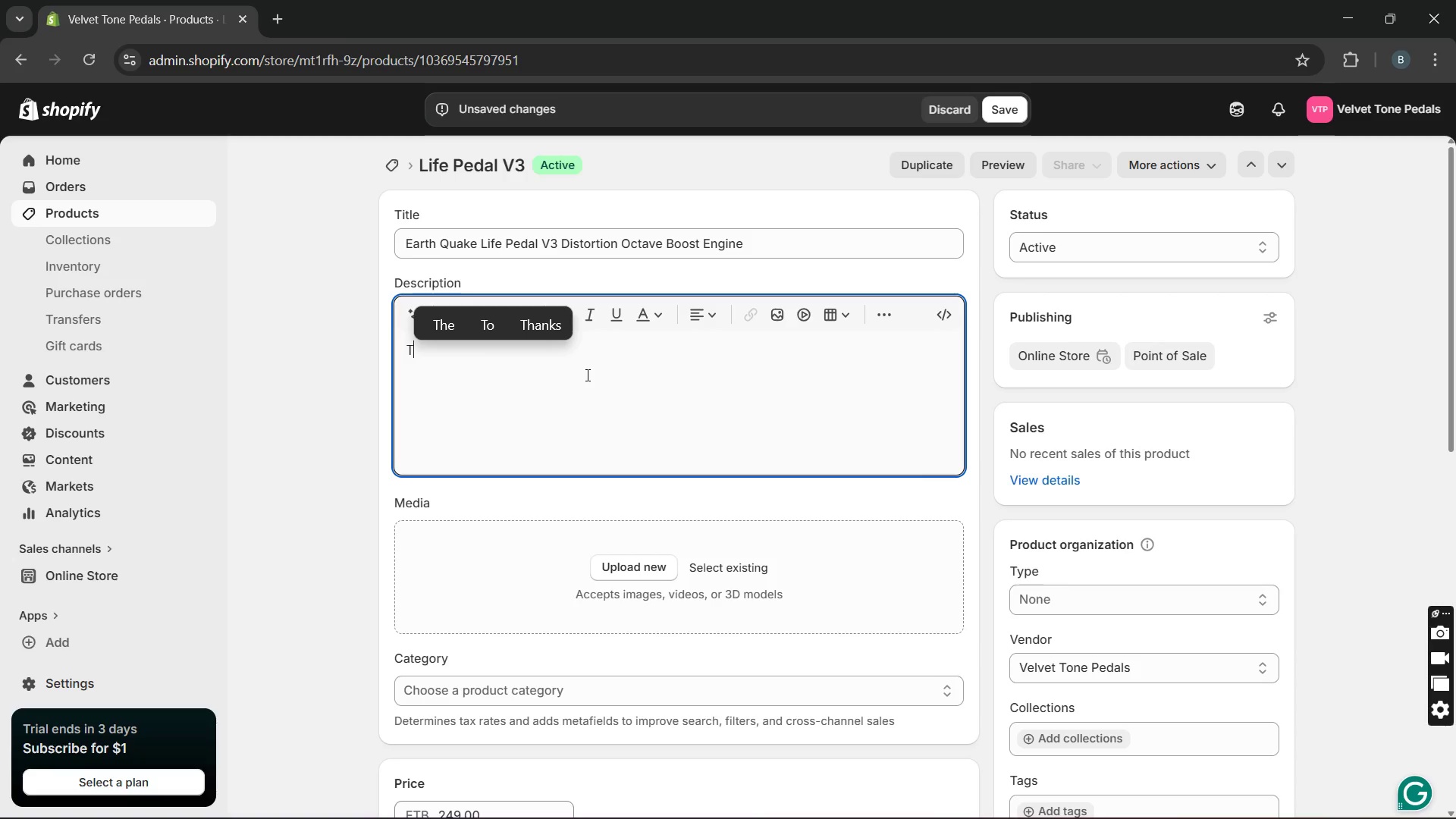 
type(his is a disy)
key(Backspace)
type(tortu)
 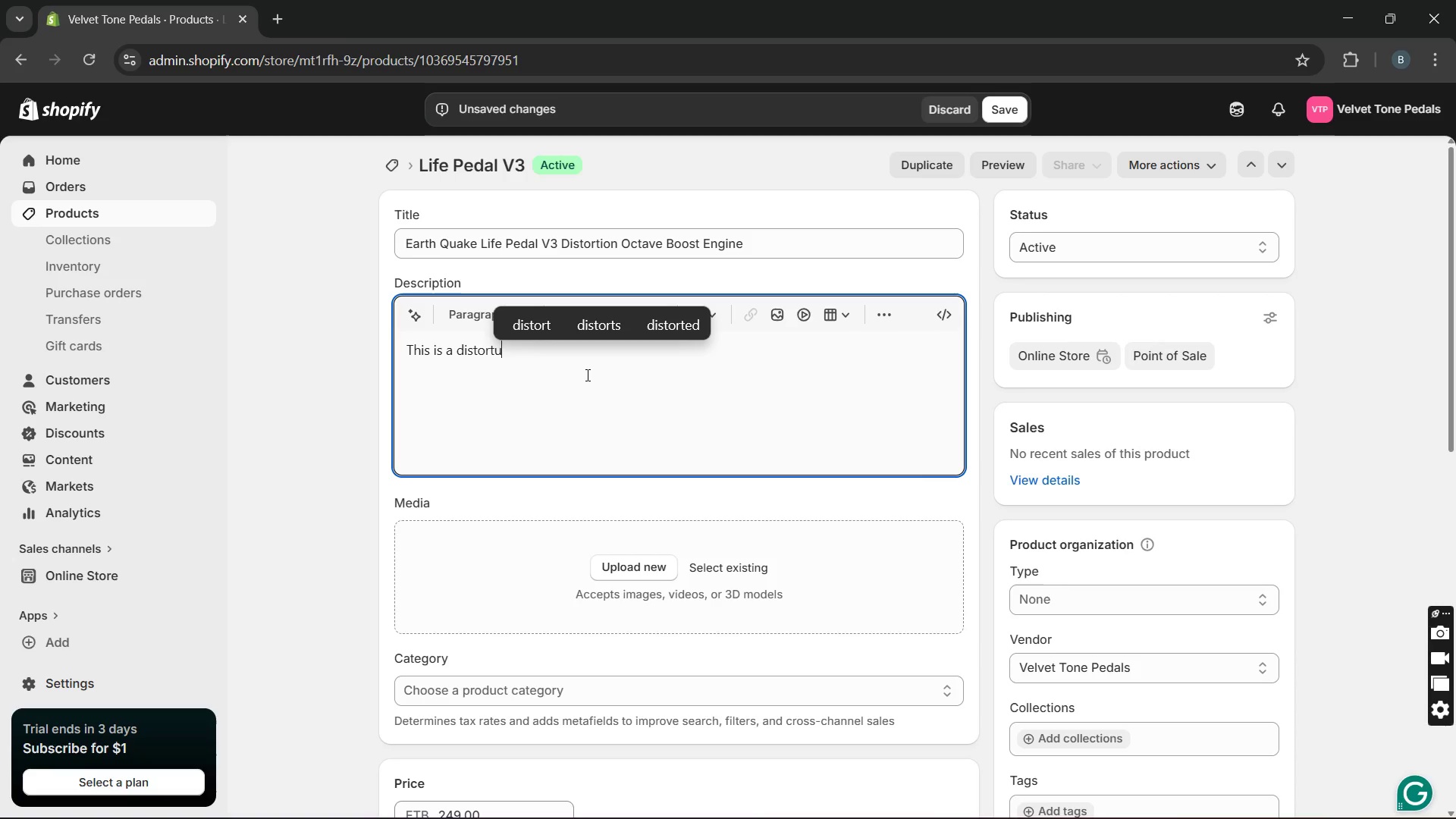 
key(Backspace)
type(ion pedal designed for heavy and agg)
 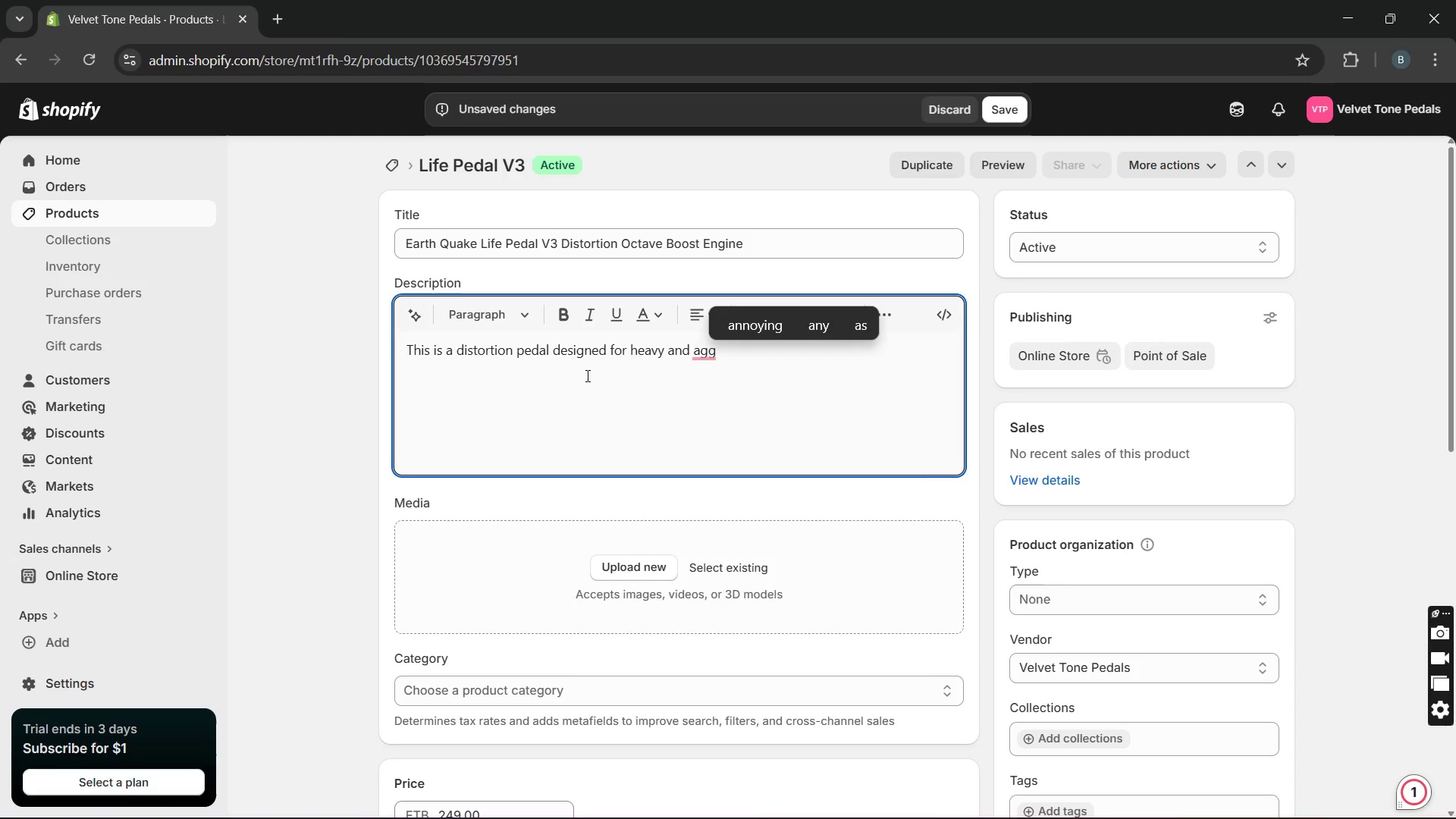 
wait(20.27)
 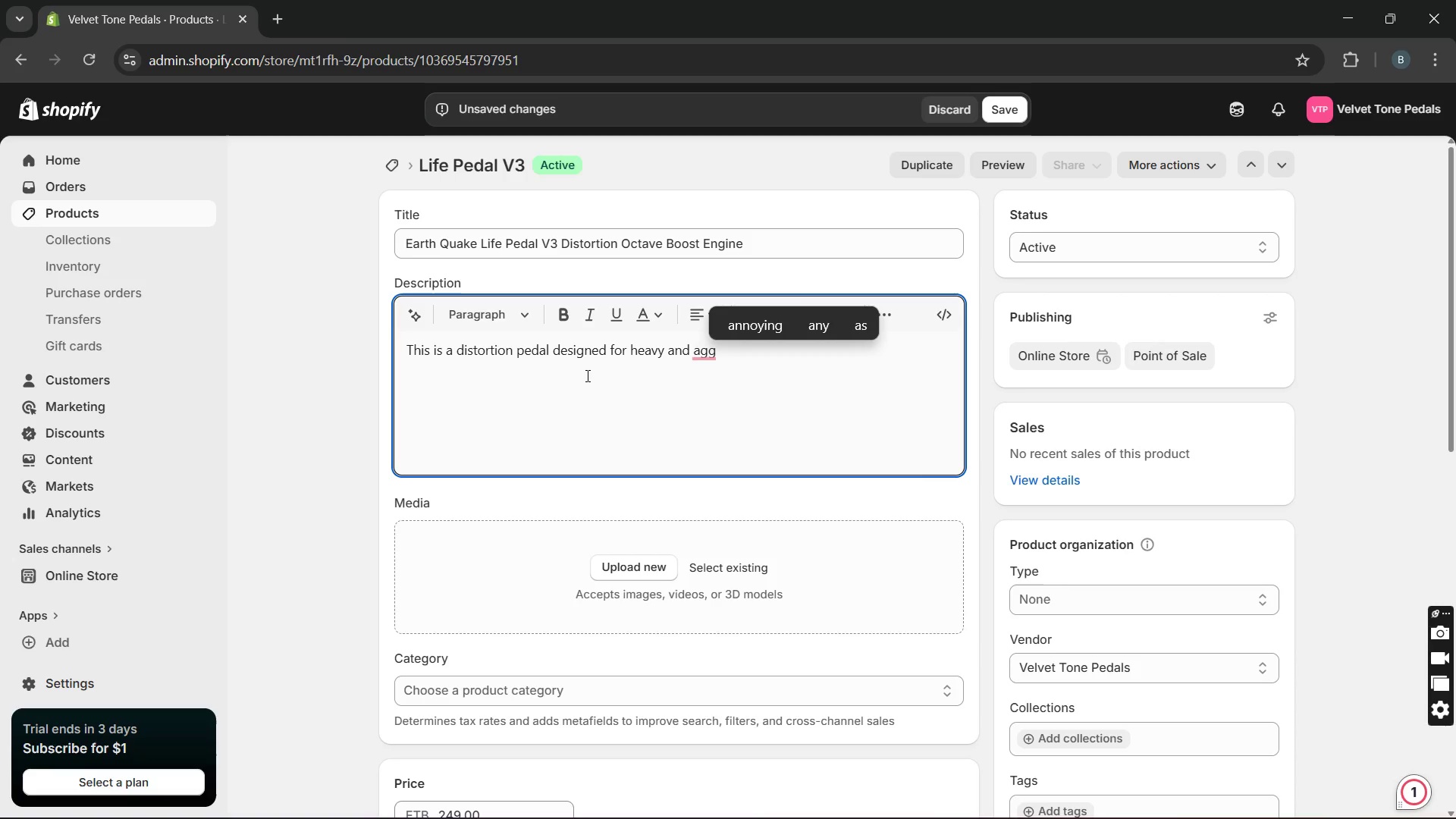 
type(resive tones, )
key(Backspace)
key(Backspace)
type(. Built with durable construction )
key(Backspace)
type(, it ensures reliable )
 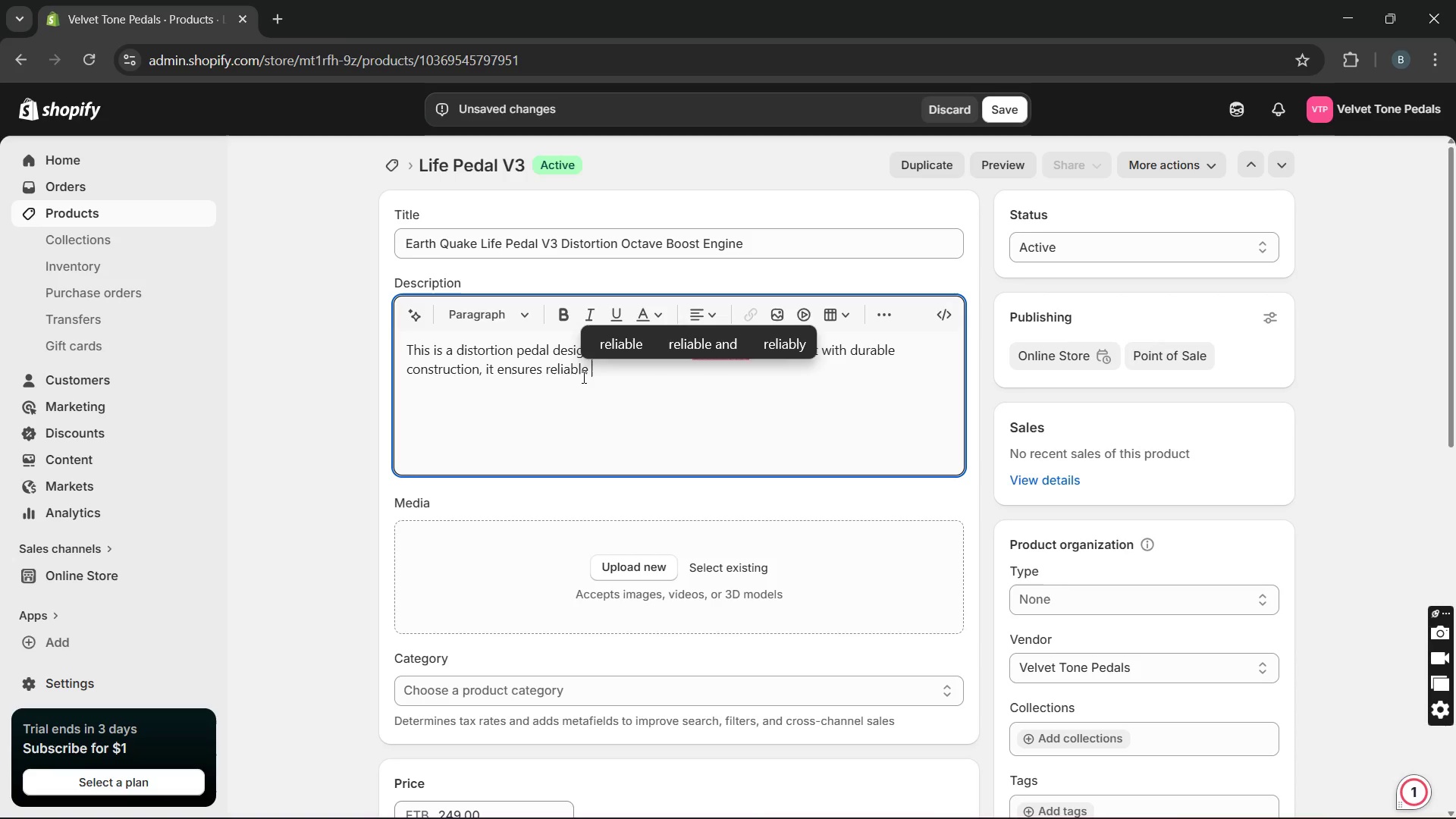 
wait(6.23)
 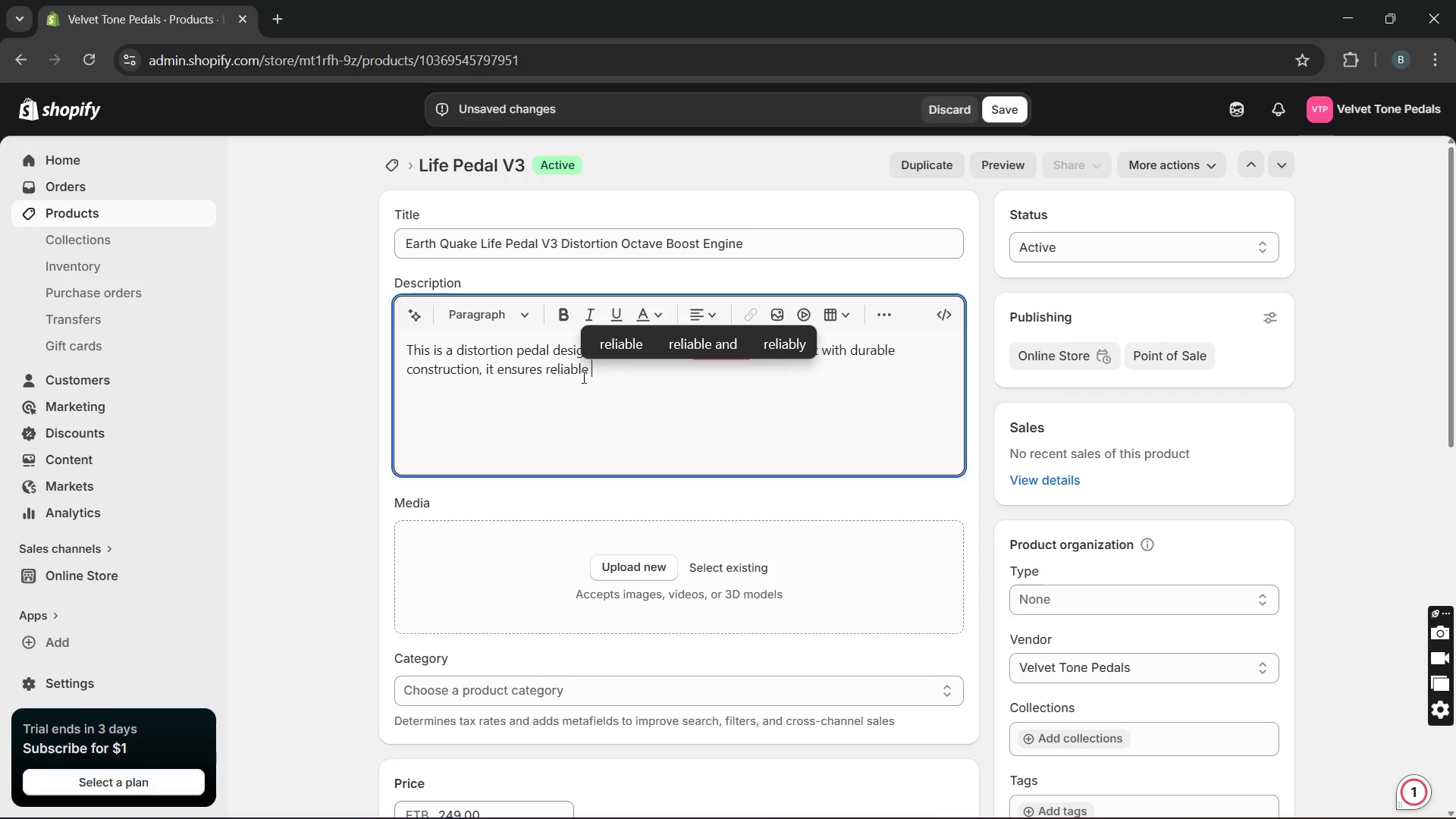 
type(performance )
 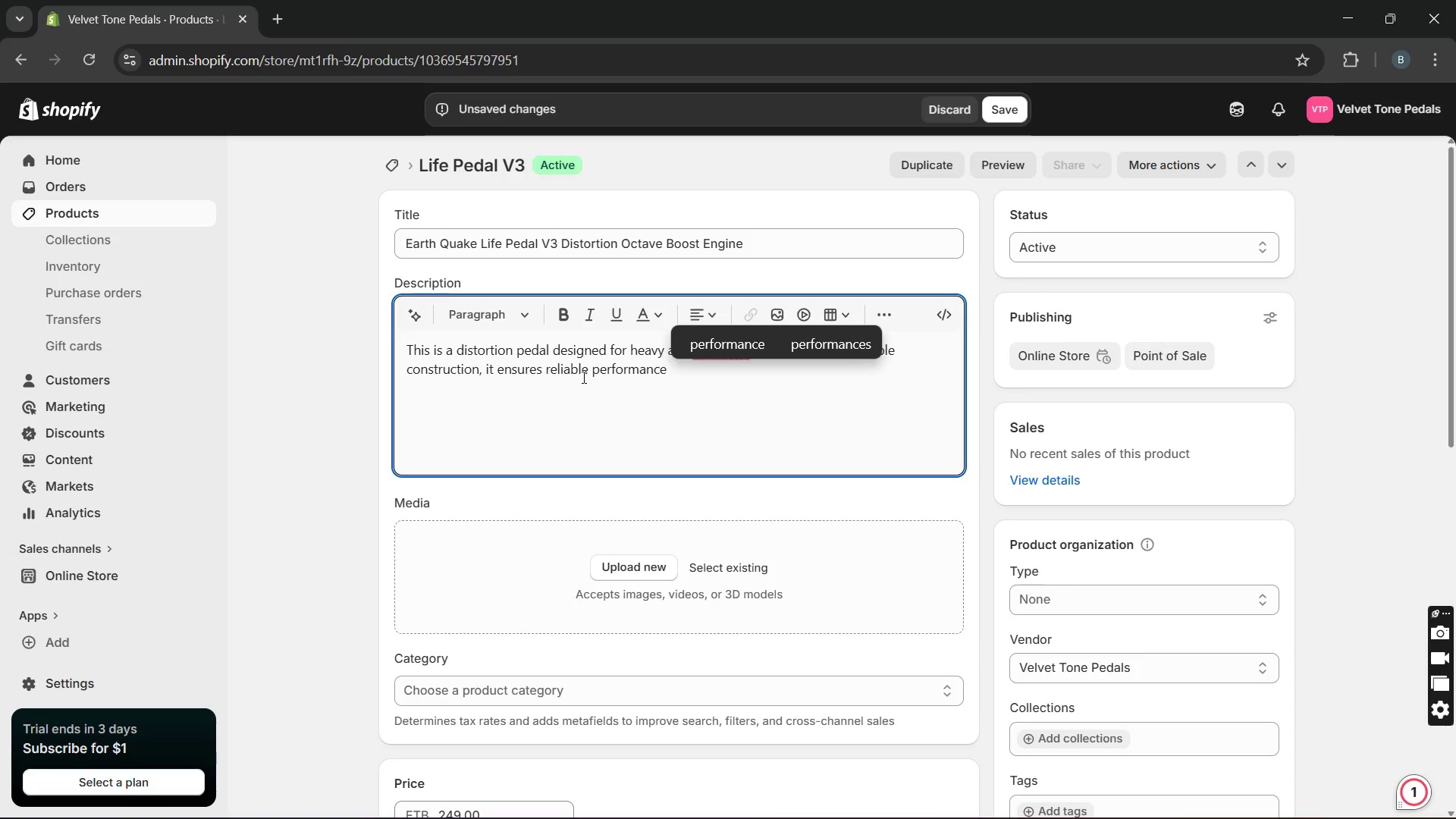 
key(Backspace)
type(. It delievrs octave distortion combined wih boost for powerful sound )
key(Backspace)
type(. Ideal for heavy music and high-gain players.)
 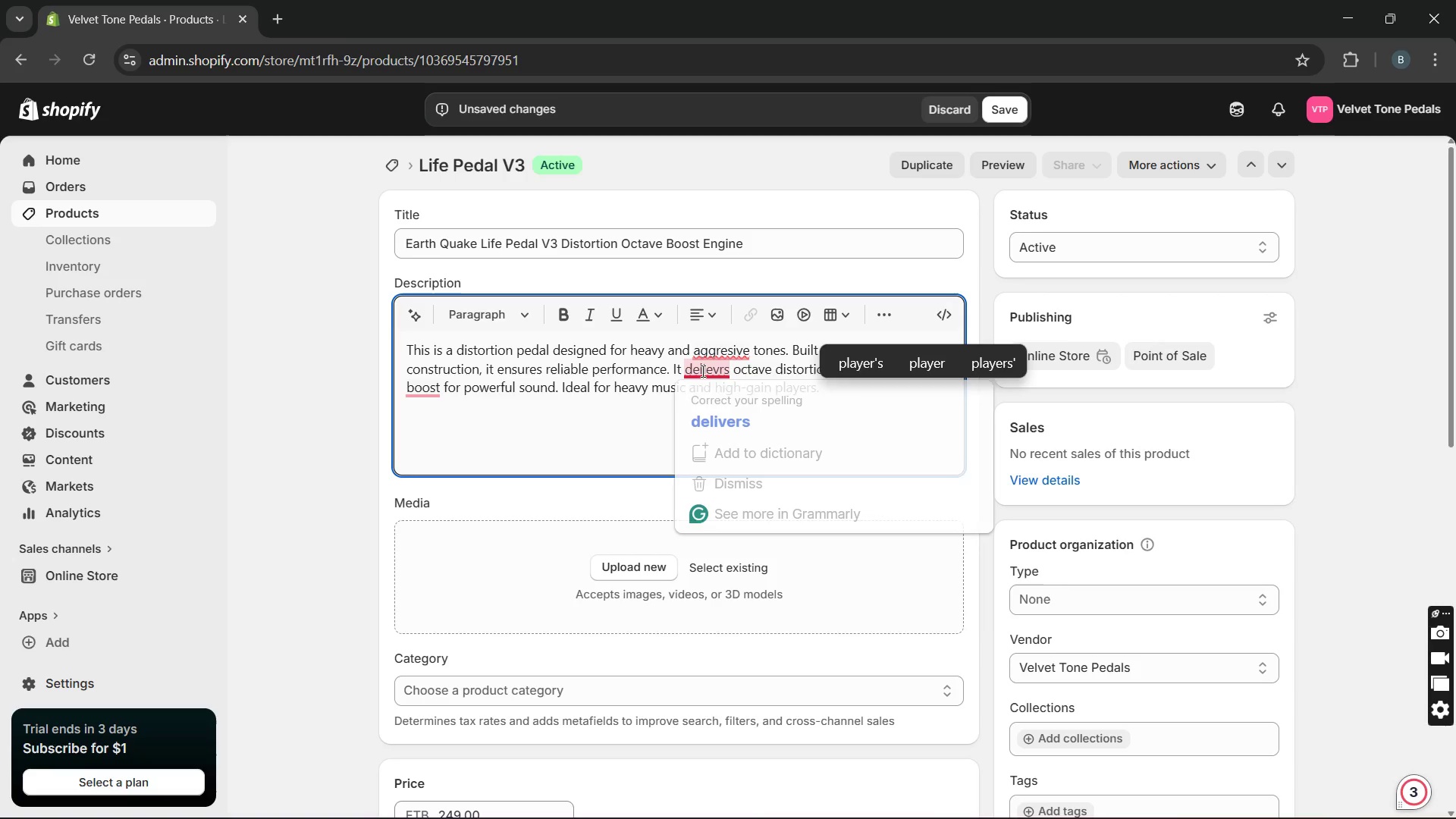 
left_click([708, 398])
 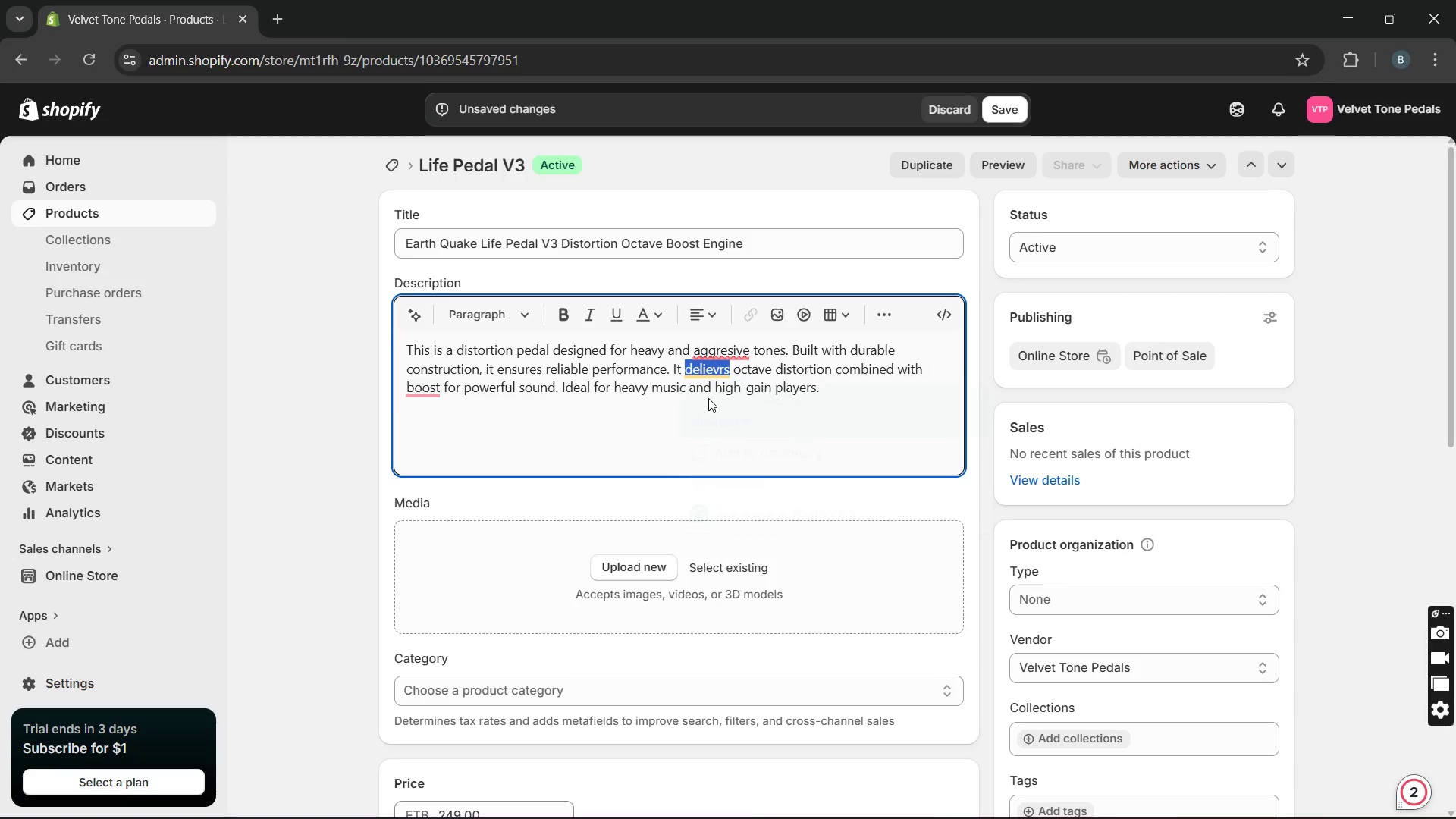 
key(Unknown)
 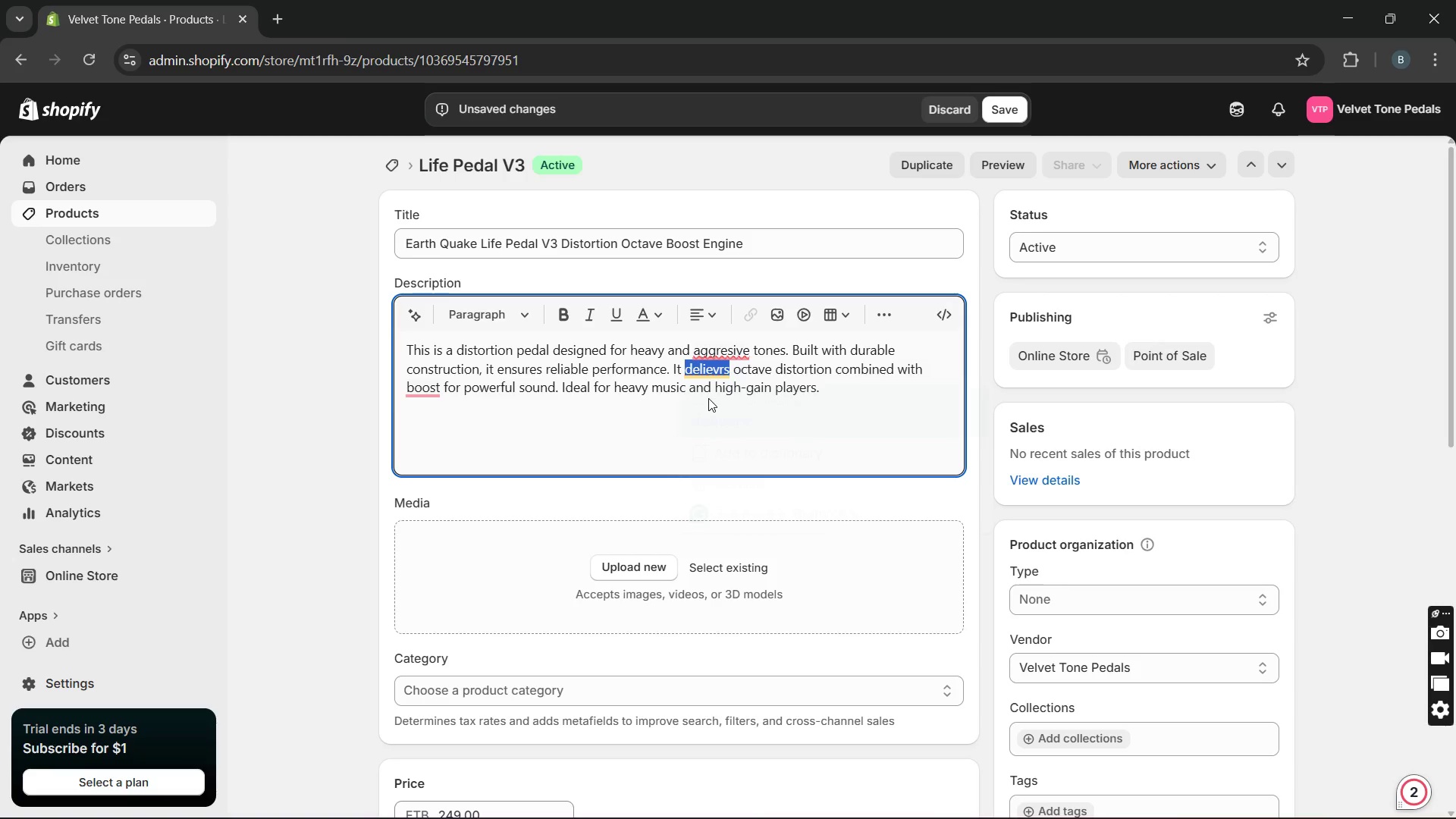 
key(Unknown)
 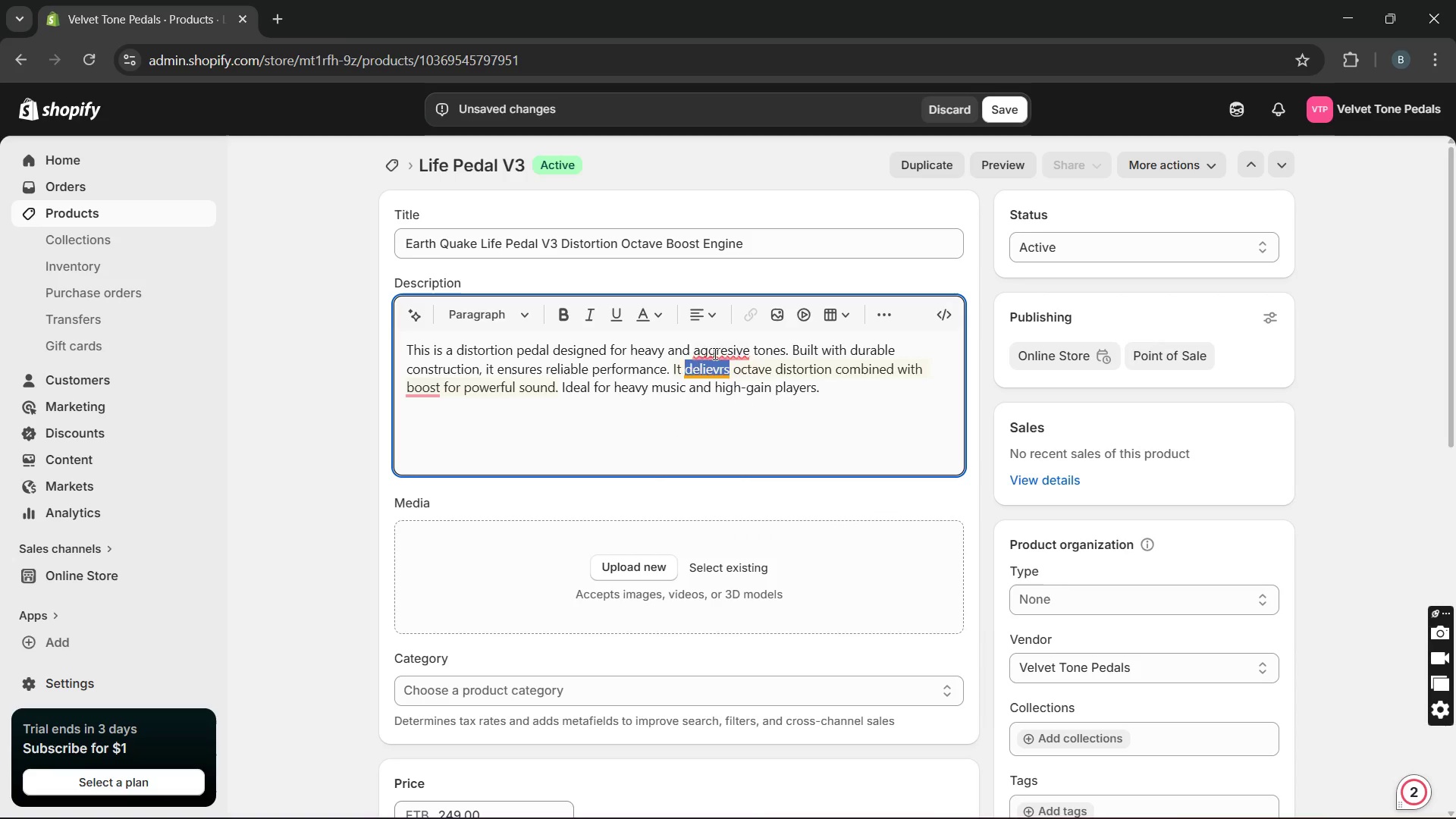 
key(Unknown)
 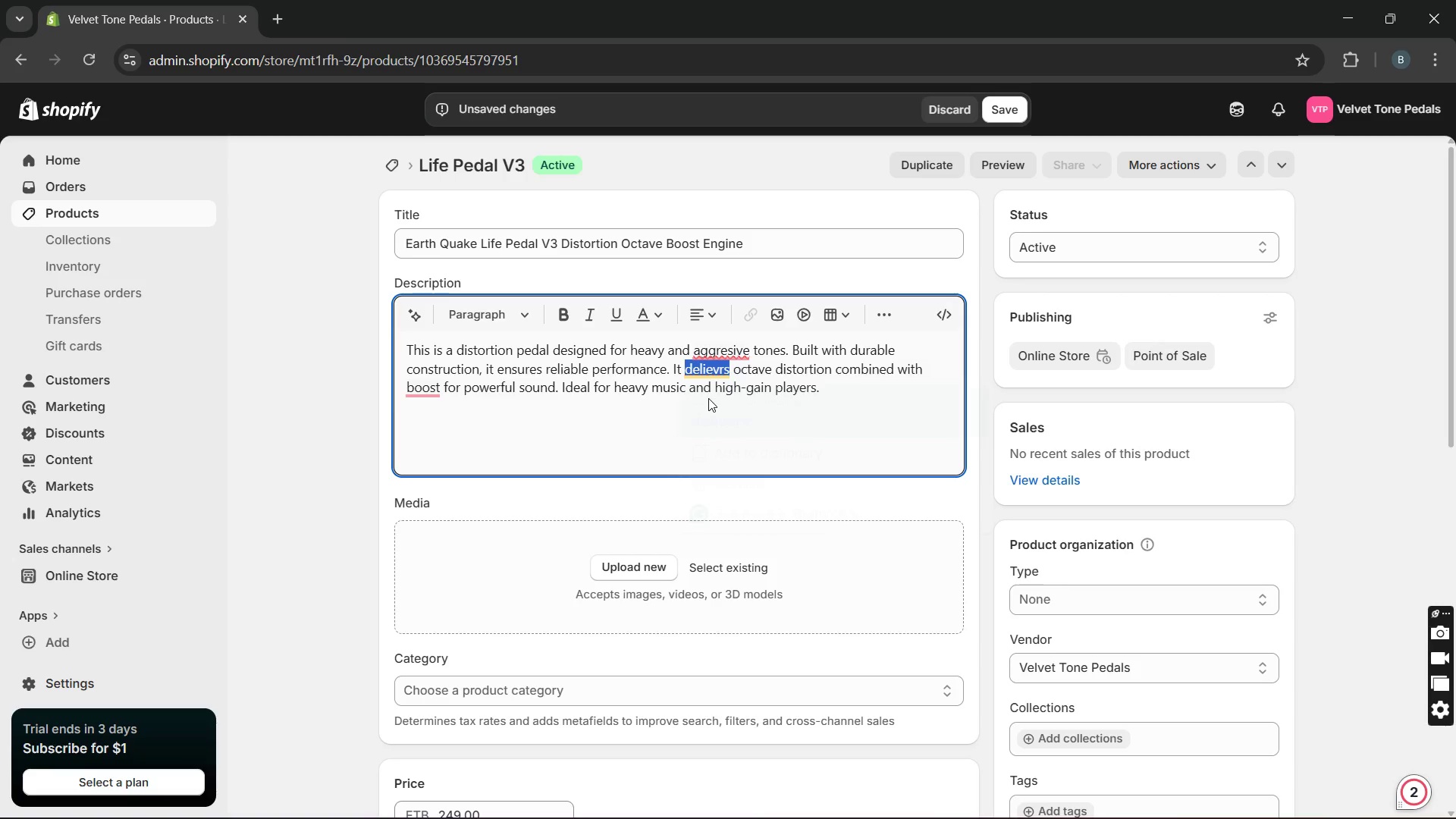 
key(Unknown)
 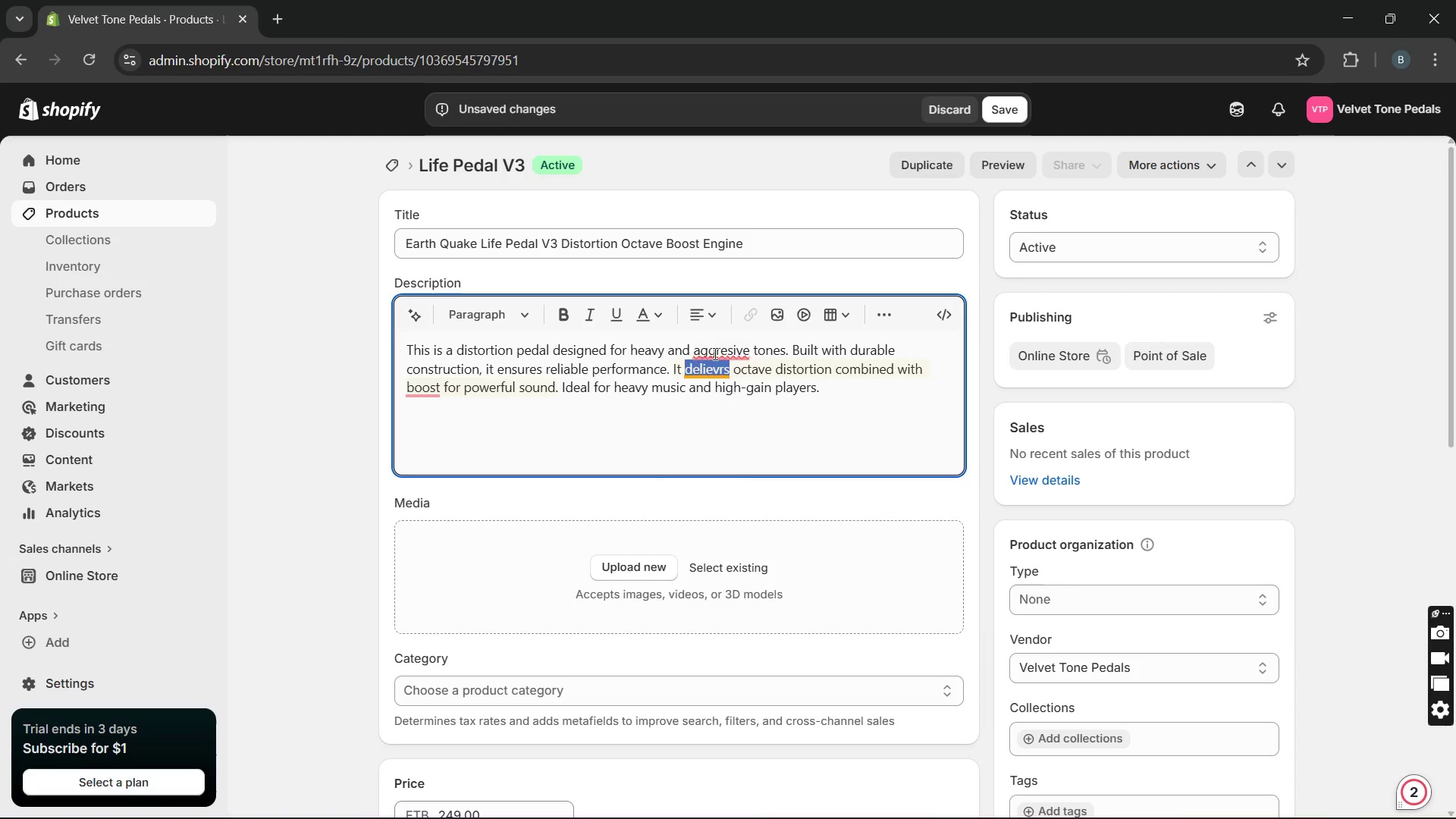 
key(Unknown)
 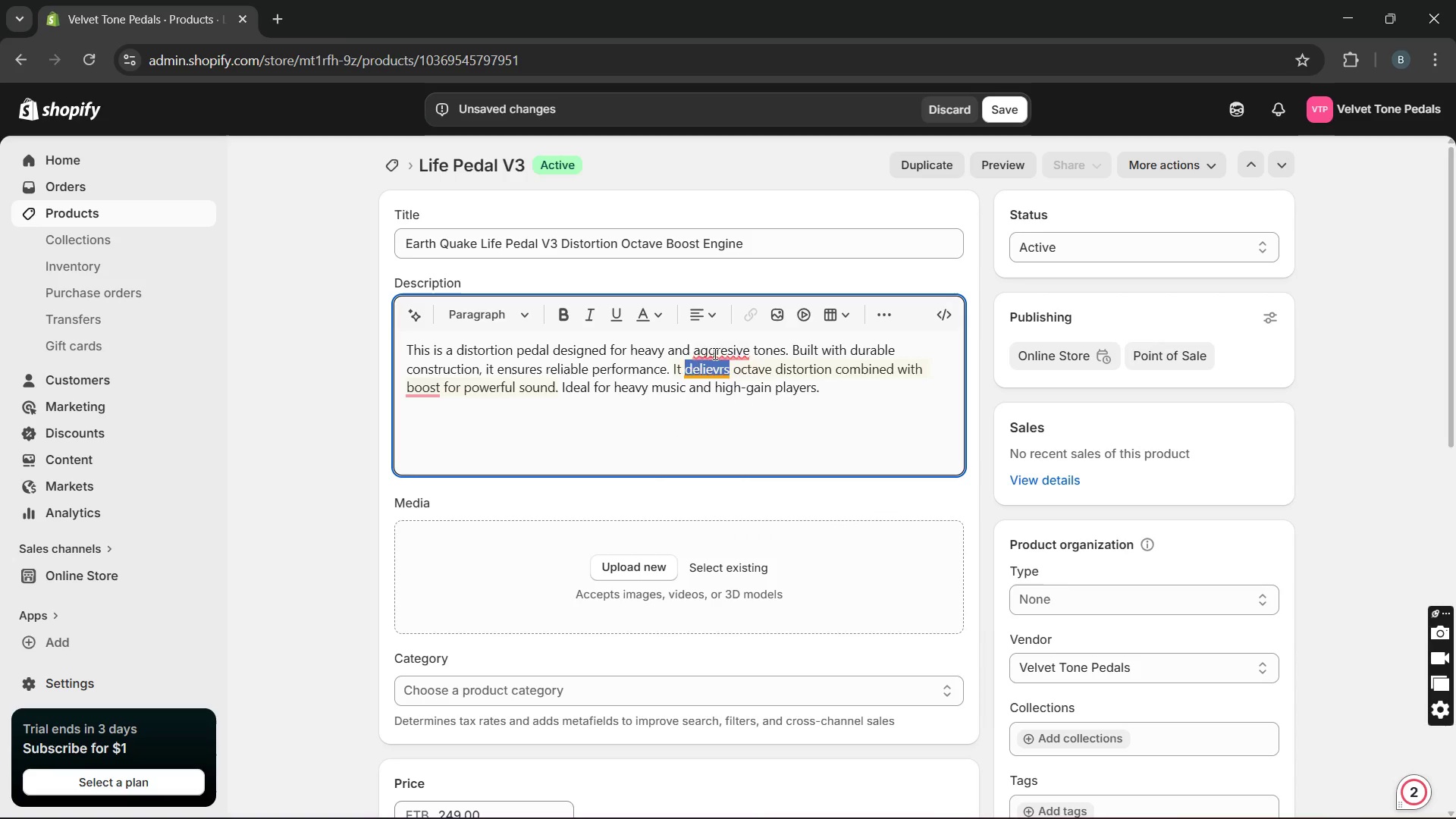 
key(Unknown)
 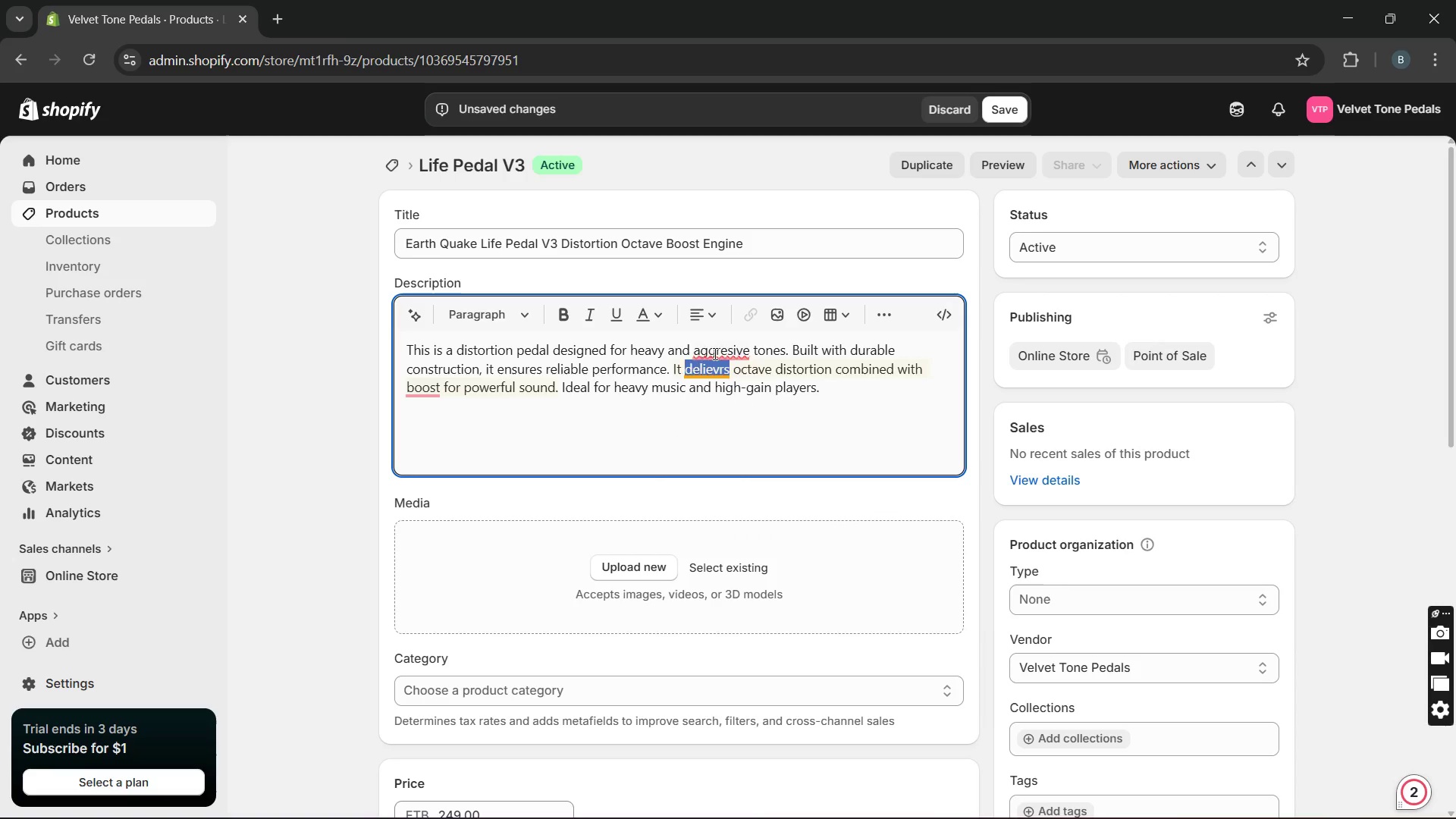 
key(Unknown)
 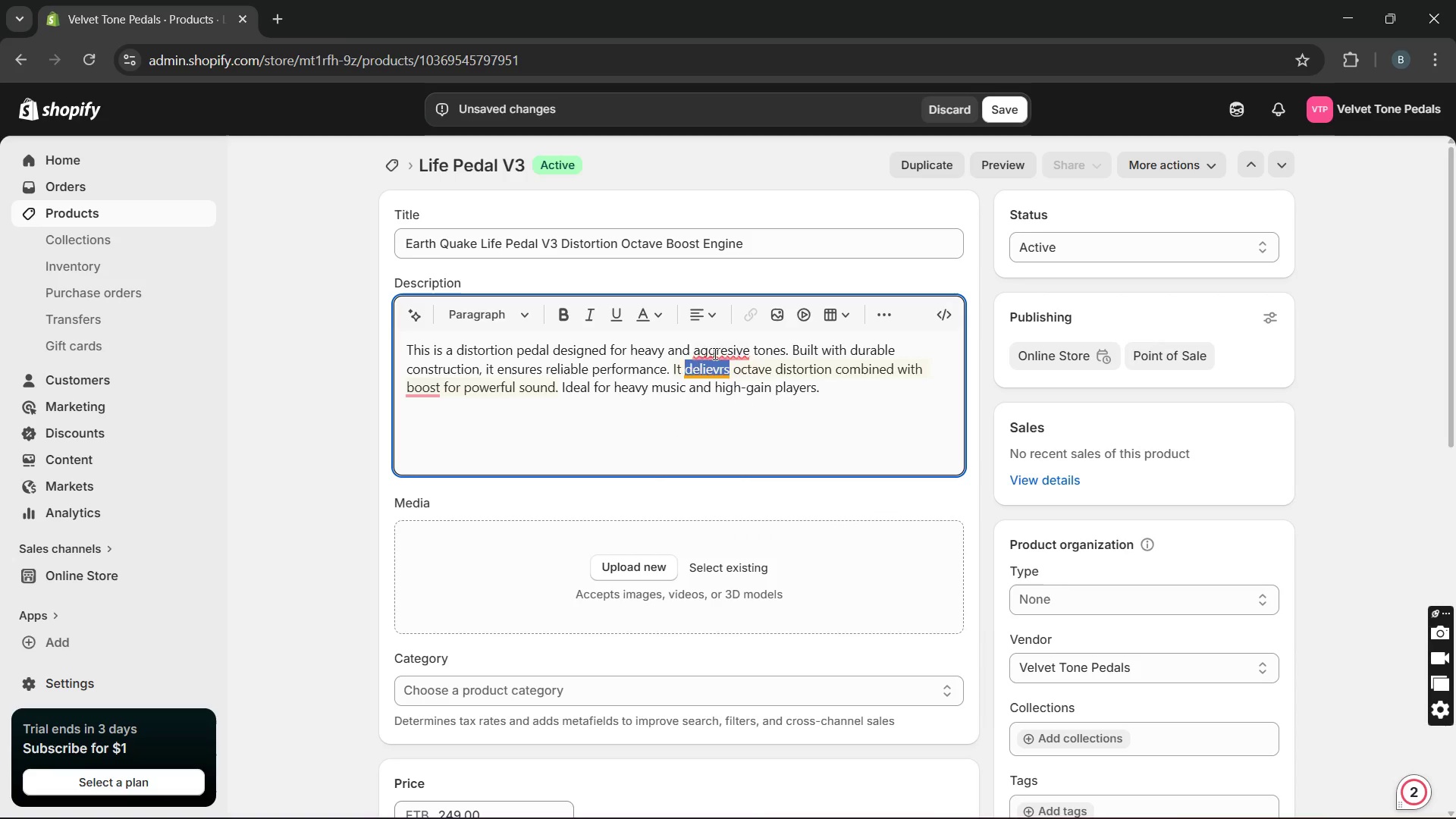 
key(Unknown)
 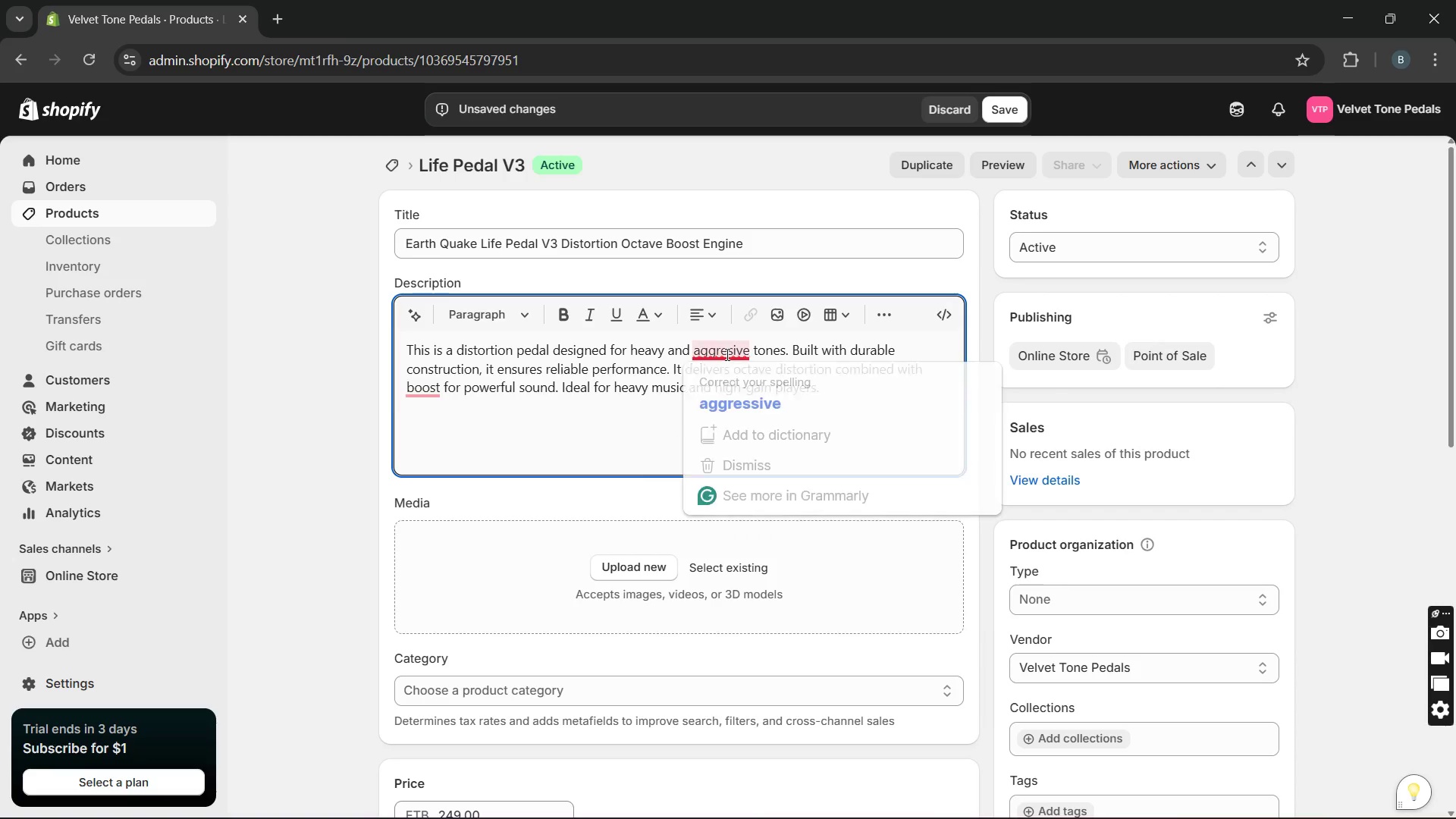 
left_click([736, 378])
 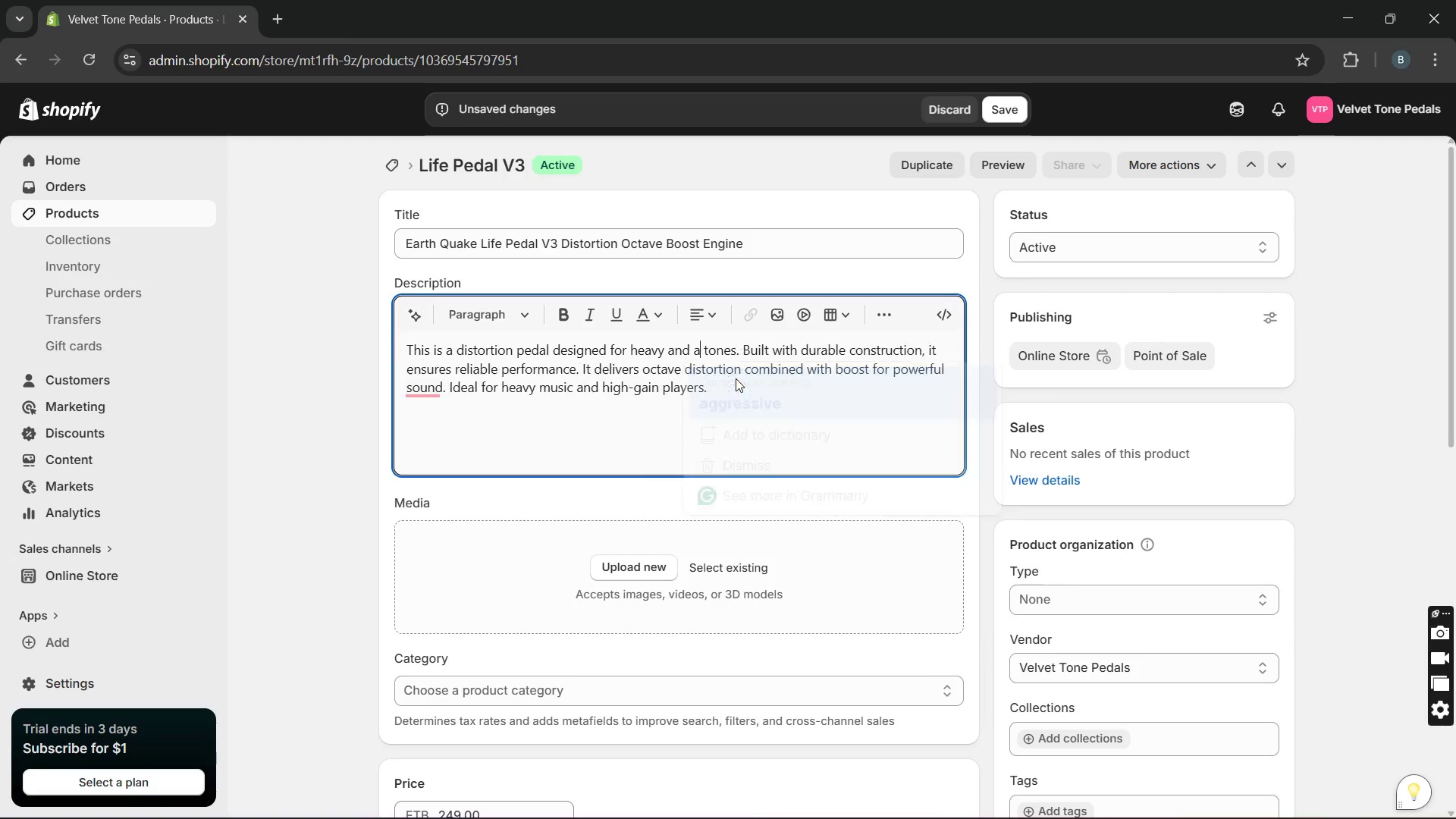 
key(Unknown)
 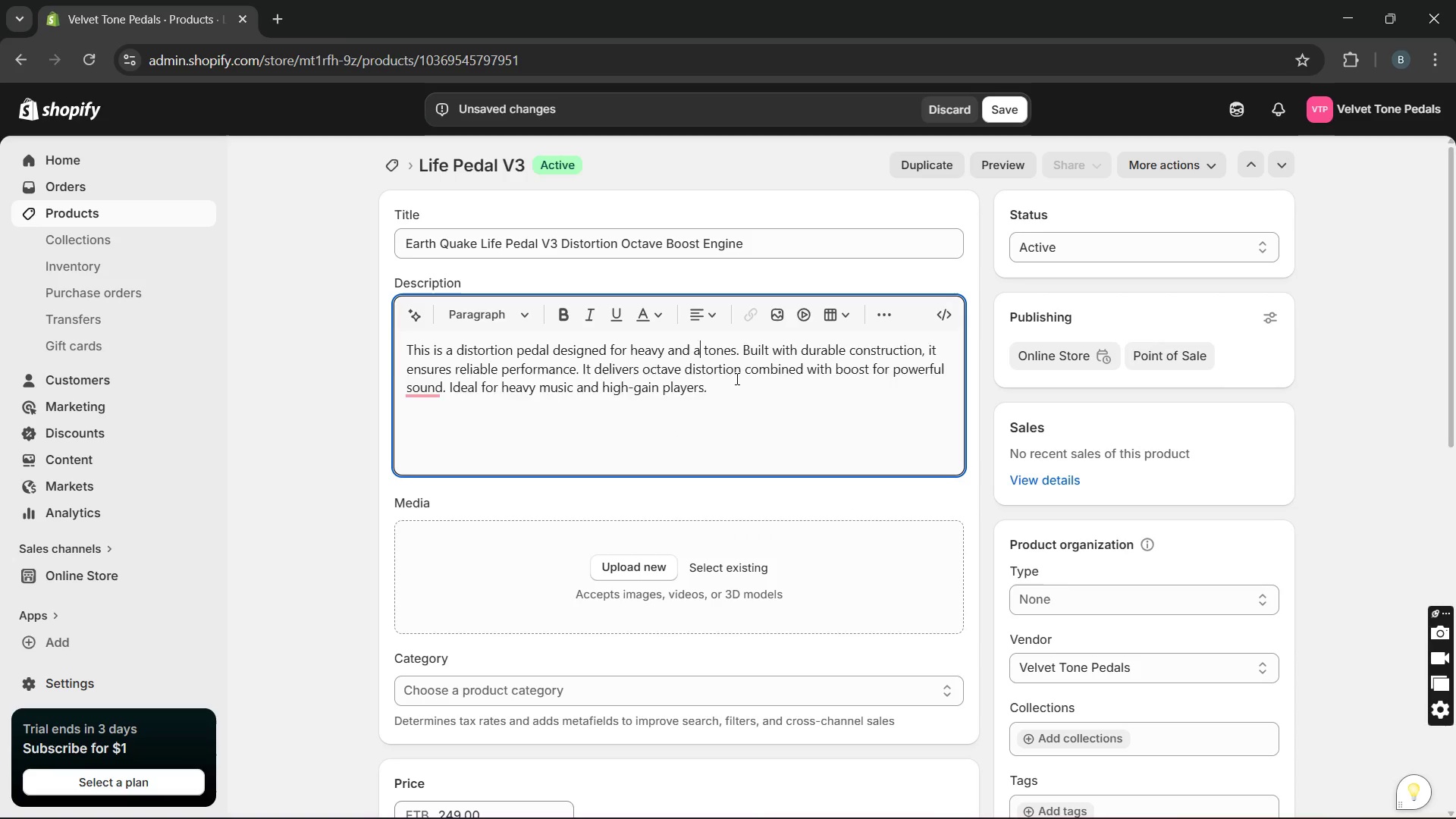 
key(Unknown)
 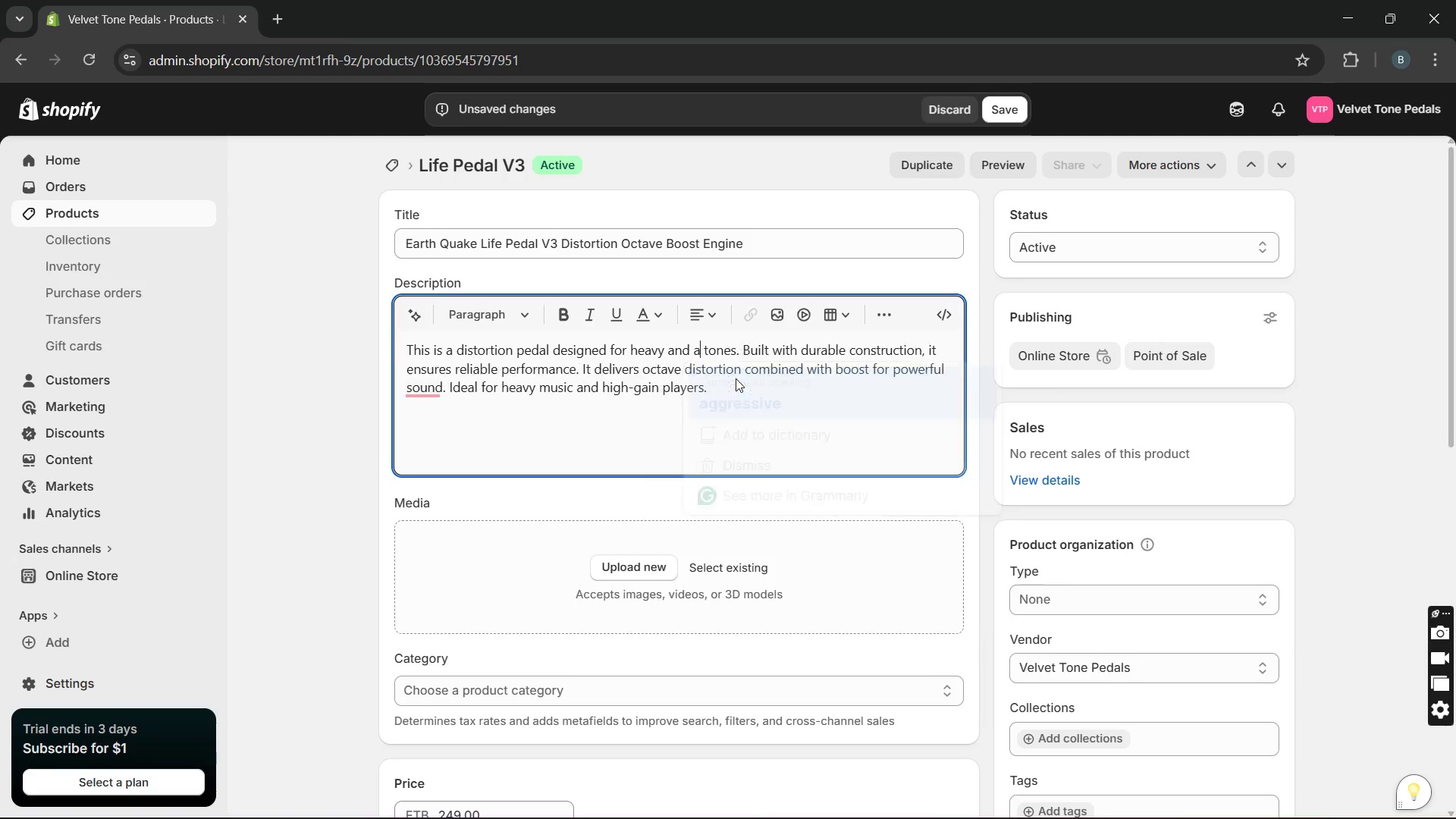 
key(Unknown)
 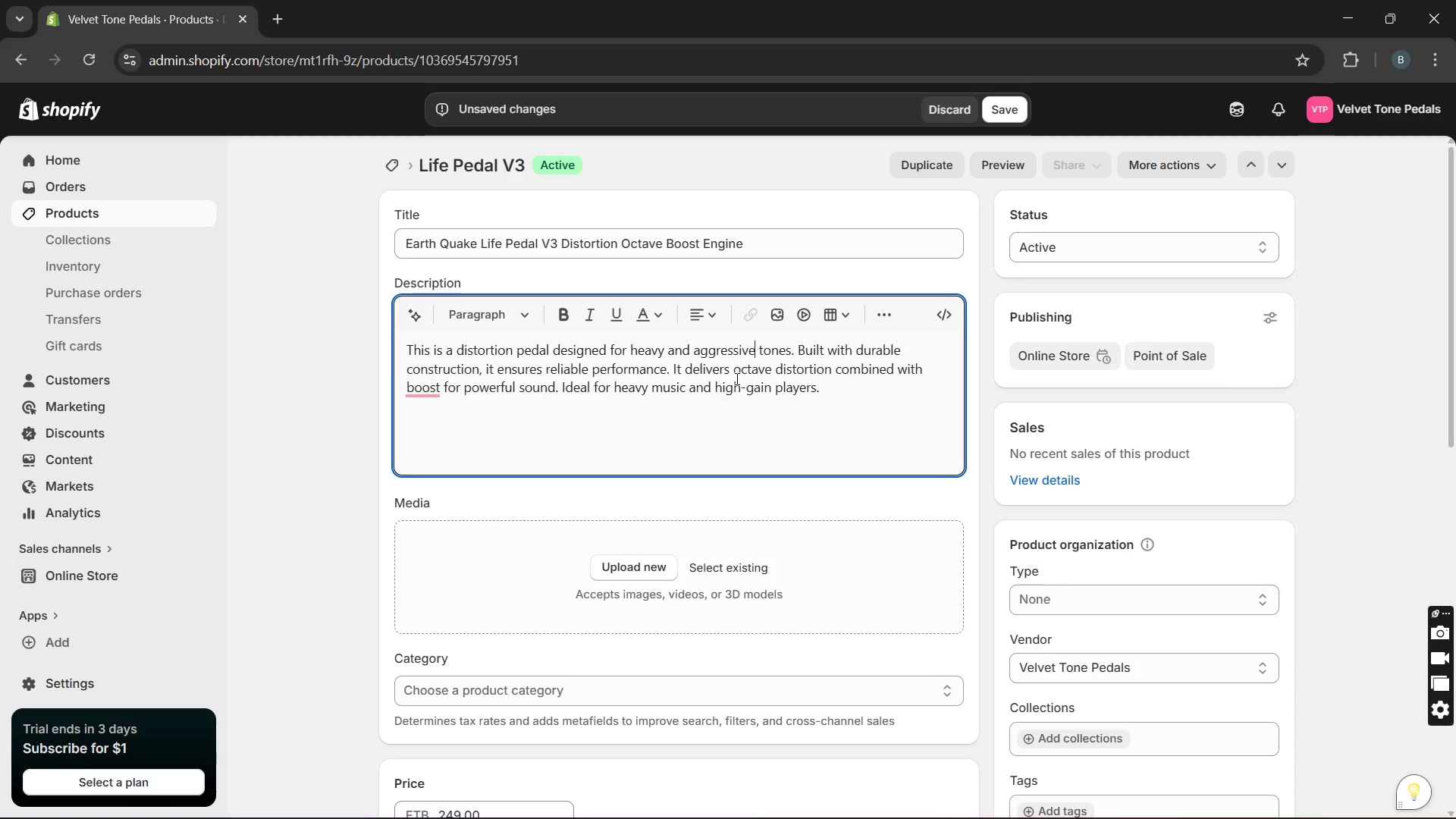 
key(Unknown)
 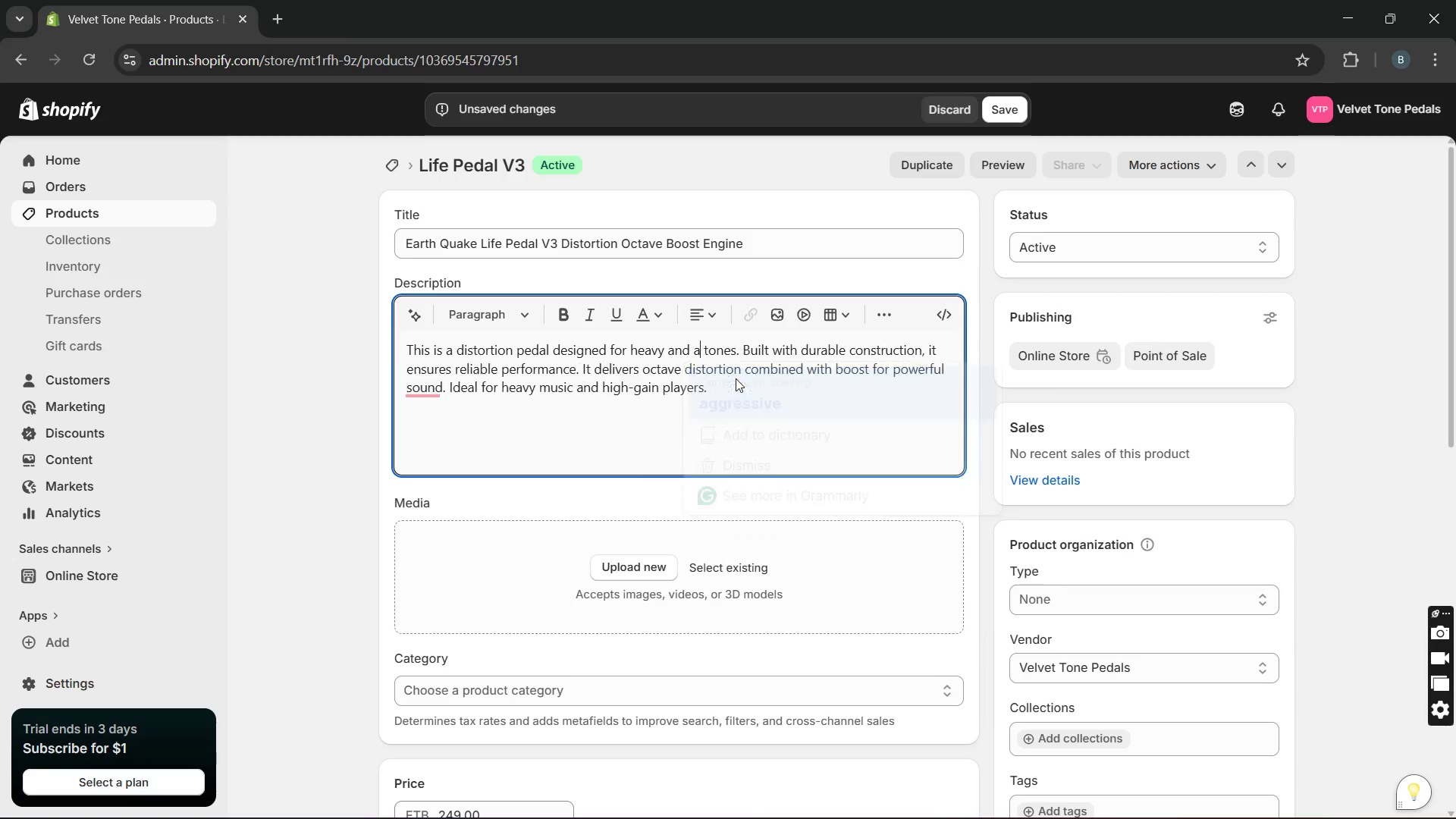 
key(Unknown)
 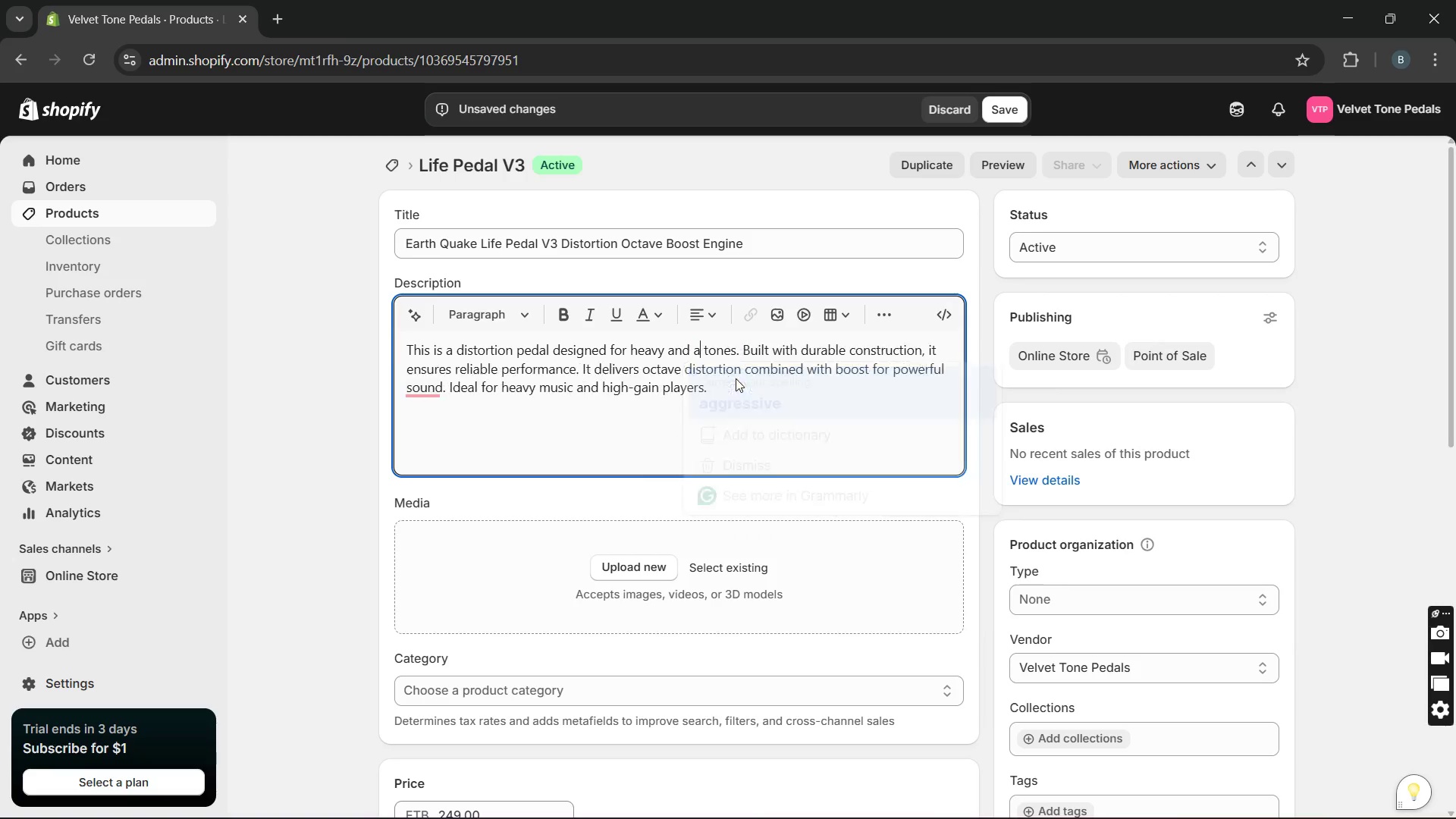 
key(Unknown)
 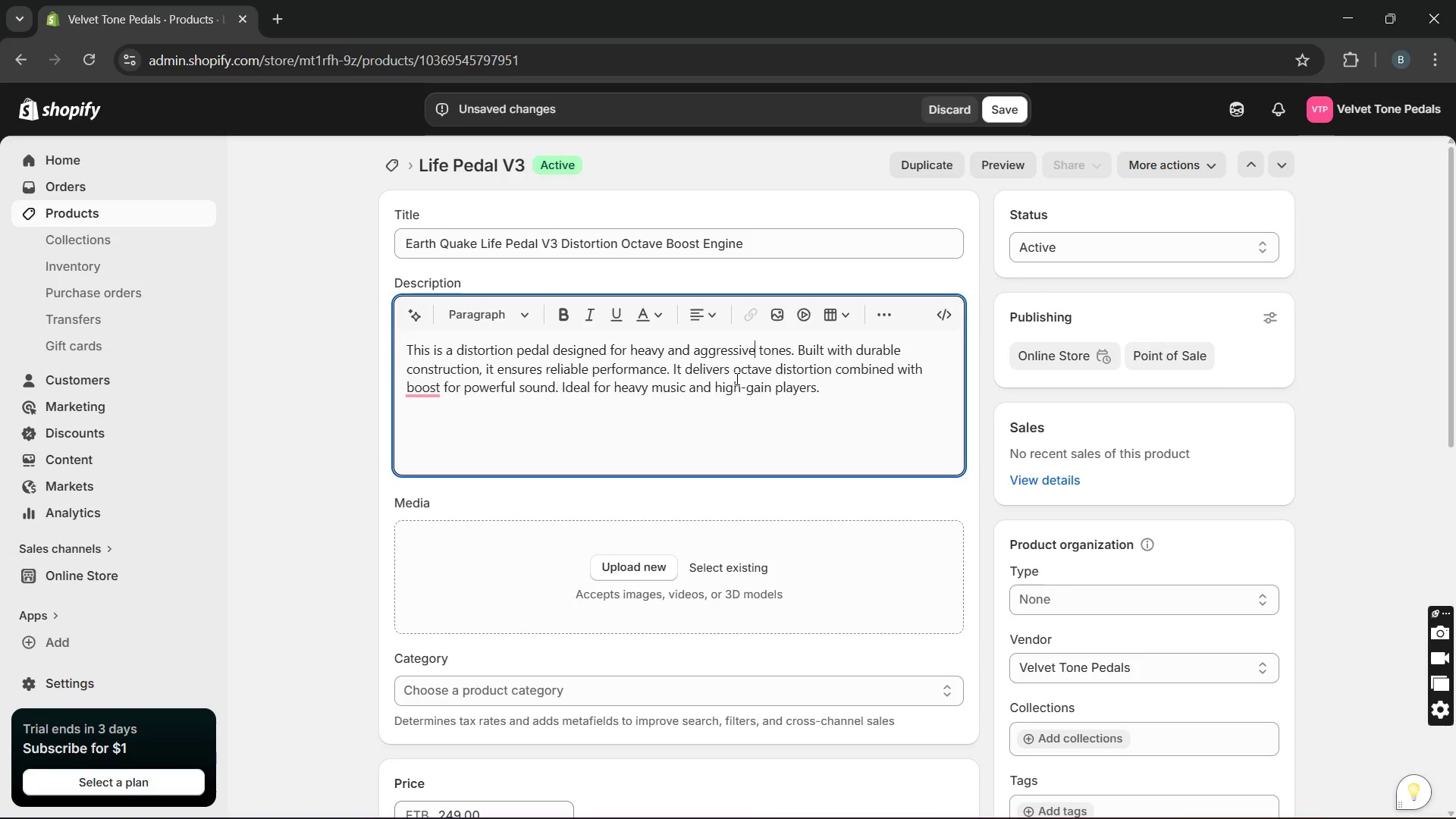 
key(Unknown)
 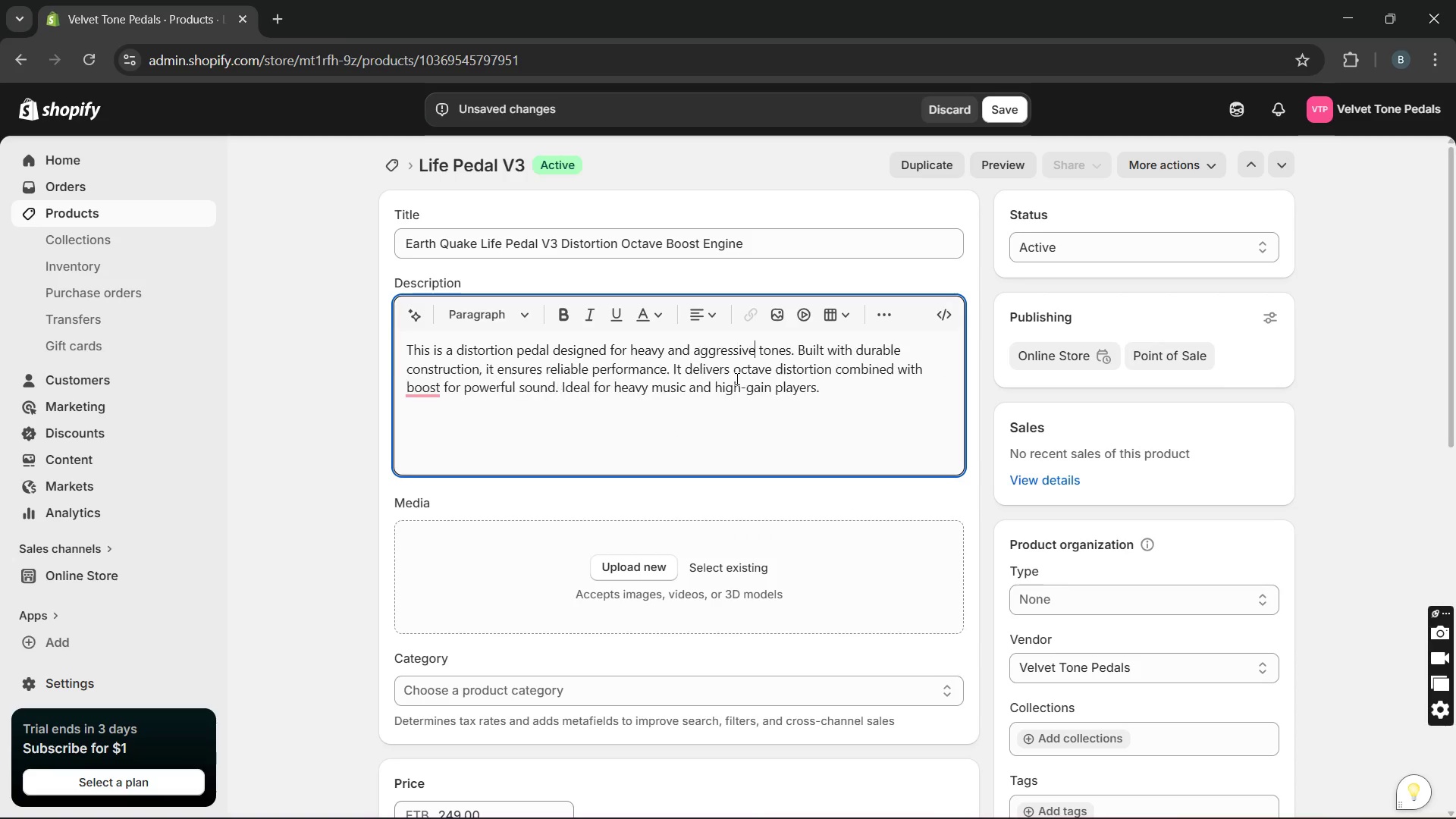 
key(Unknown)
 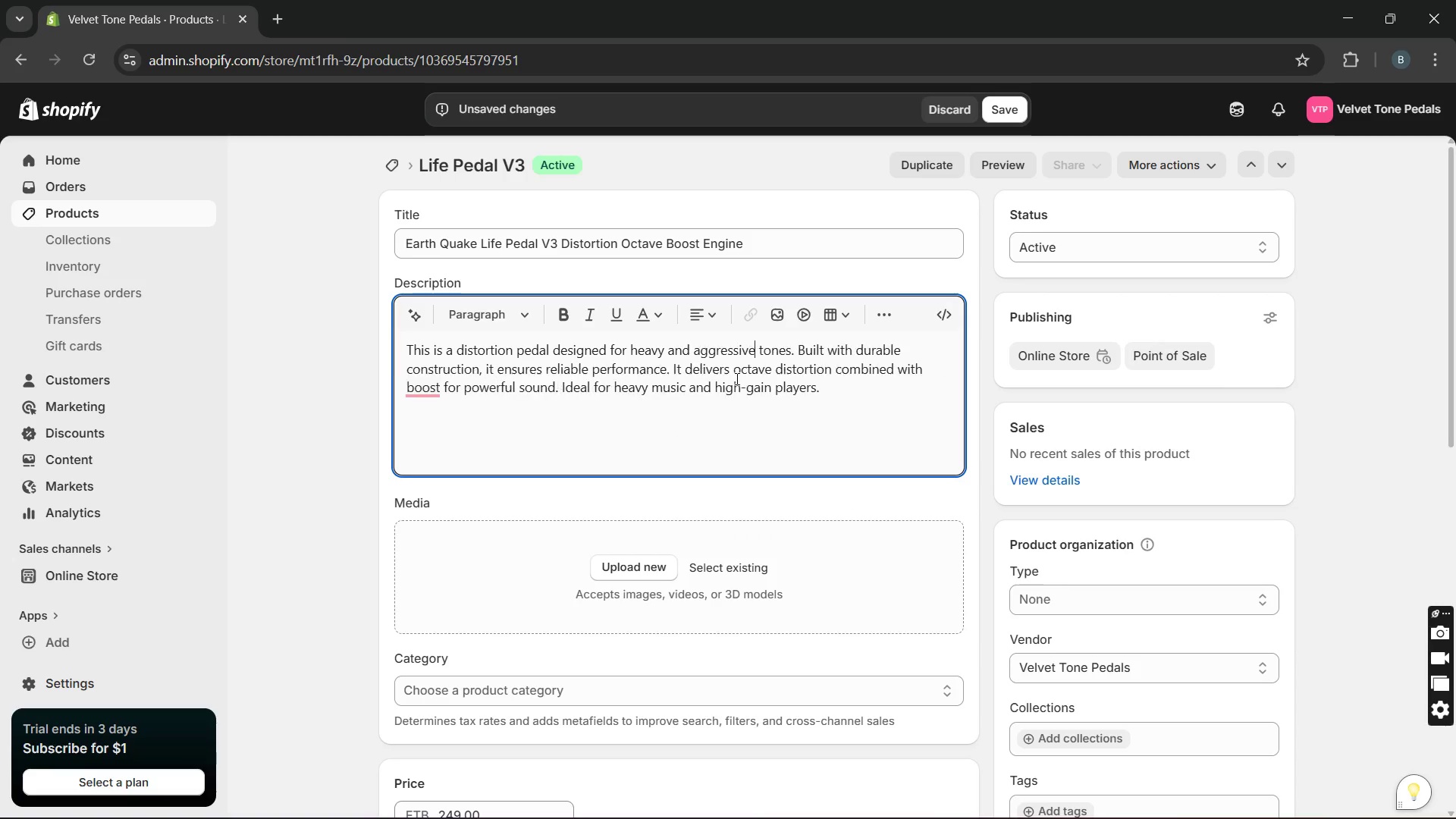 
key(Unknown)
 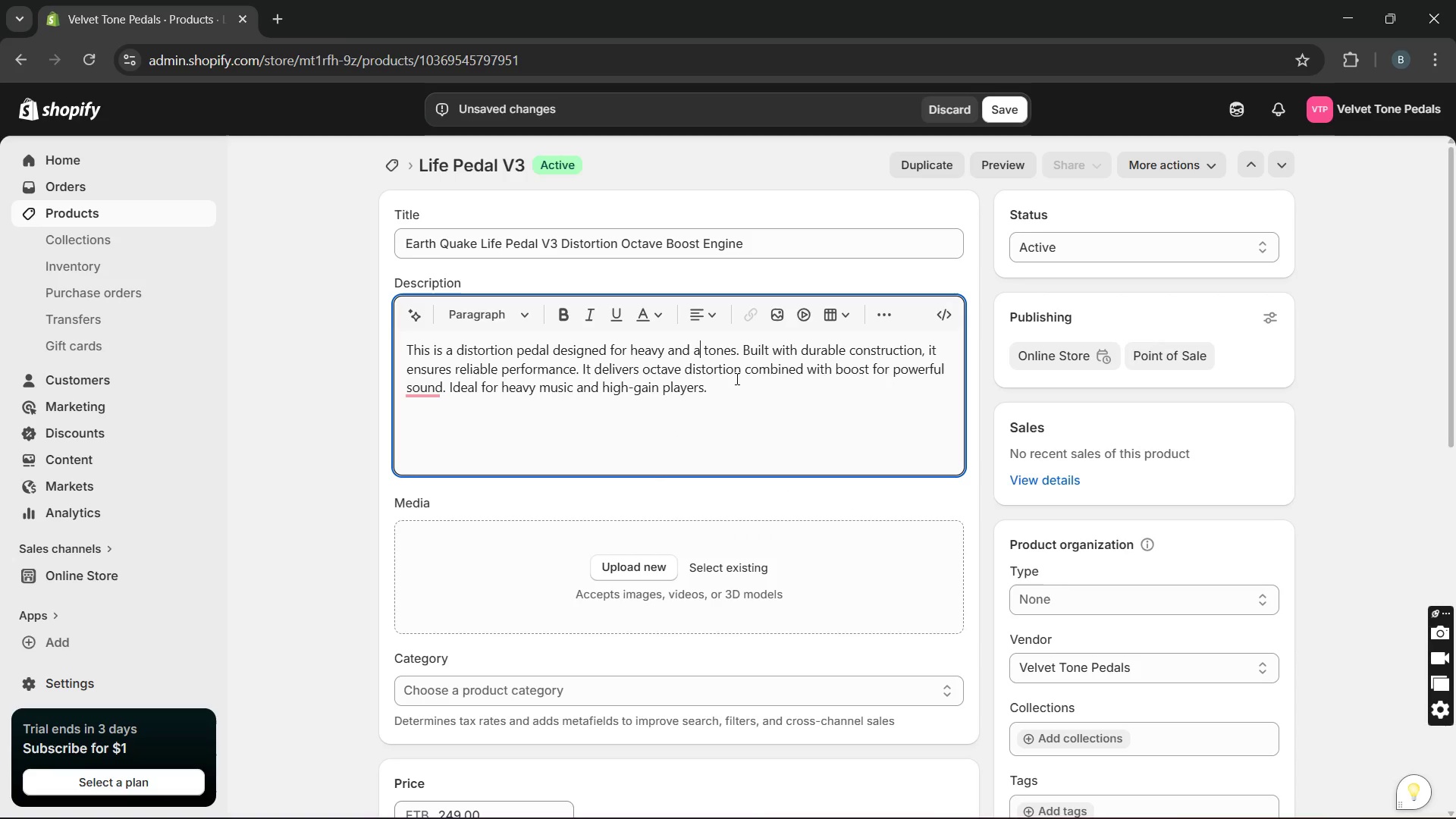 
hold_key(key=Unknown, duration=12.27)
 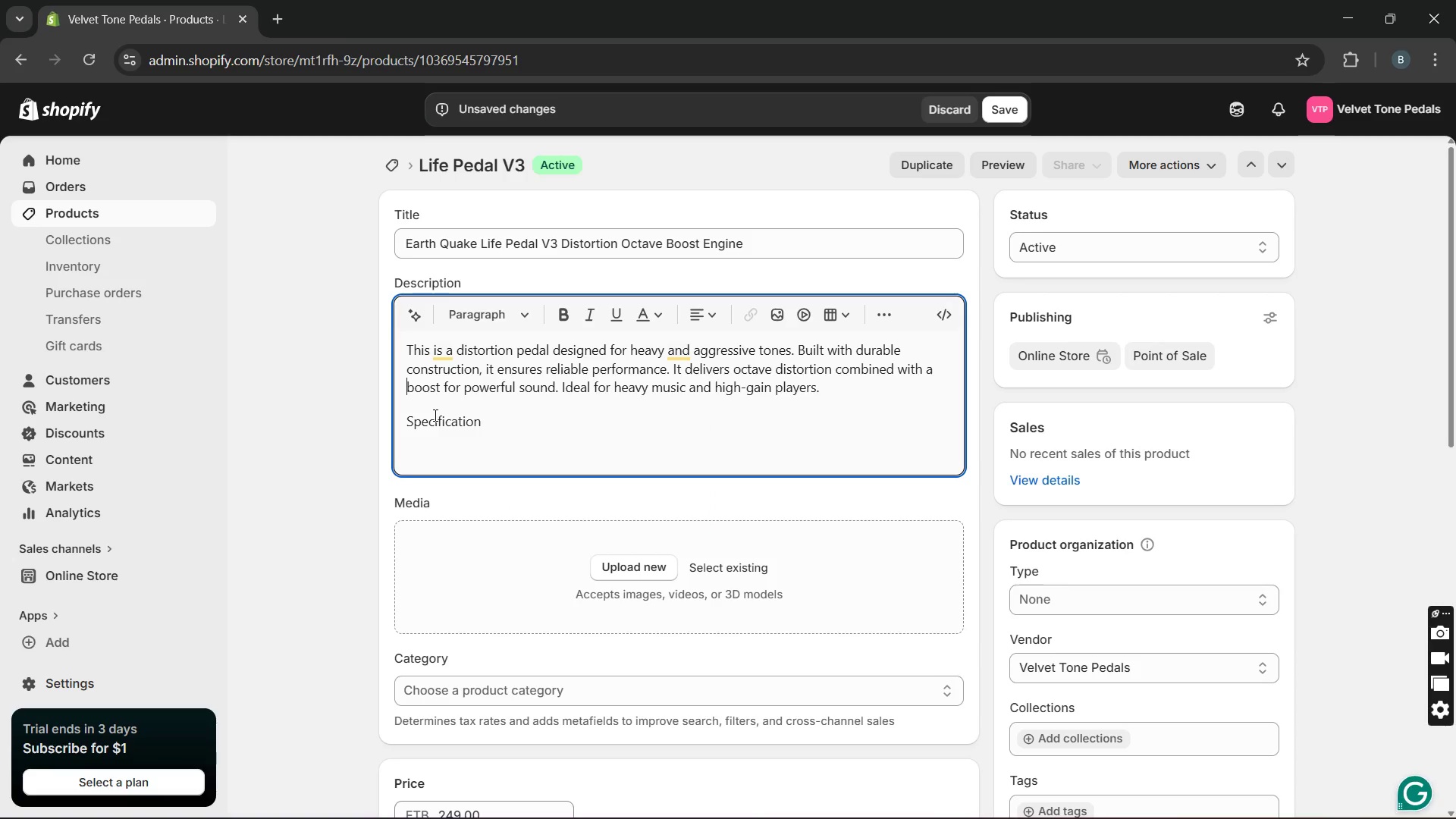 
left_click([836, 394])
 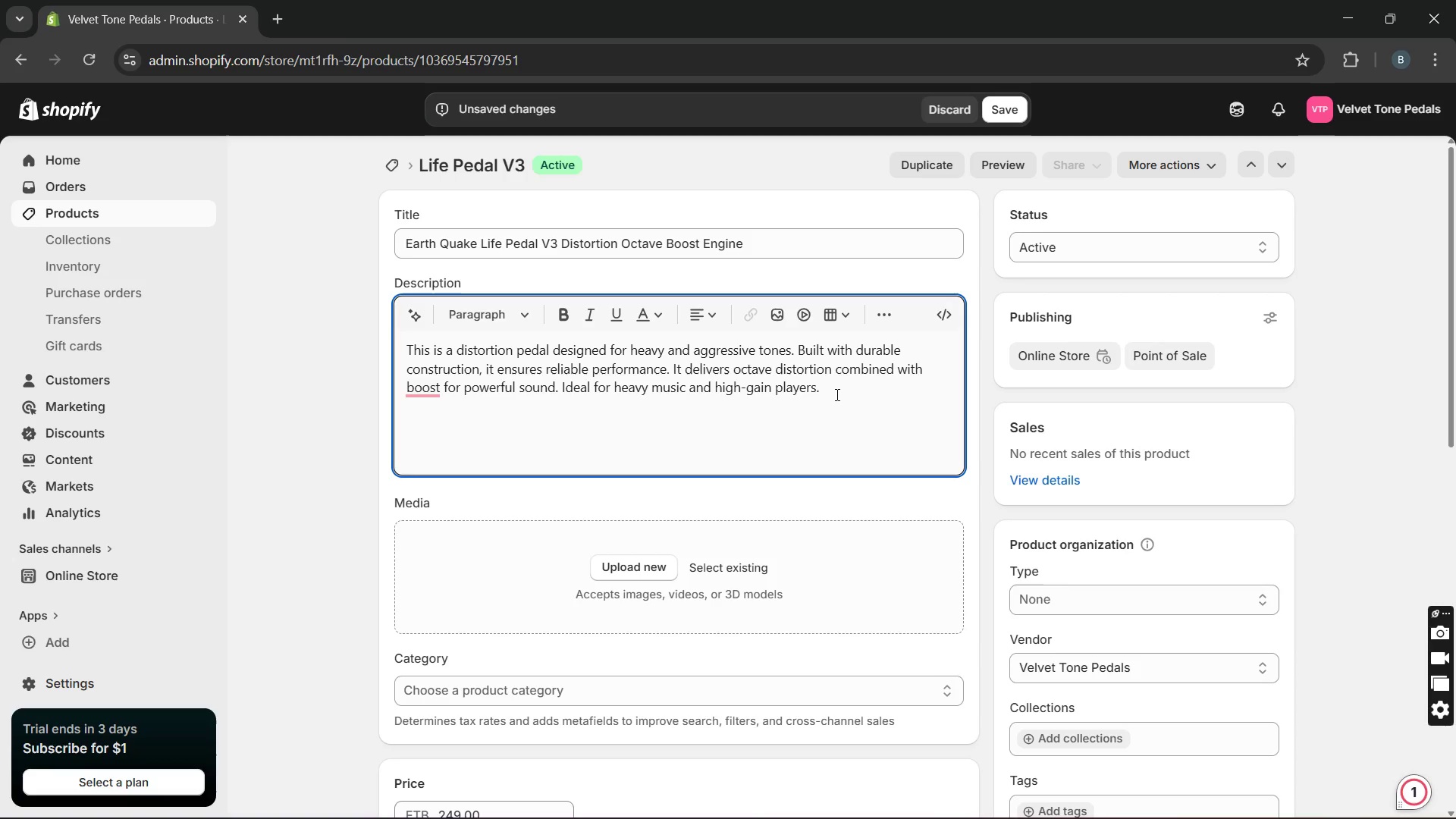 
key(Enter)
 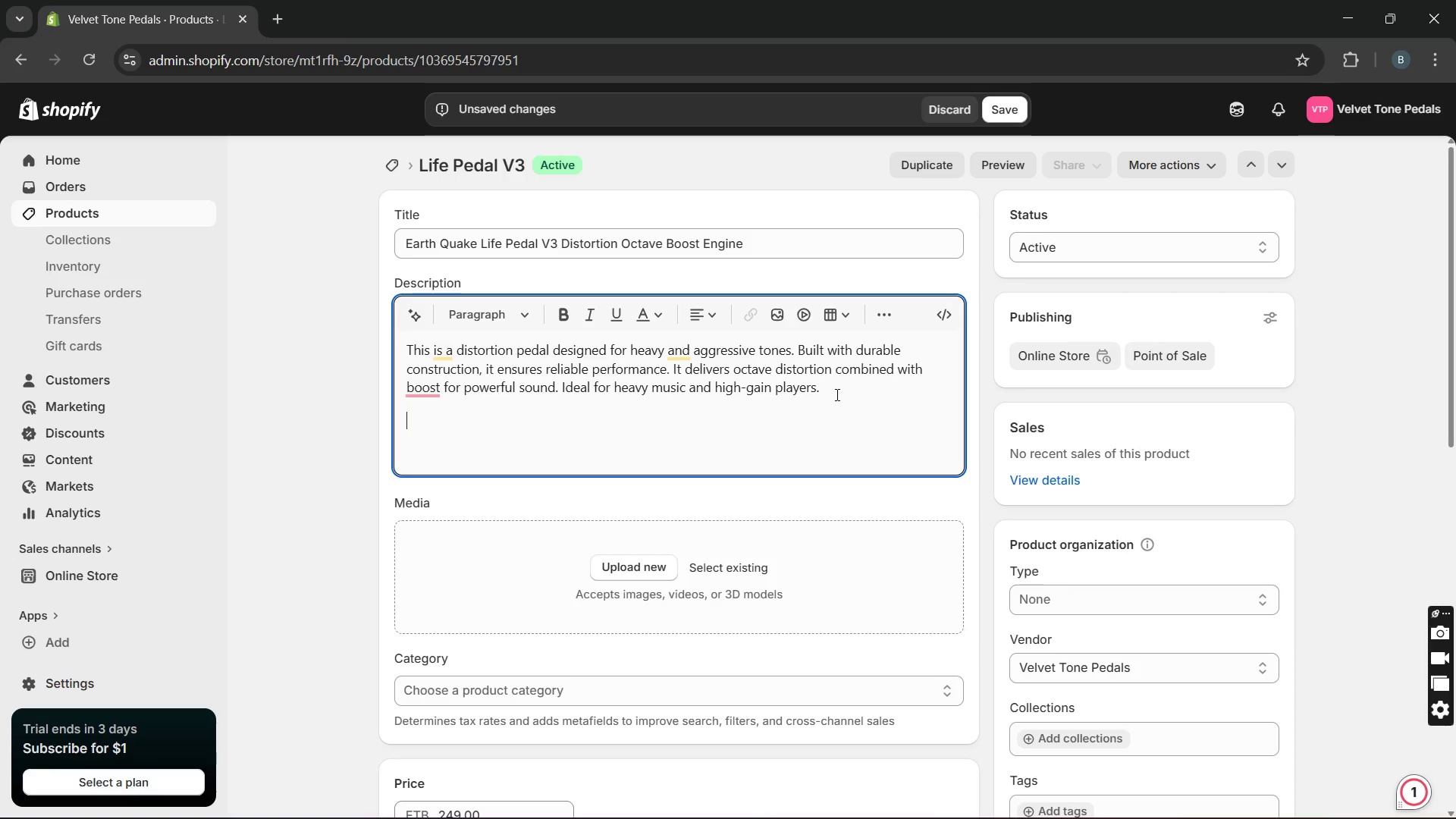 
type(Specification )
 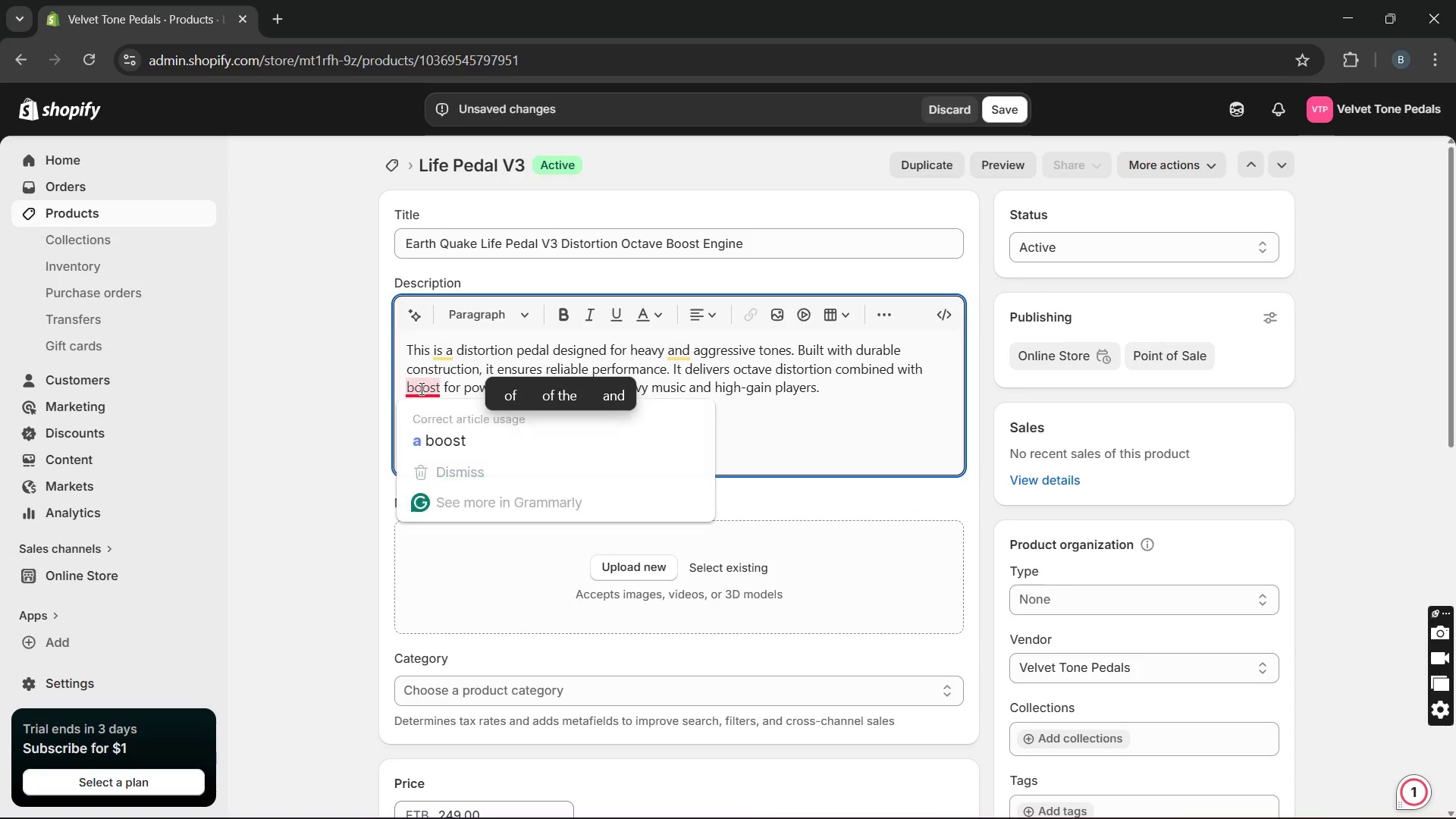 
left_click([434, 415])
 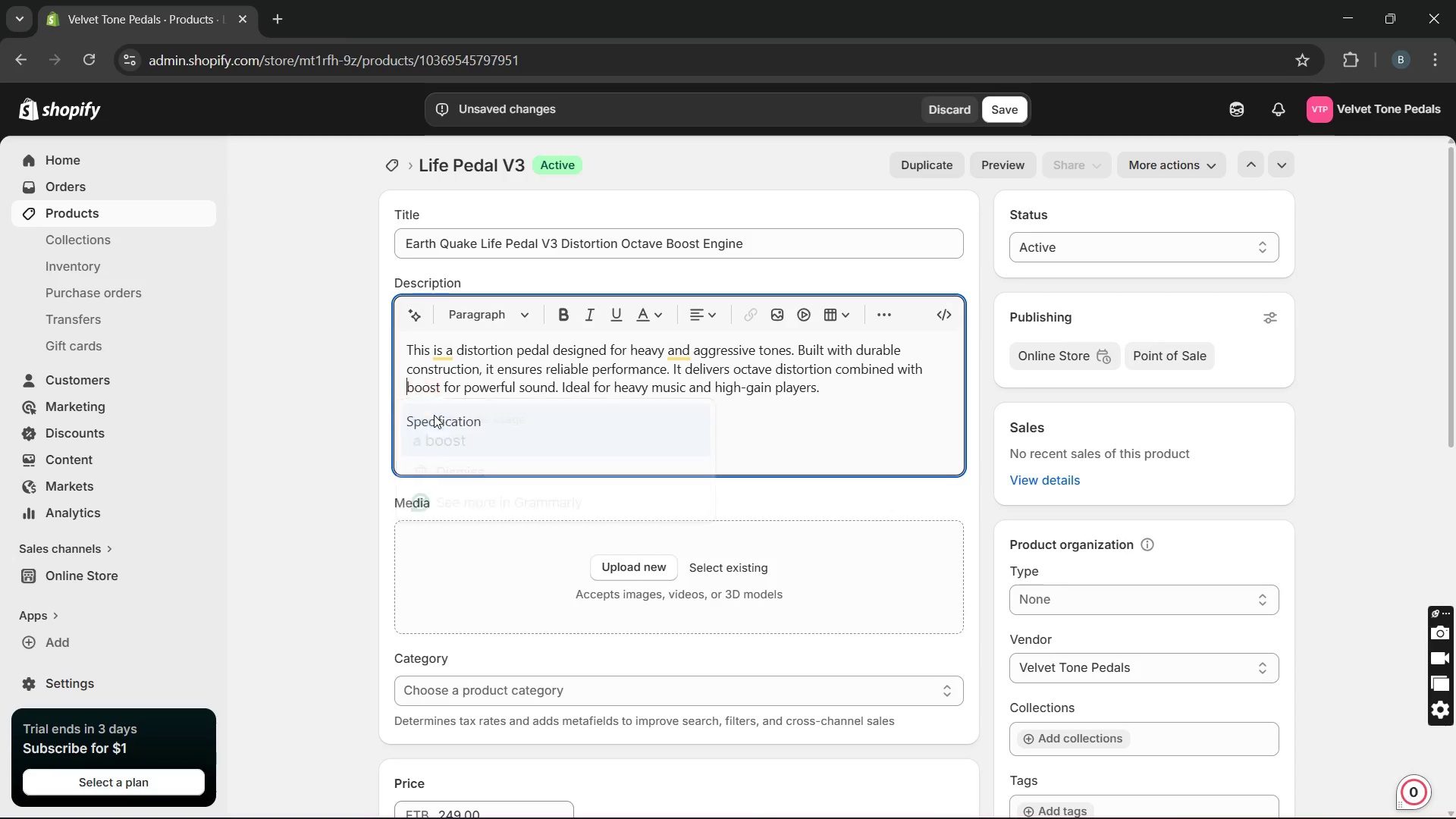 
left_click([439, 422])
 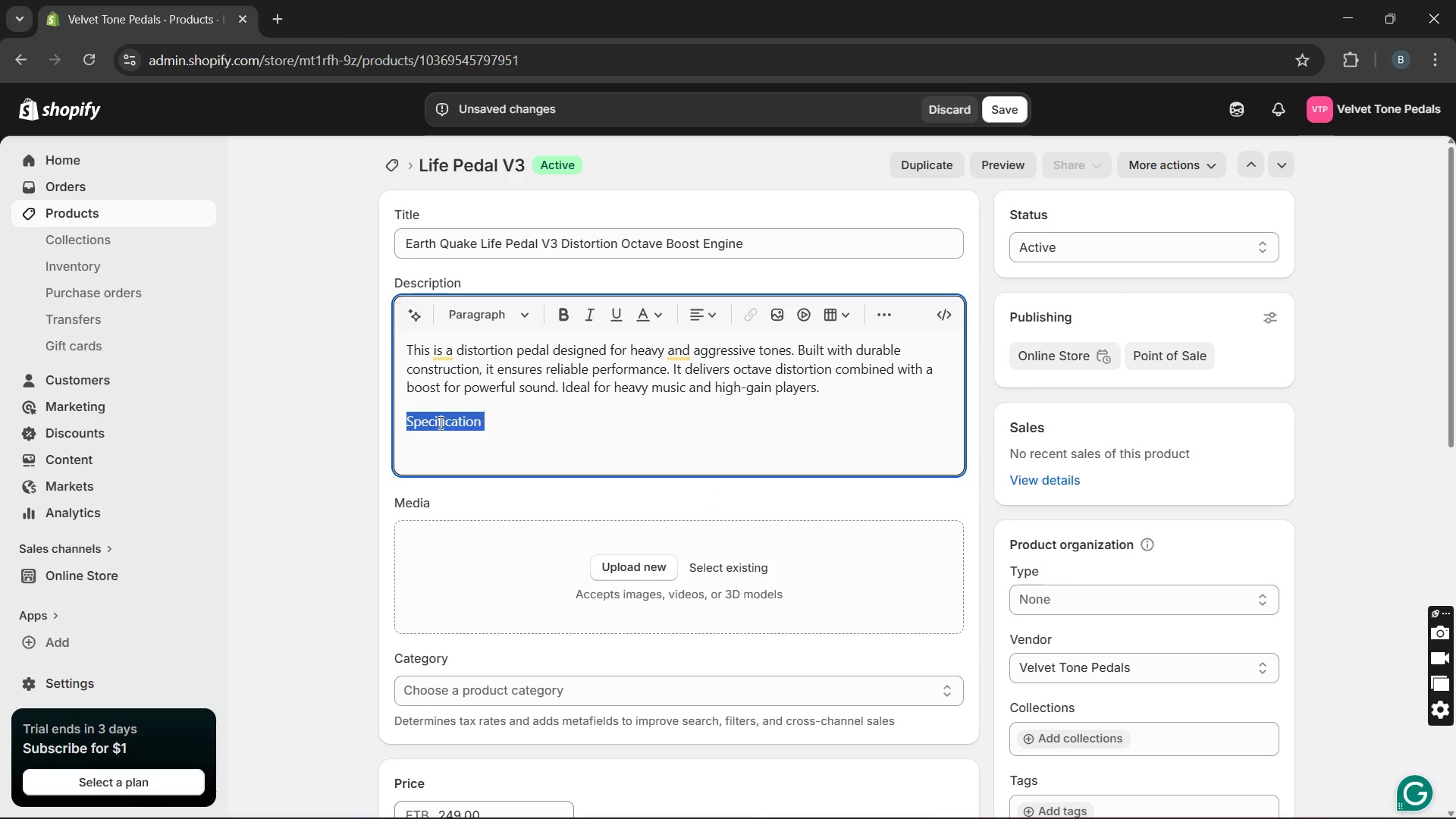 
double_click([439, 422])
 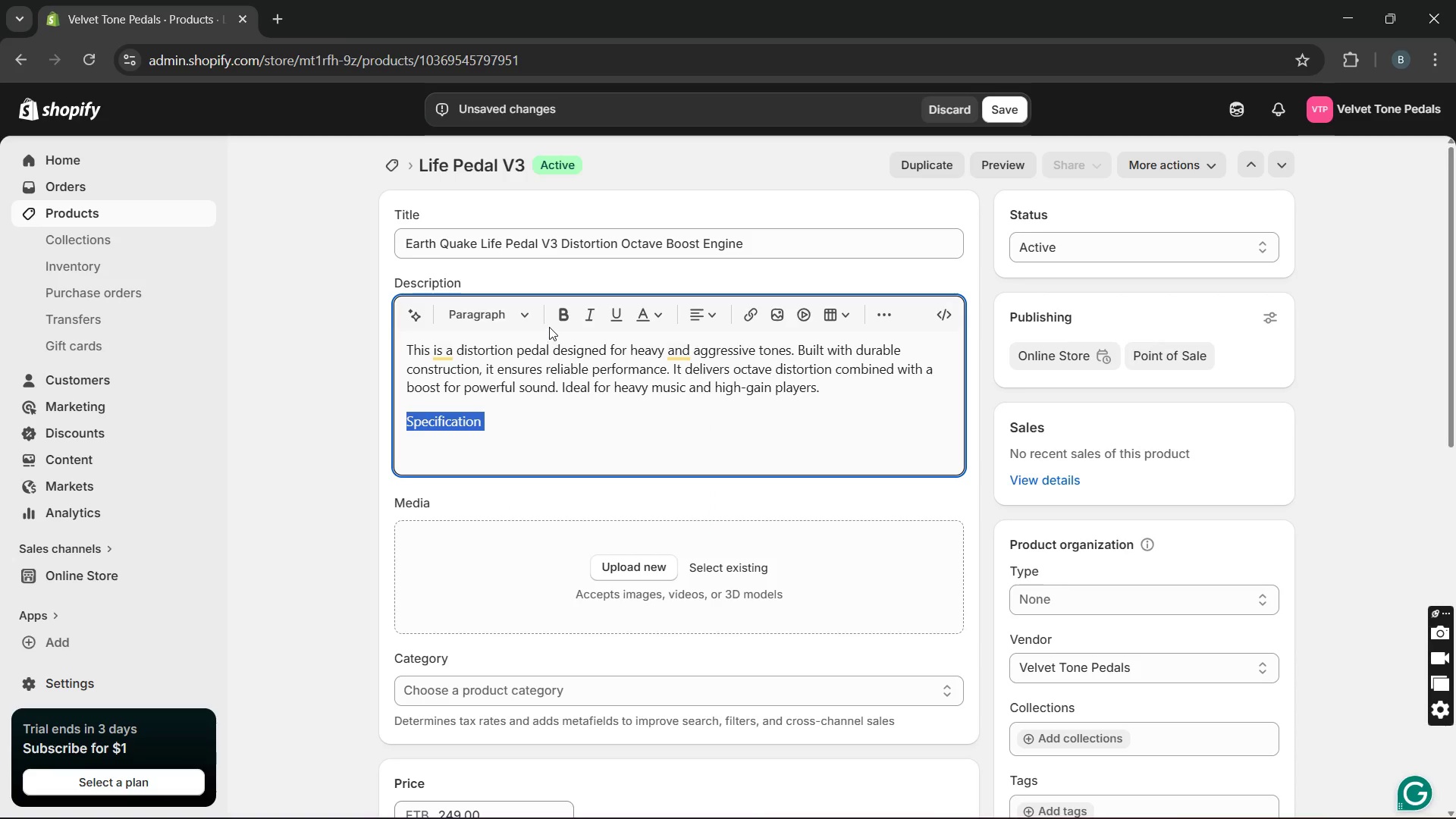 
left_click([555, 318])
 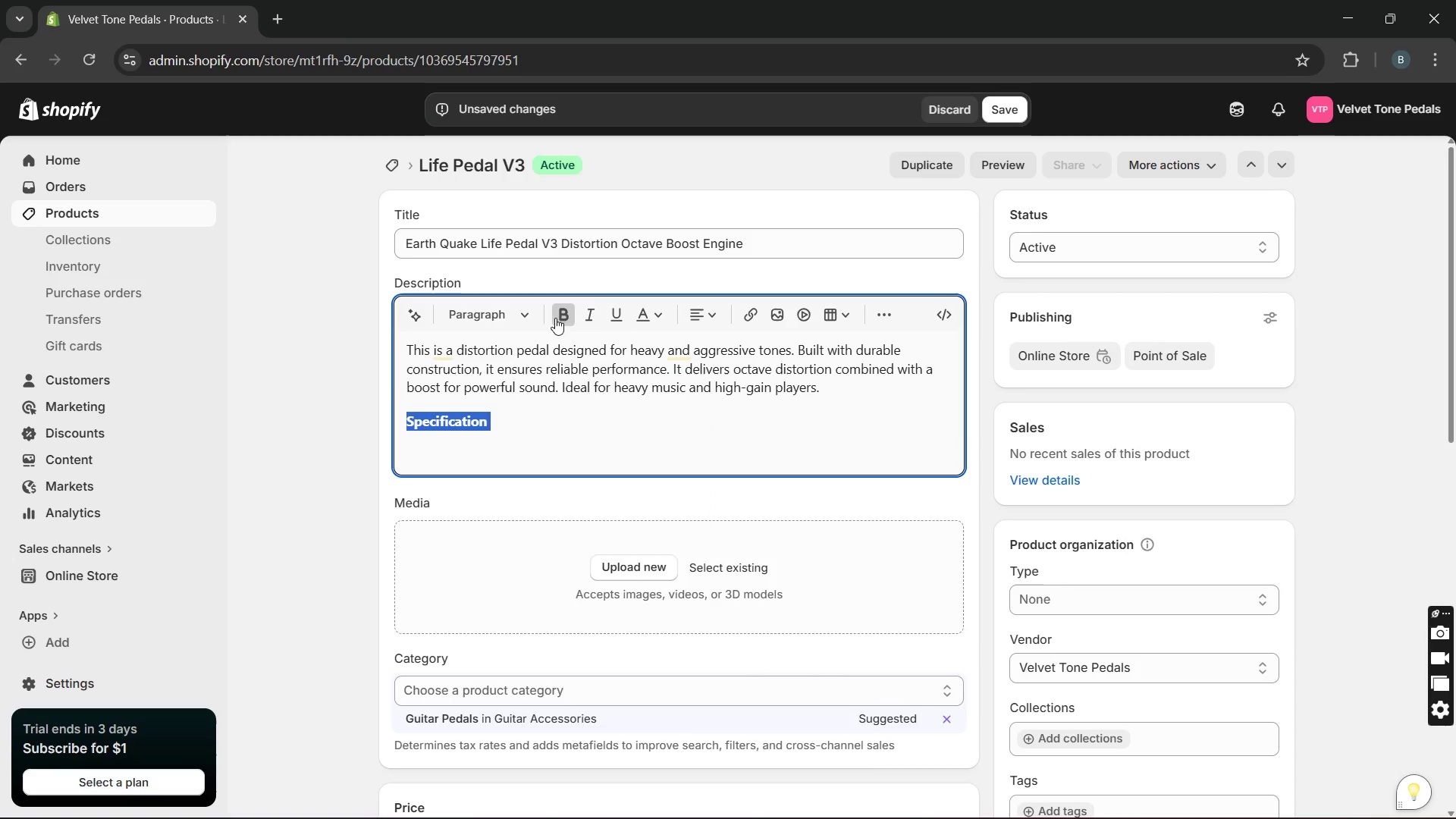 
left_click([509, 434])
 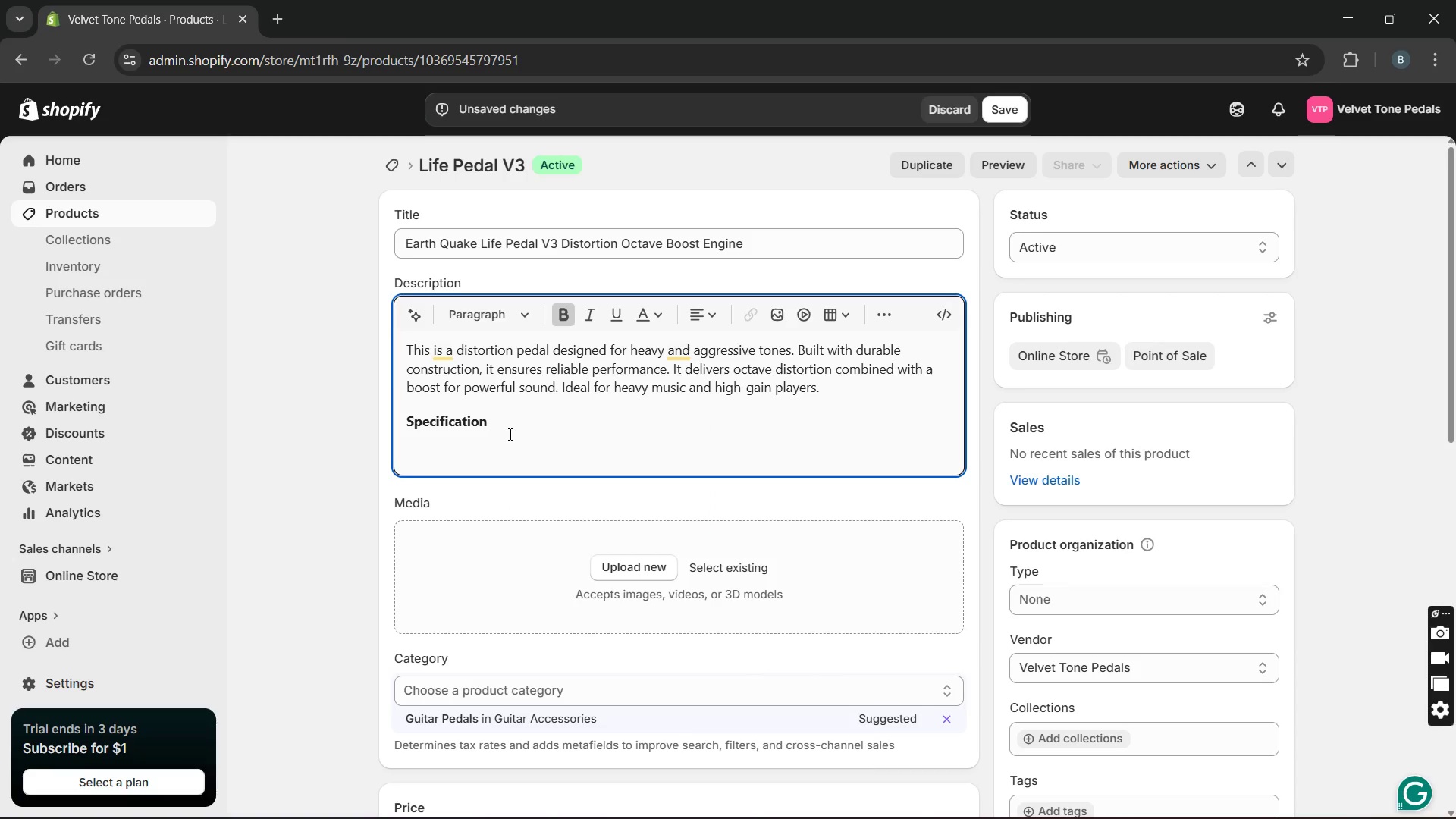 
key(Enter)
 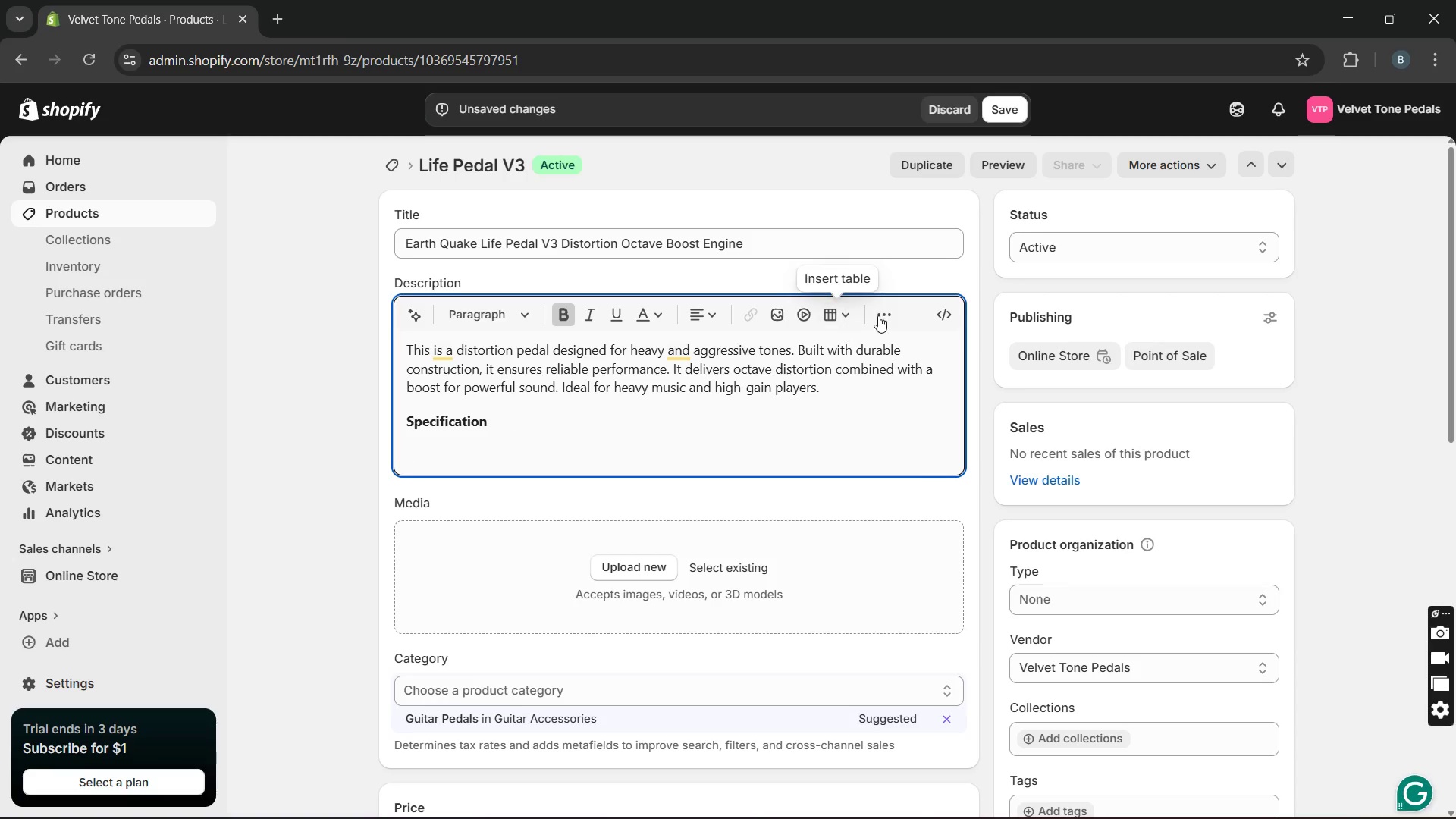 
left_click([893, 315])
 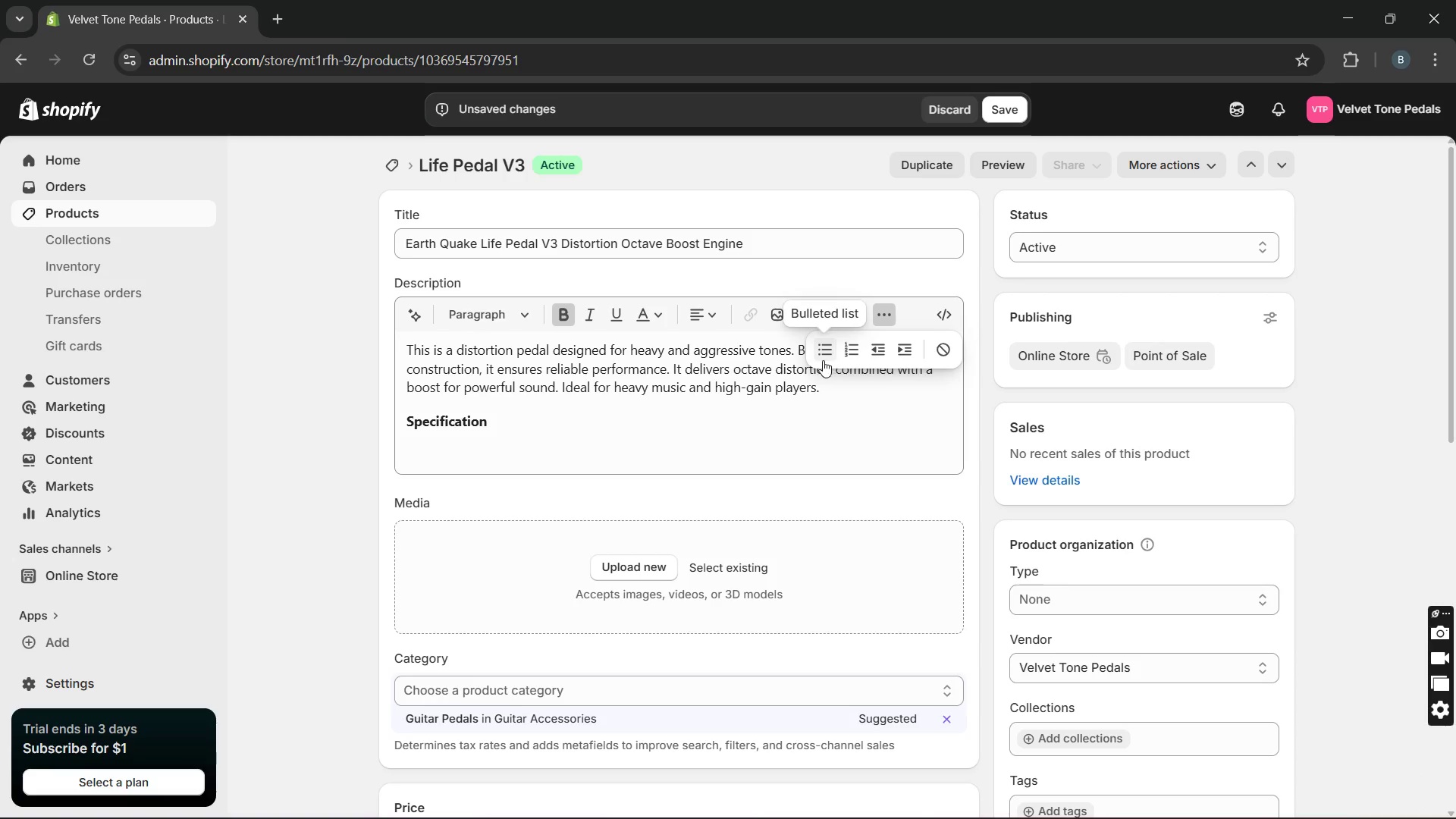 
left_click([822, 360])
 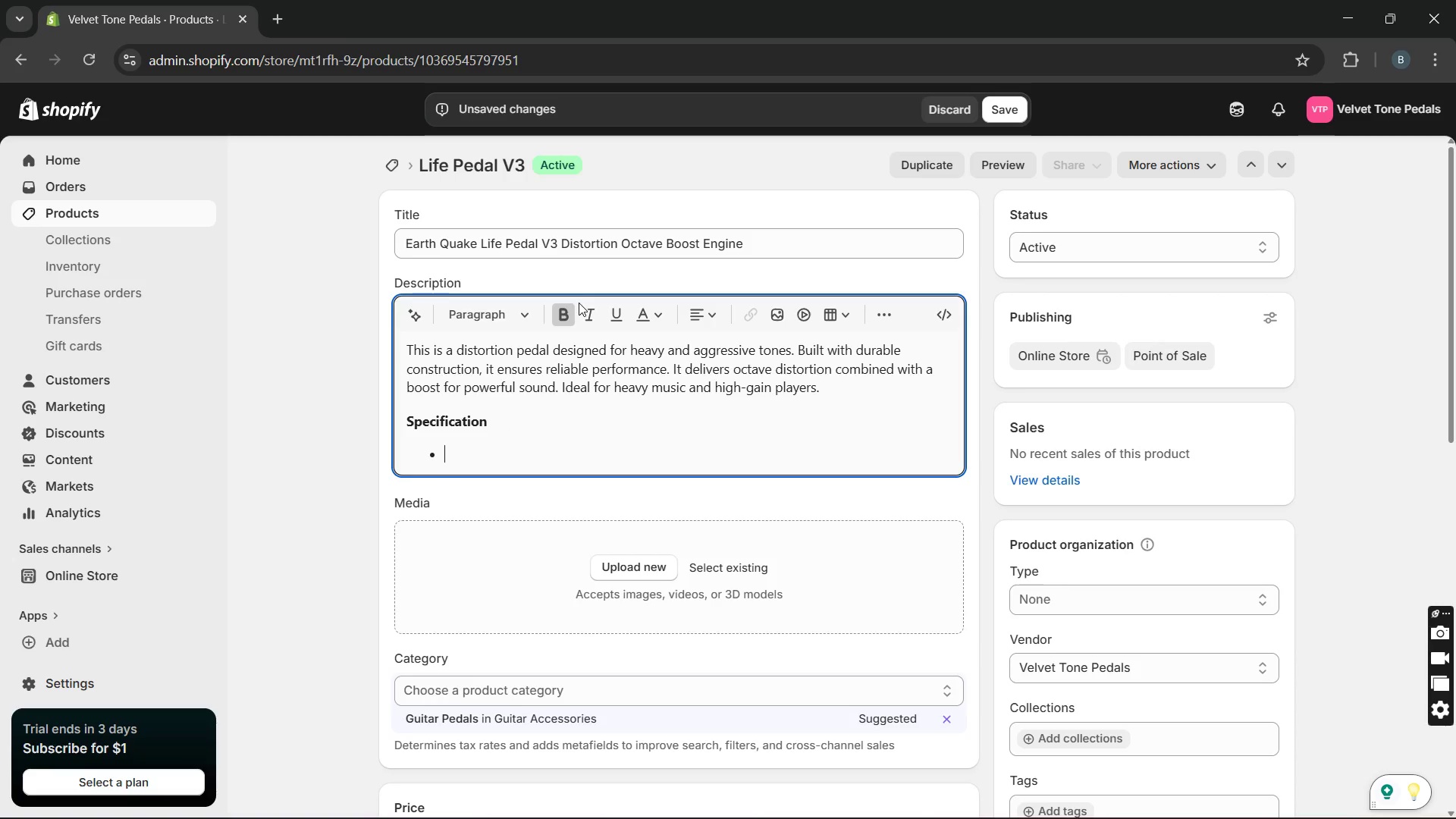 
left_click([566, 307])
 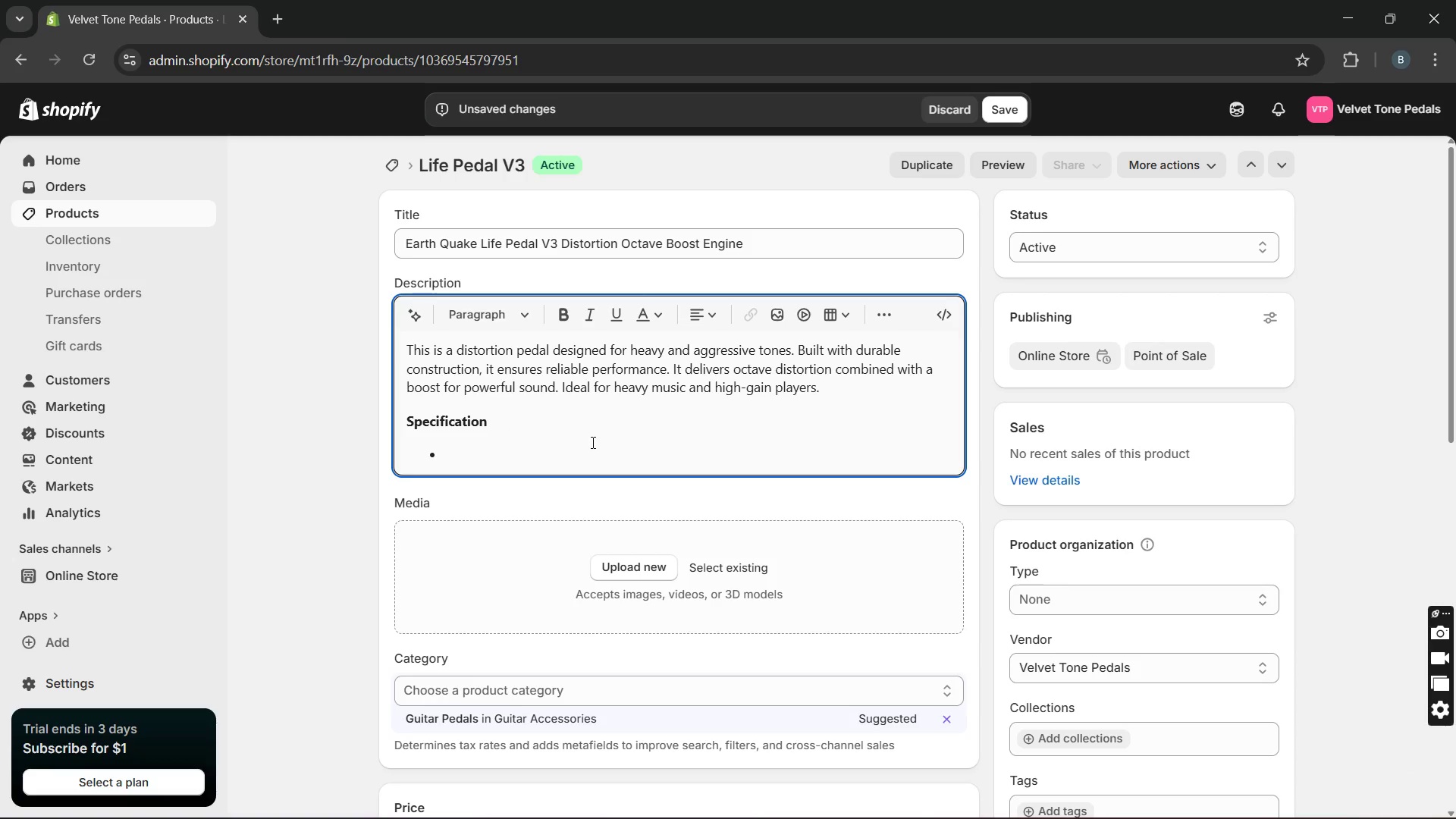 
type(Voltage )
key(Backspace)
type(: 9V DC Center Negative)
 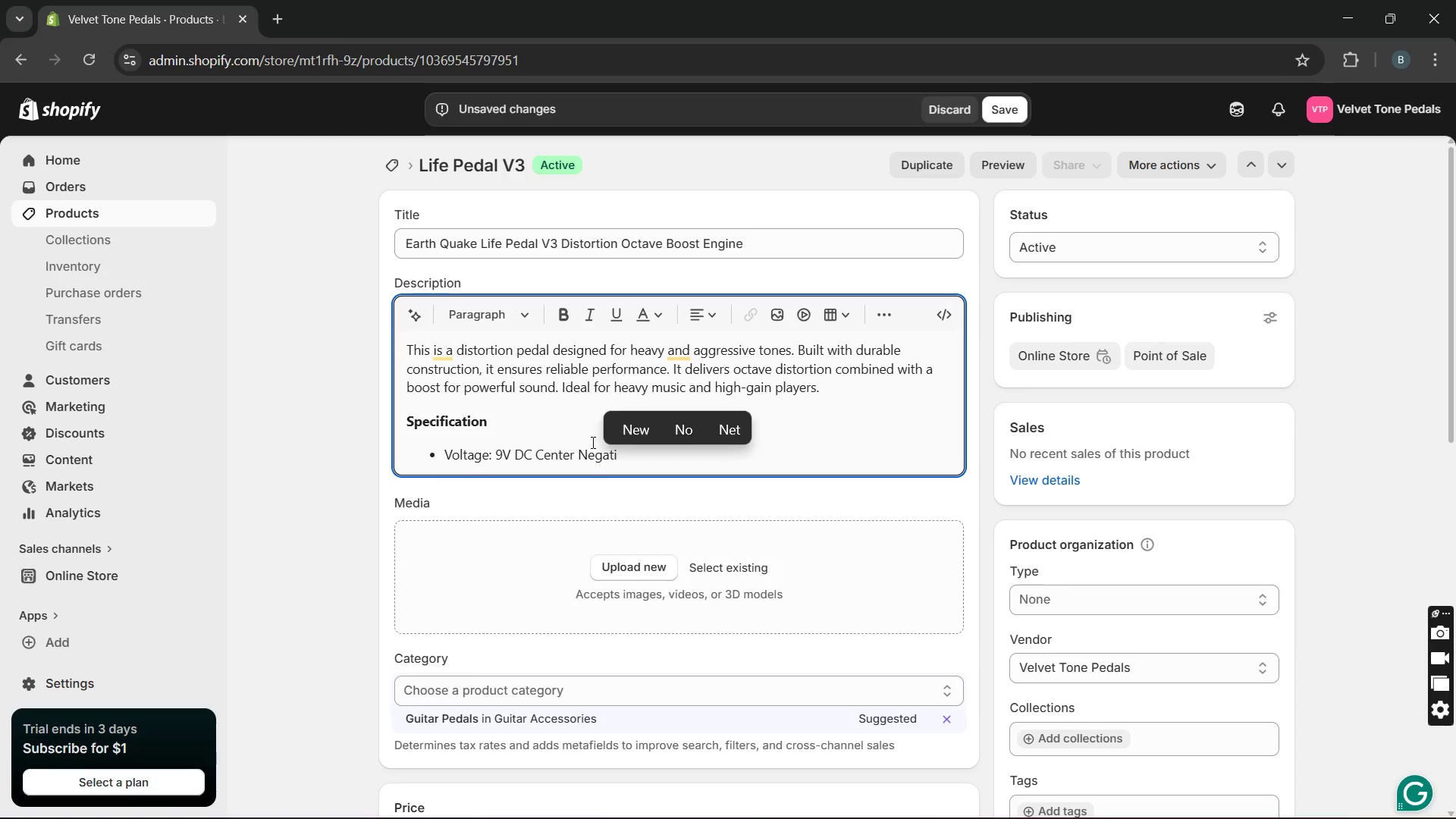 
key(Enter)
 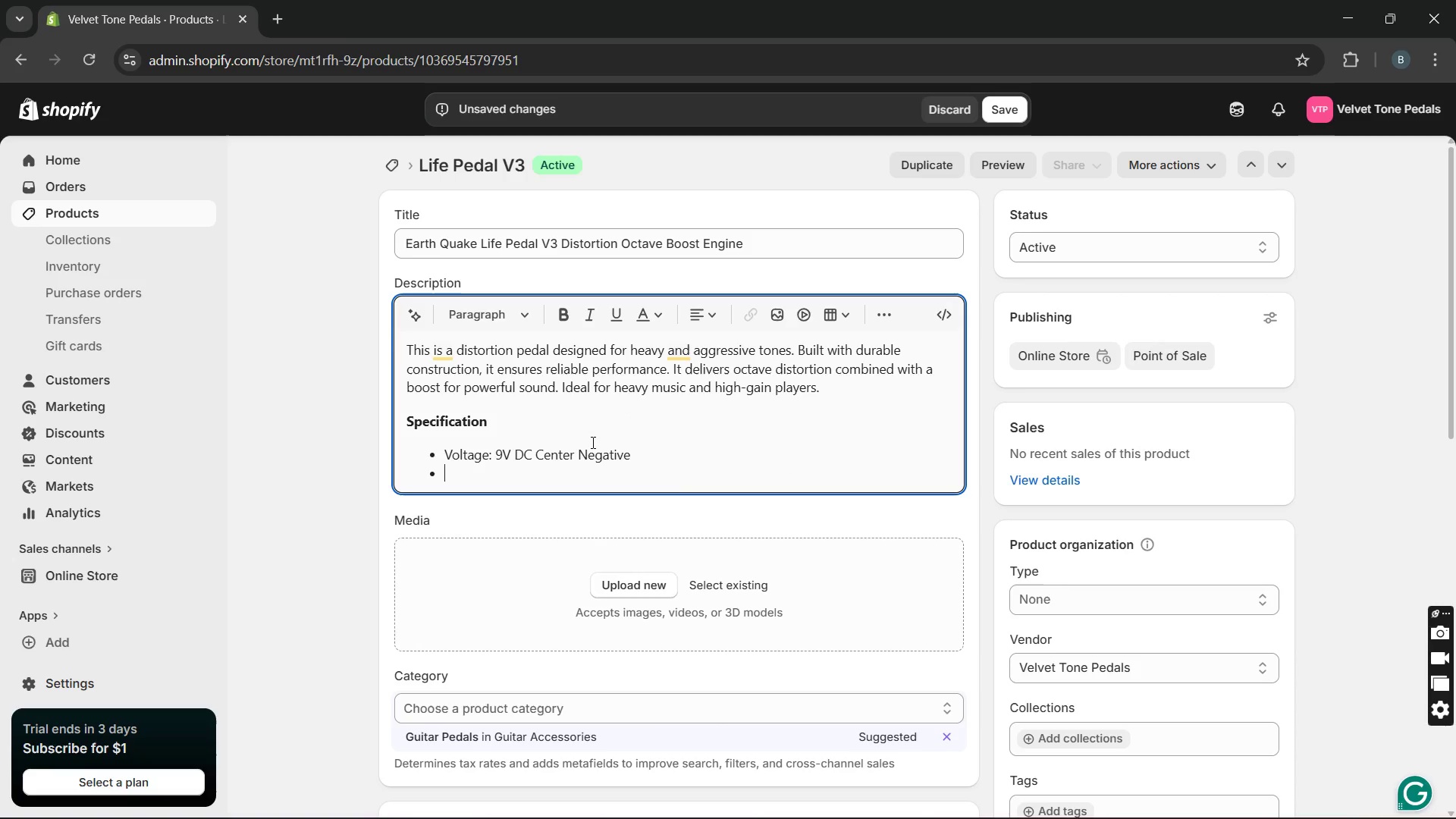 
type(By pass; )
 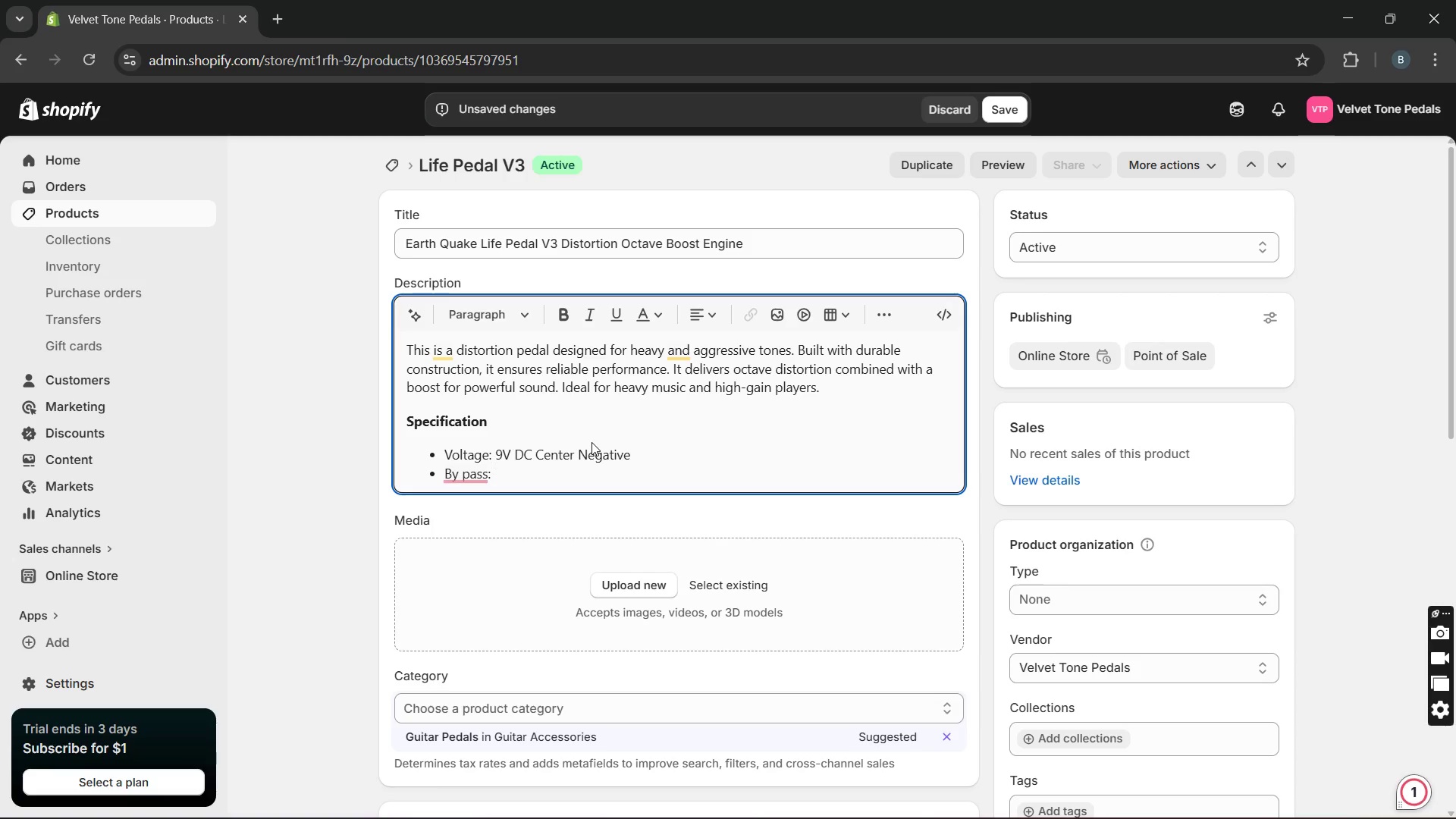 
key(ArrowLeft)
 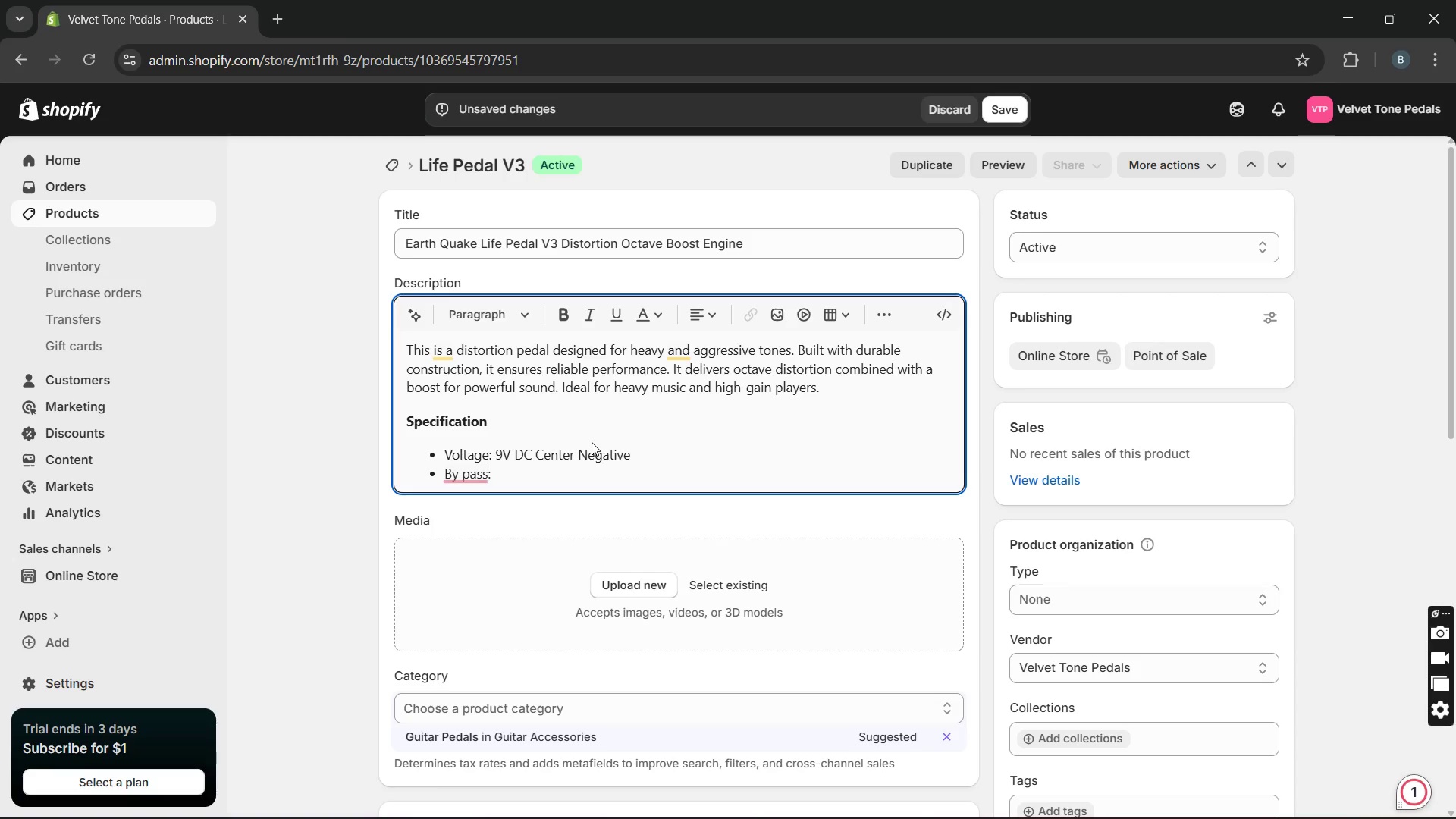 
key(ArrowLeft)
 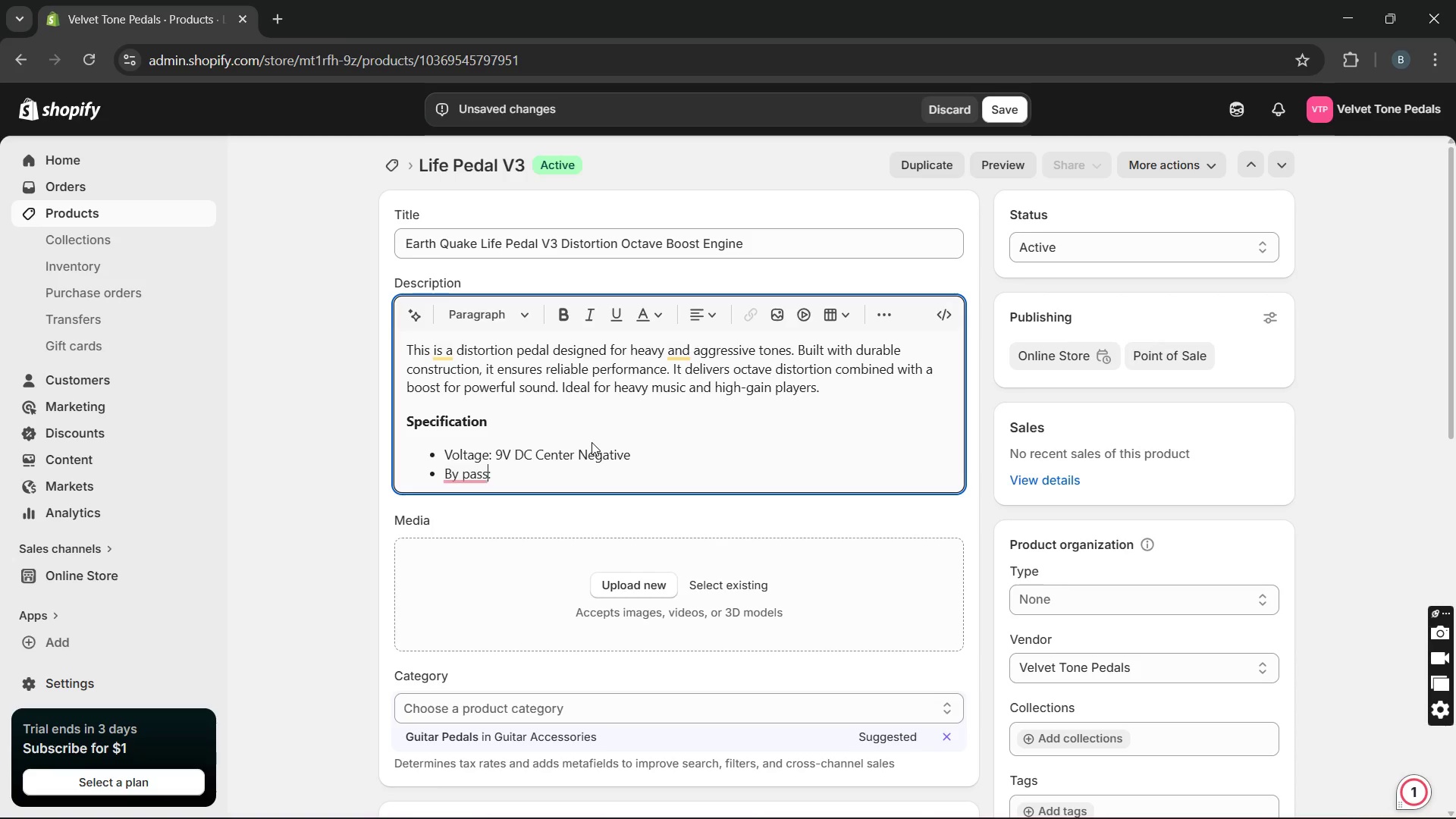 
key(ArrowLeft)
 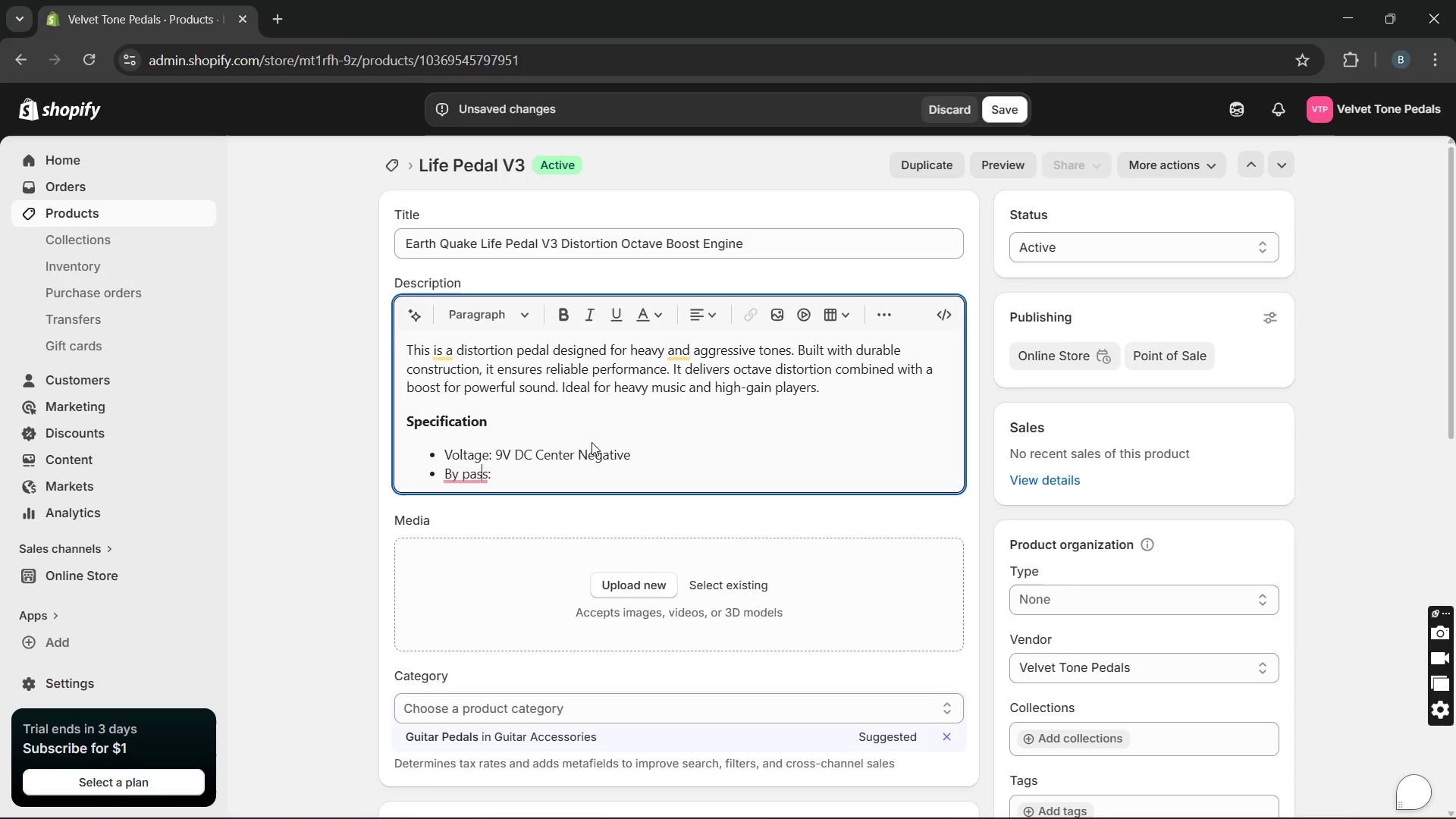 
key(ArrowLeft)
 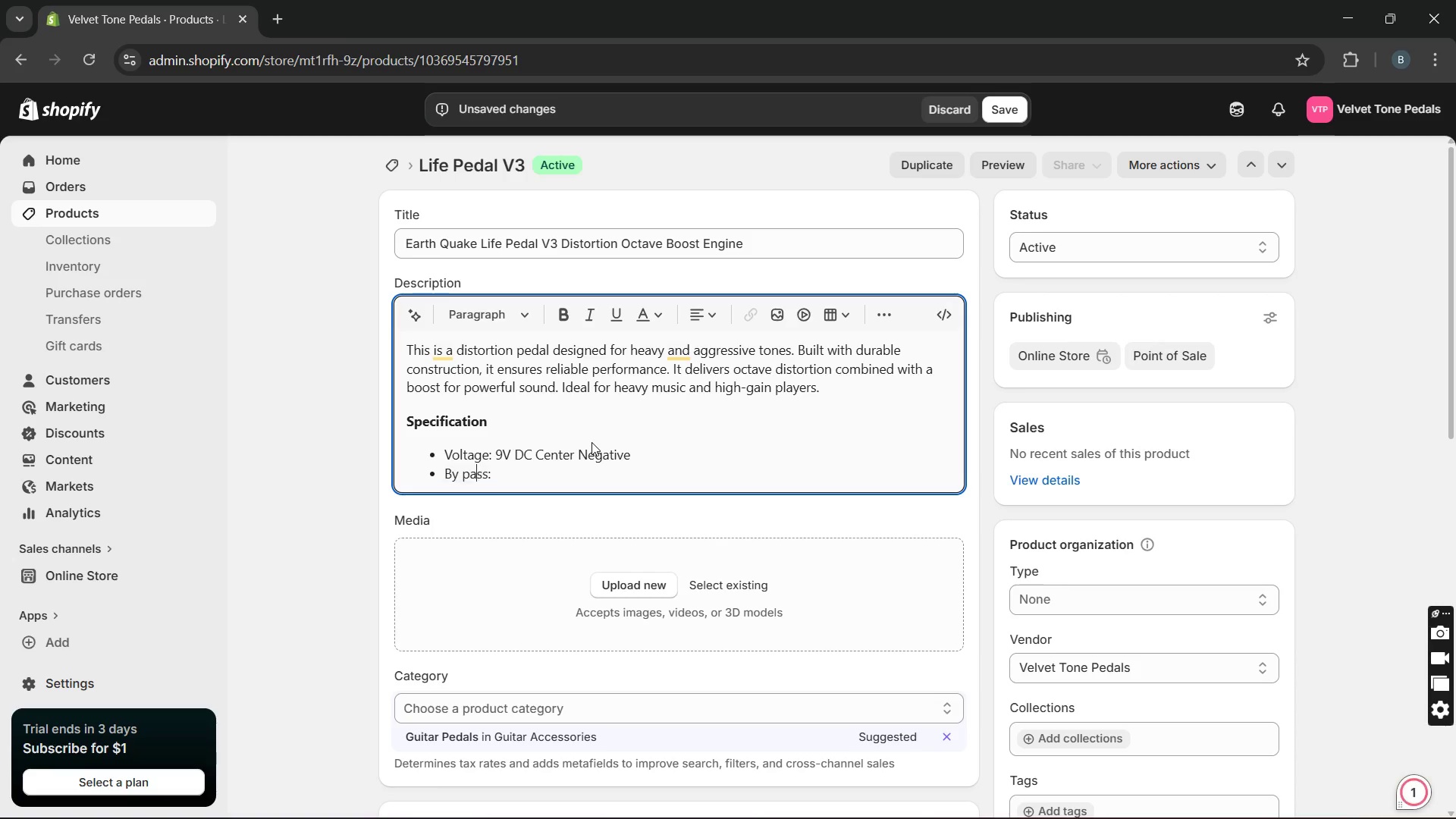 
key(ArrowLeft)
 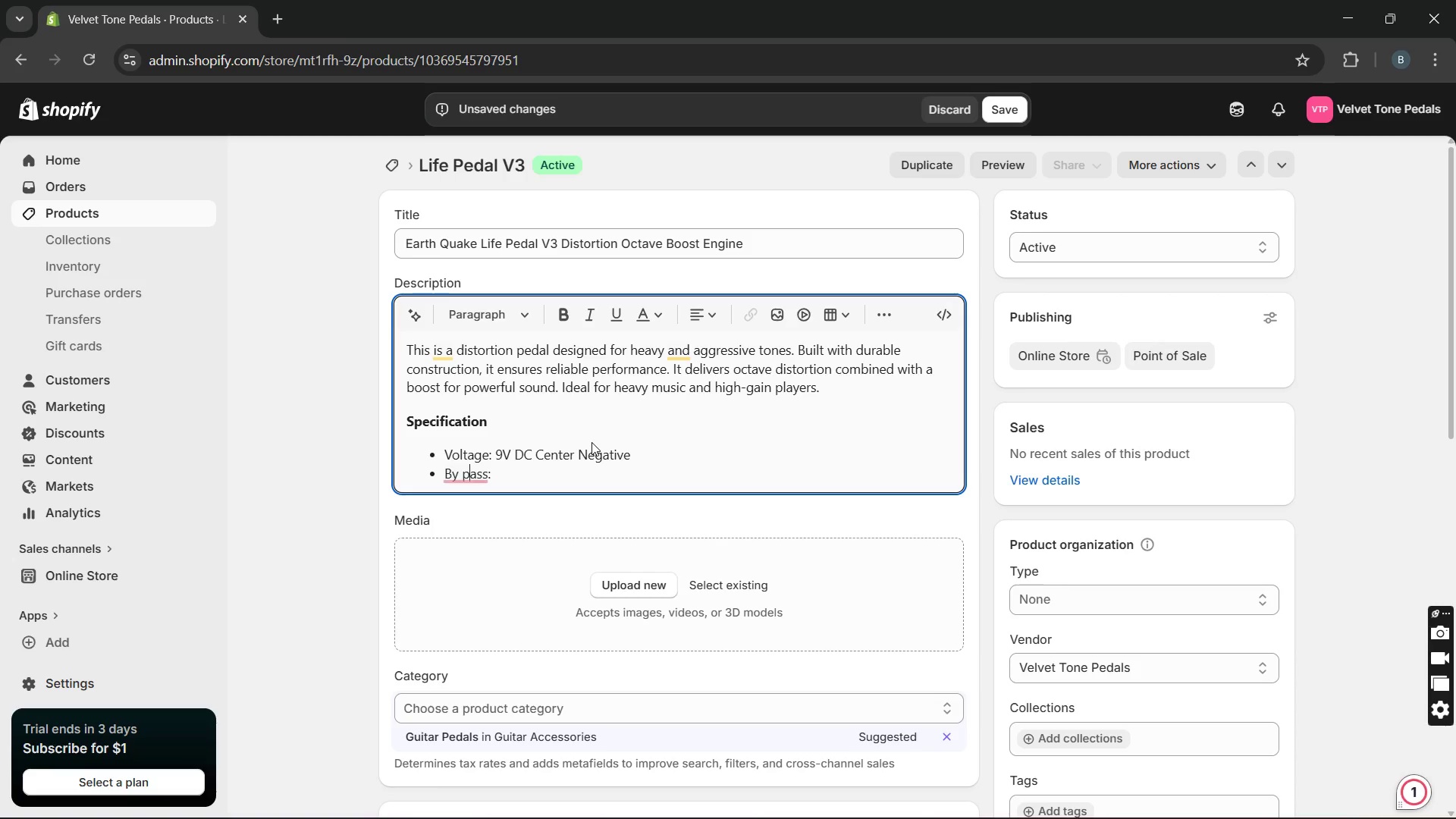 
key(ArrowLeft)
 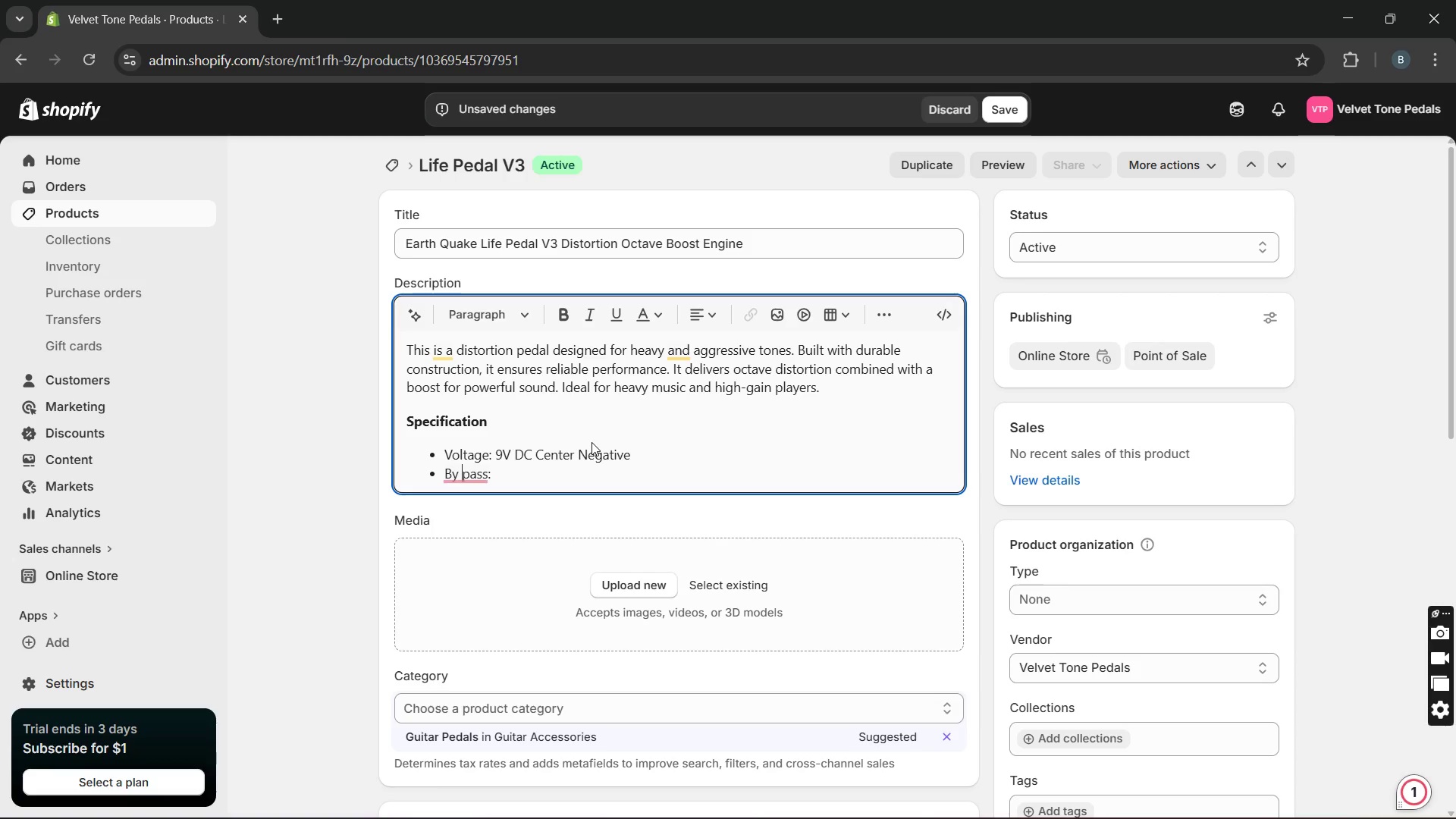 
key(Backspace)
 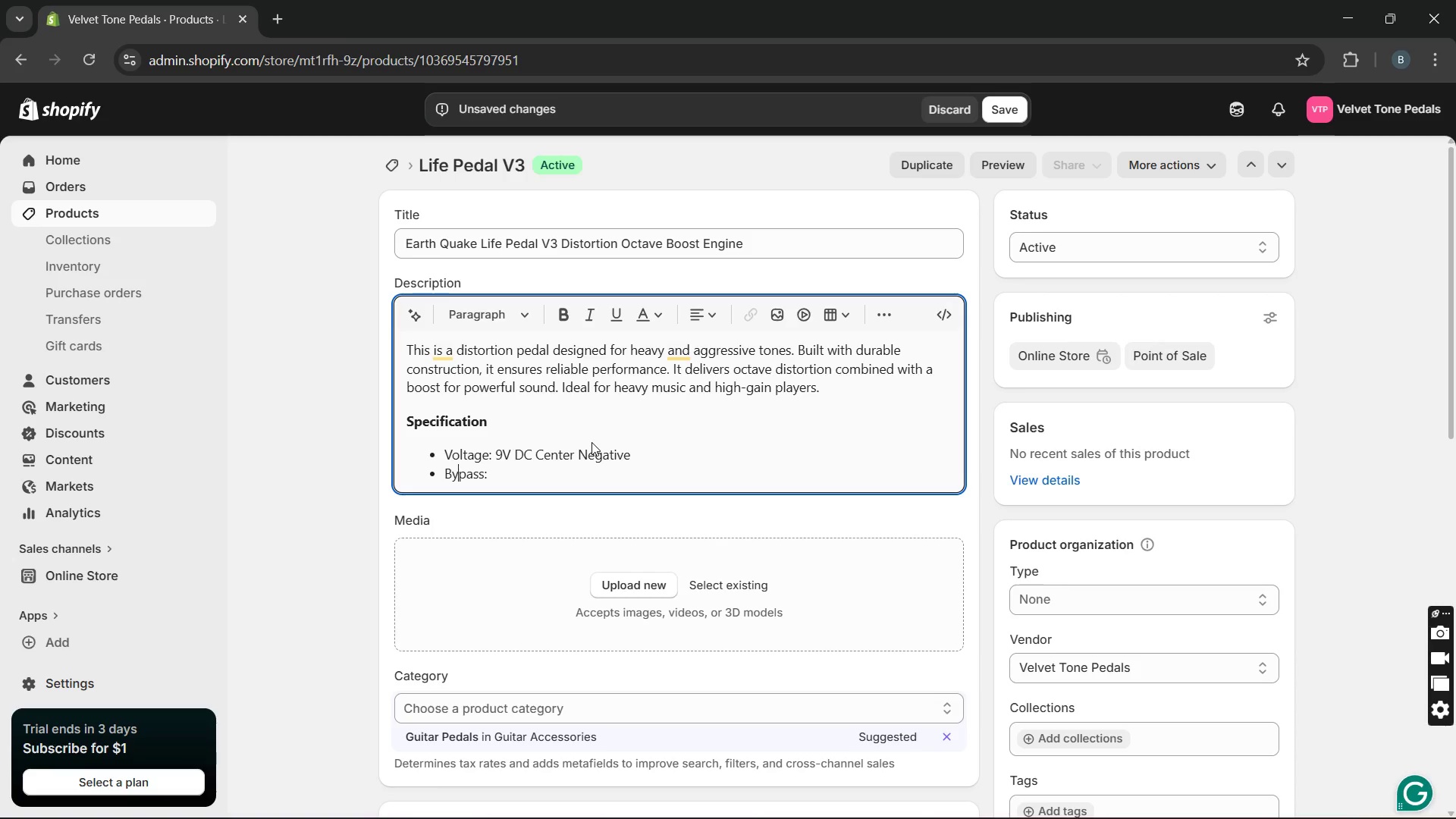 
key(ArrowRight)
 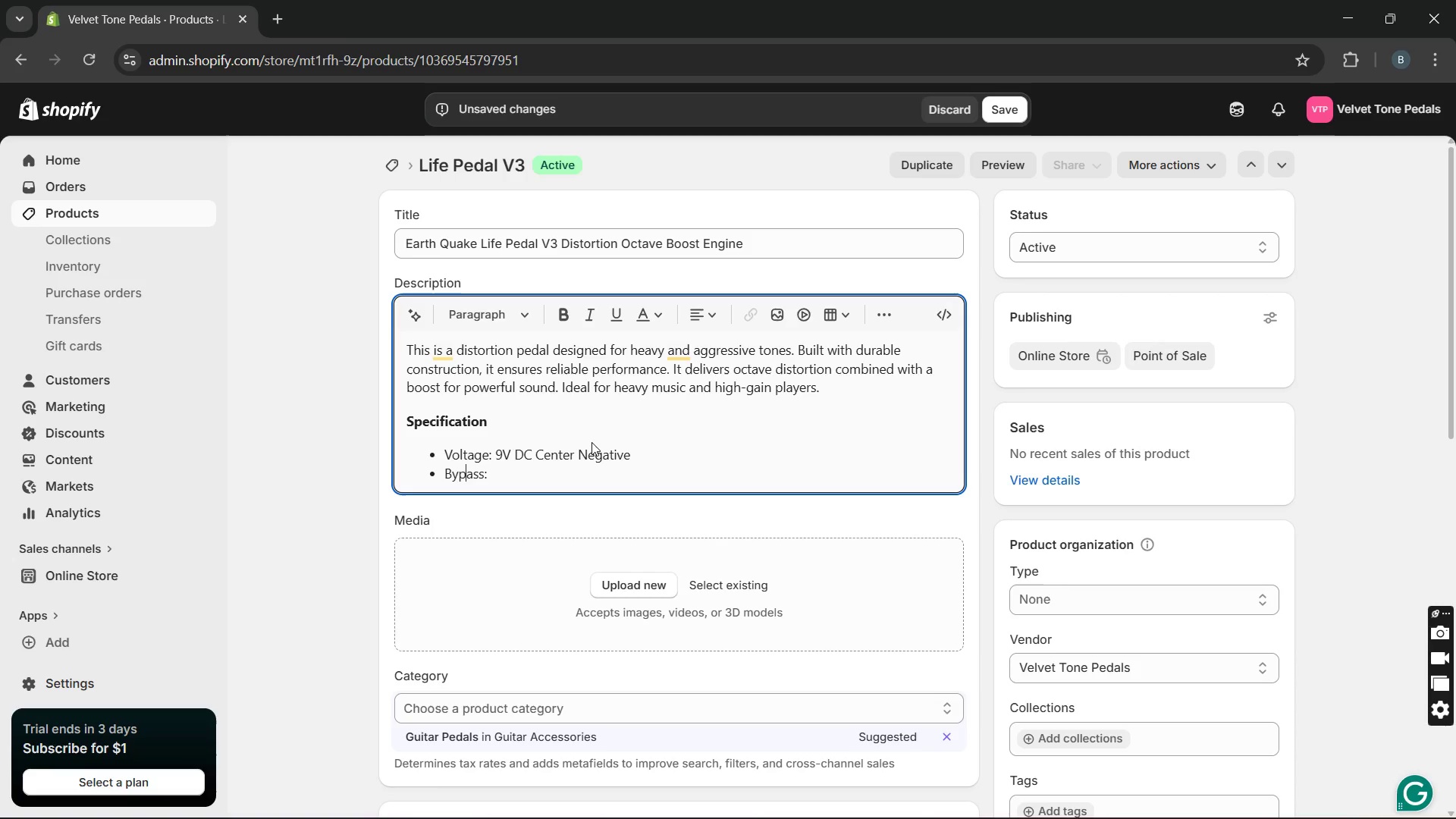 
key(ArrowRight)
 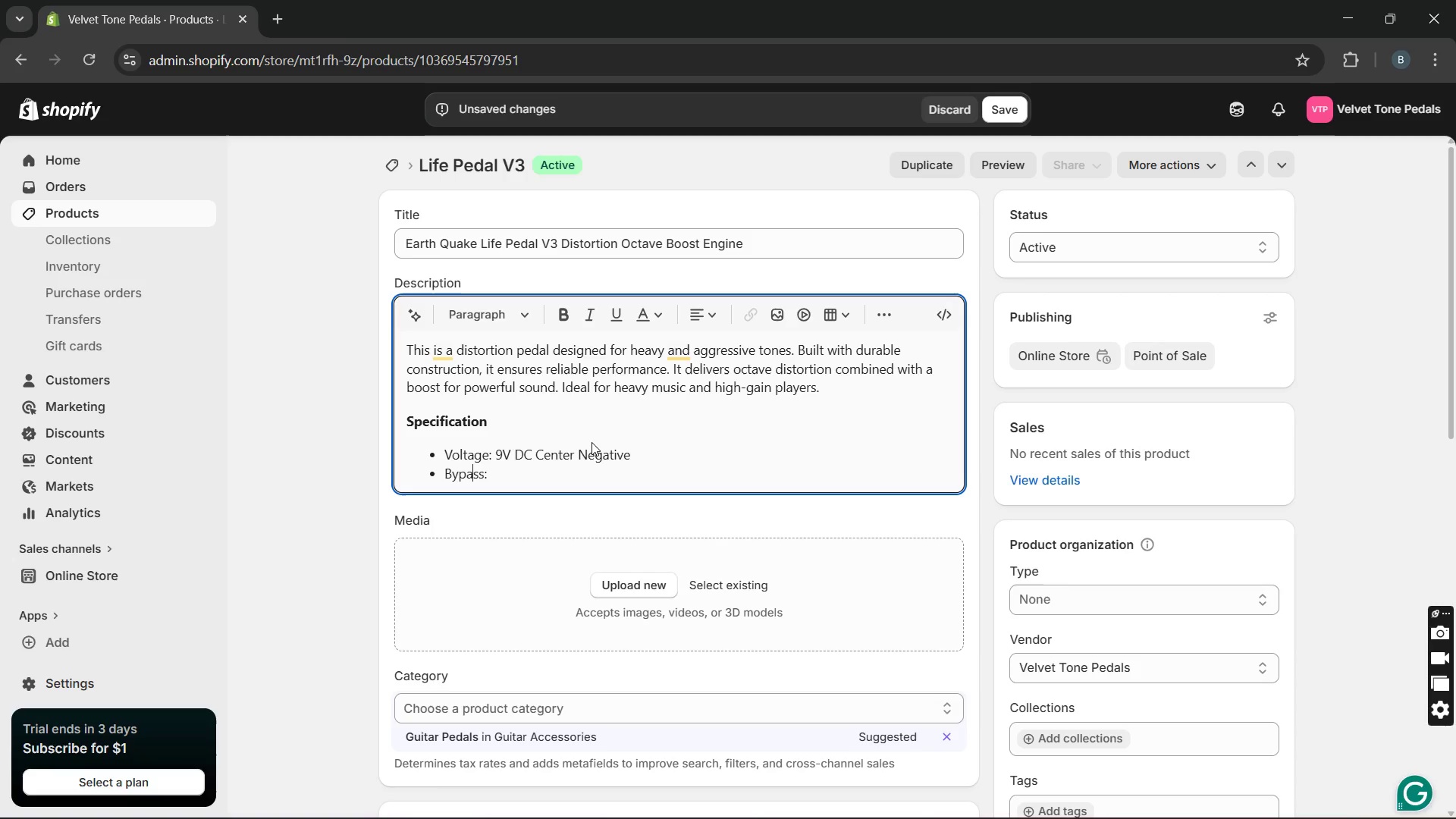 
key(ArrowRight)
 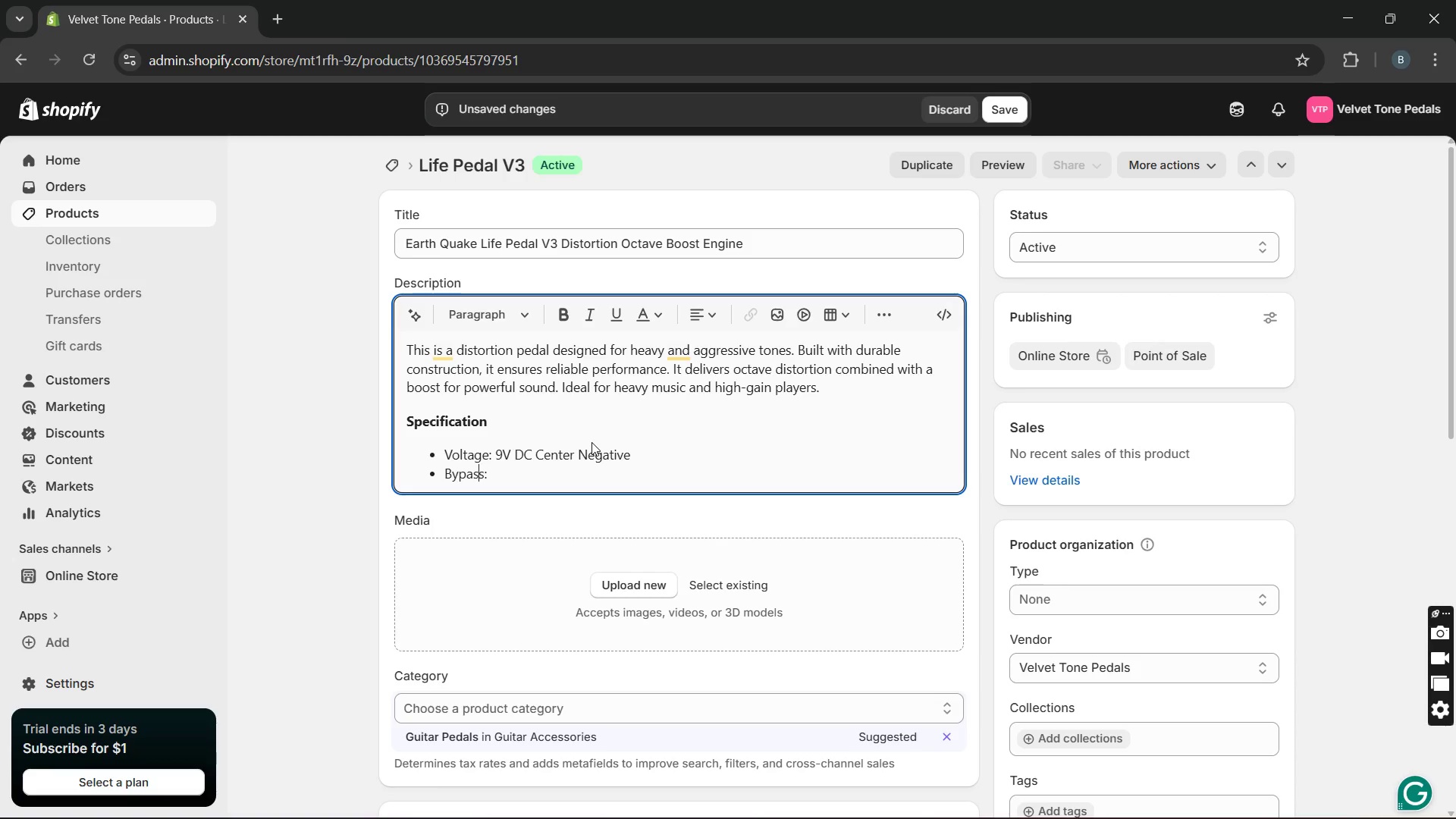 
key(ArrowRight)
 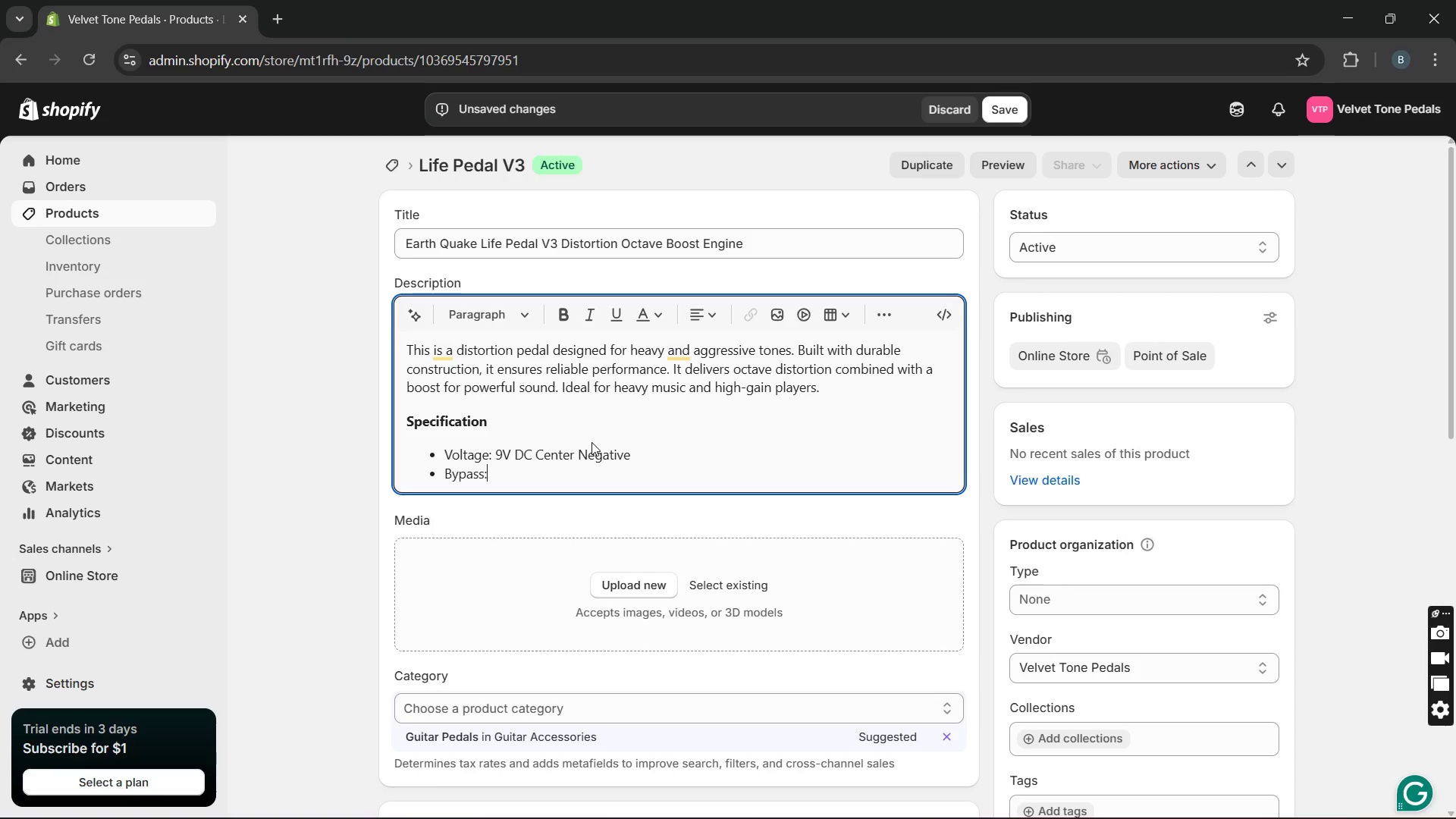 
key(ArrowRight)
 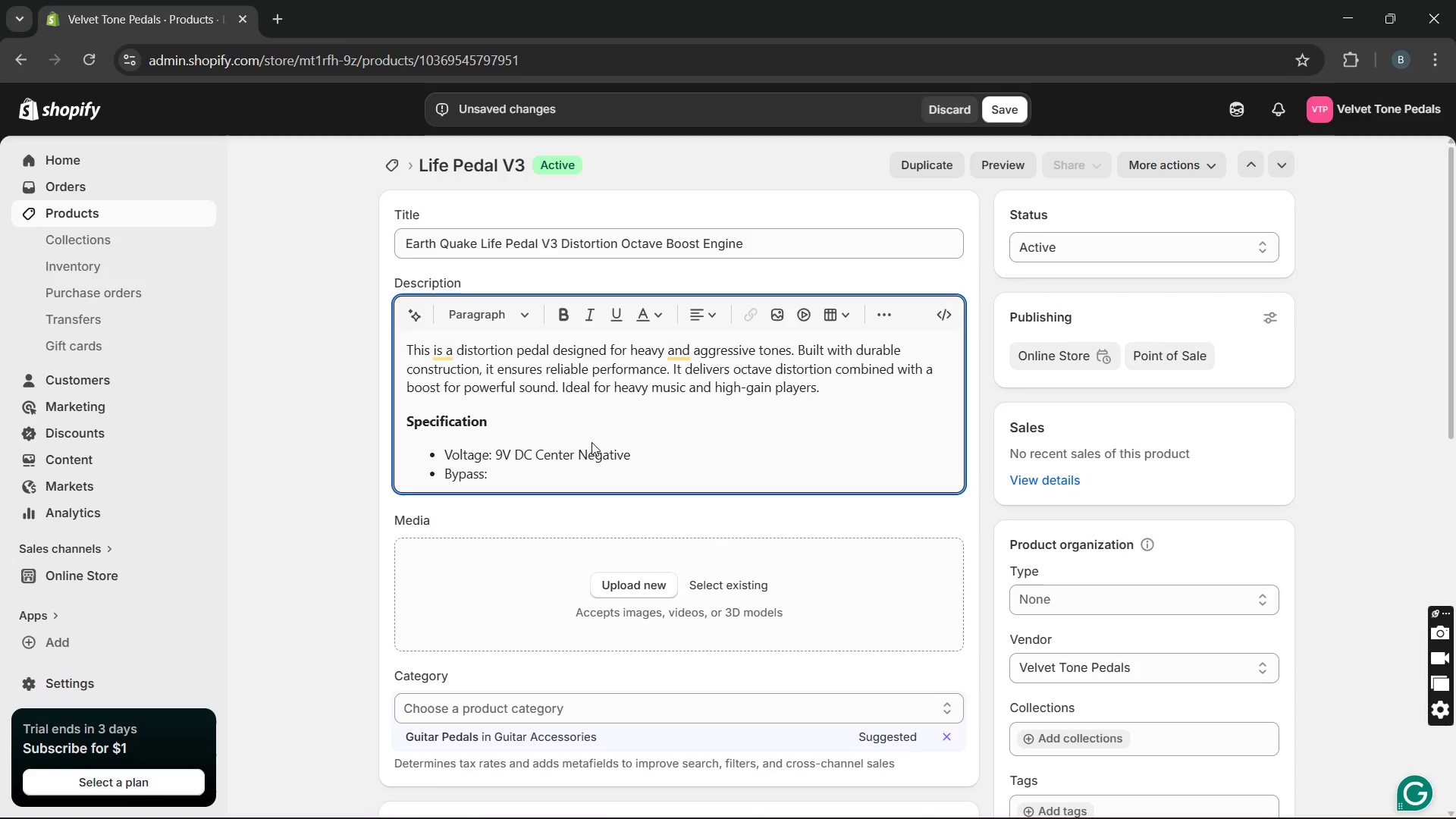 
type( True By pa)
key(Backspace)
key(Backspace)
key(Backspace)
type(pass)
 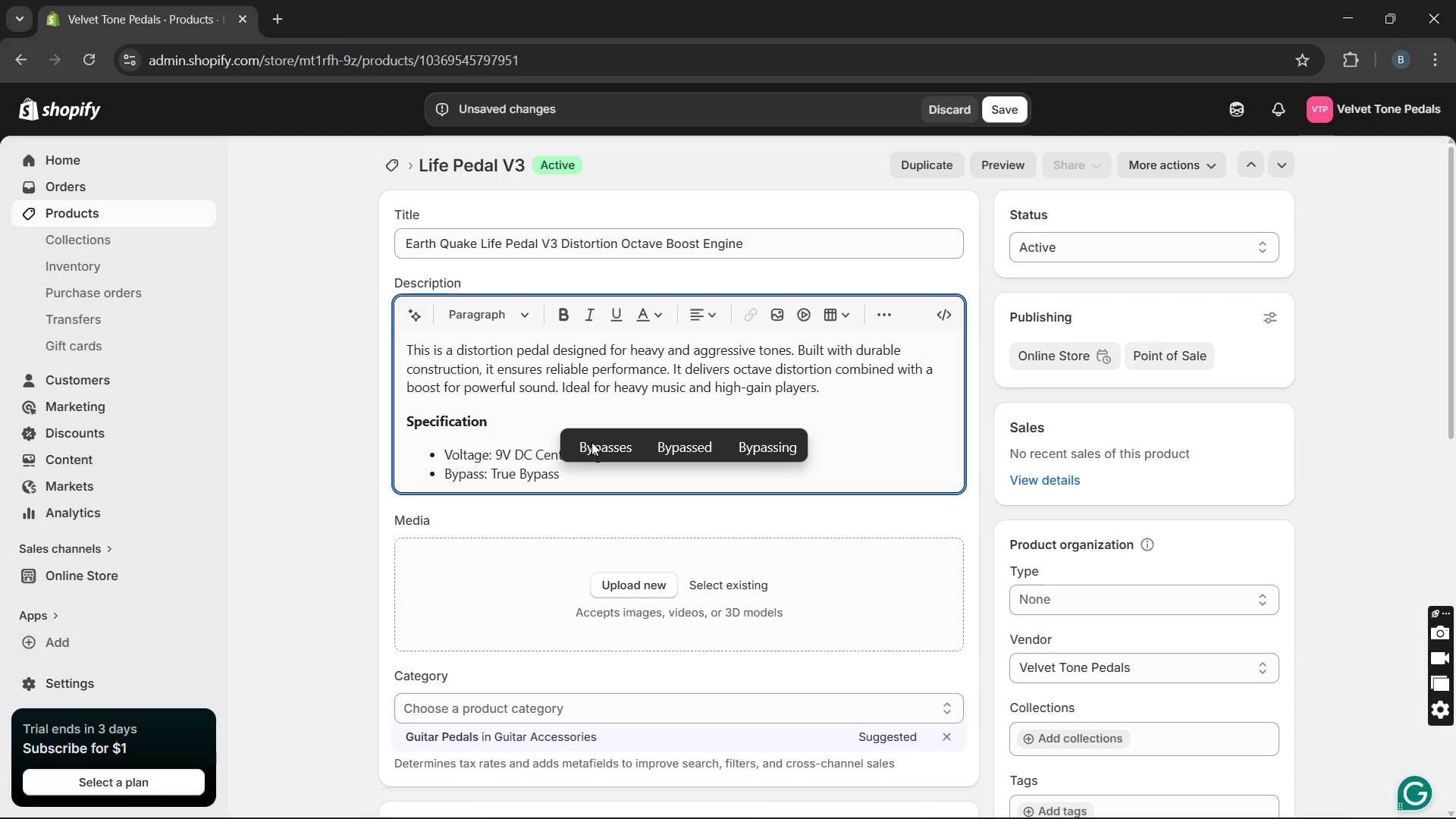 
key(Enter)
 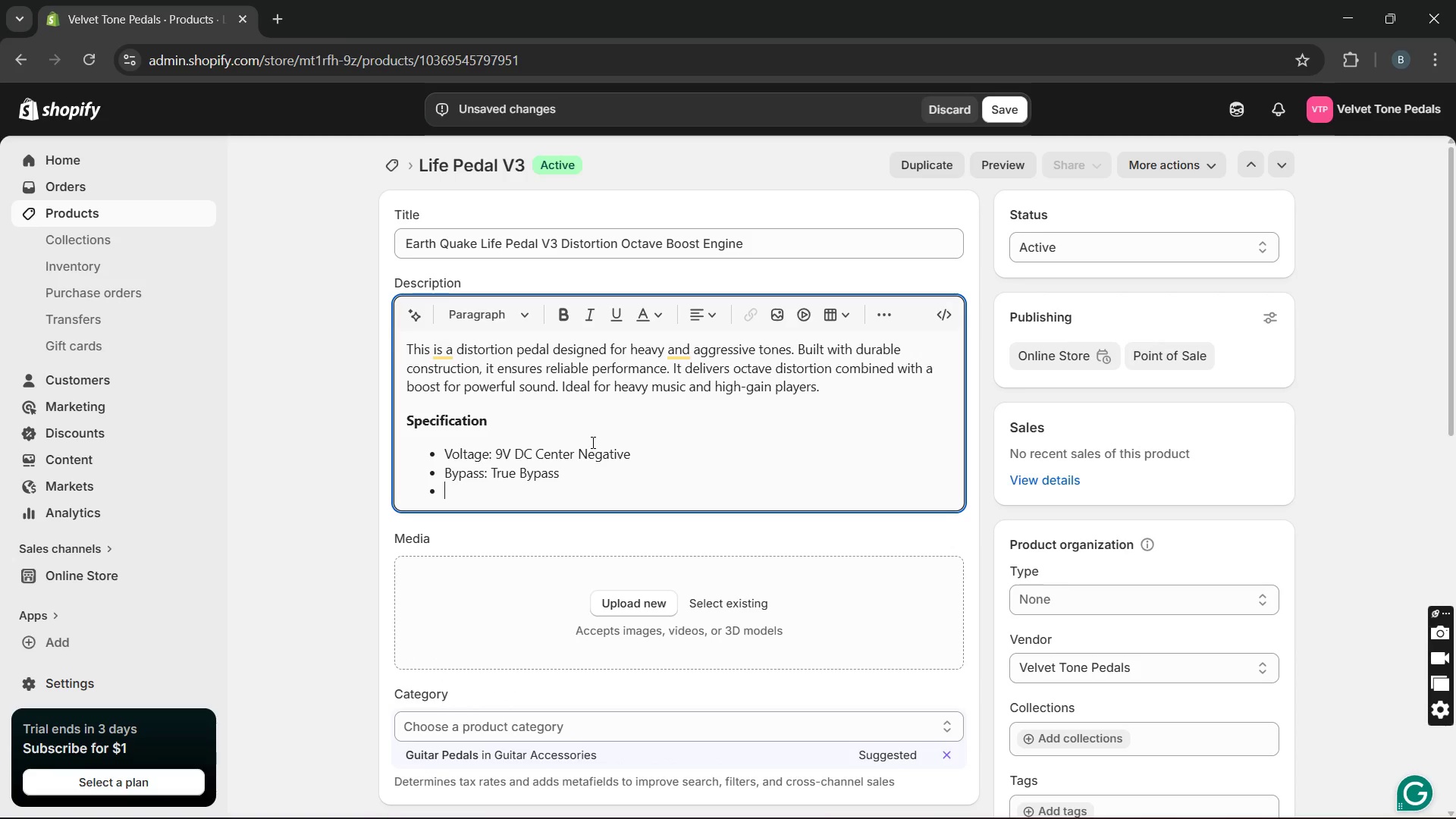 
type(I/O: Mono In/ )
 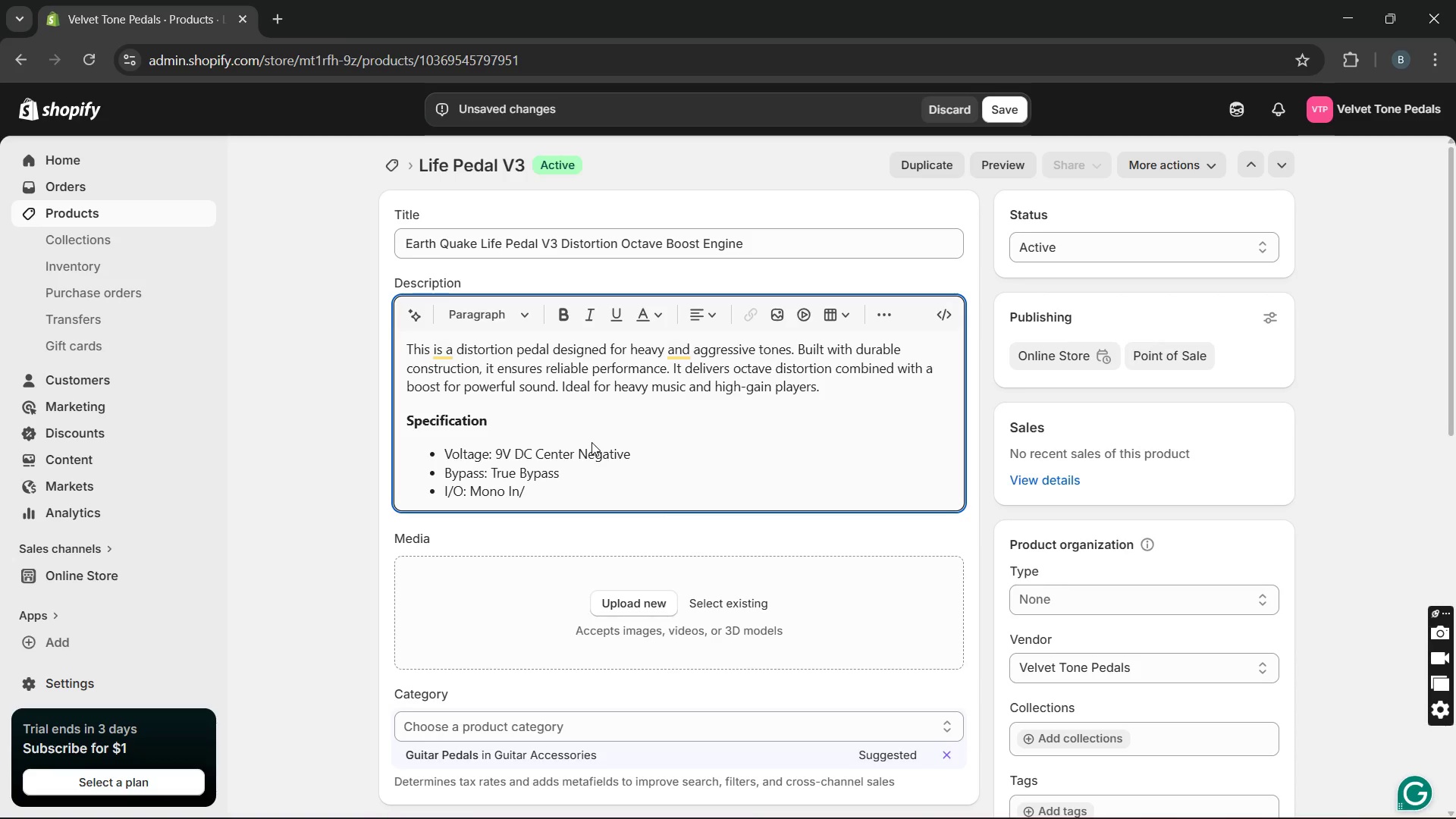 
key(ArrowLeft)
 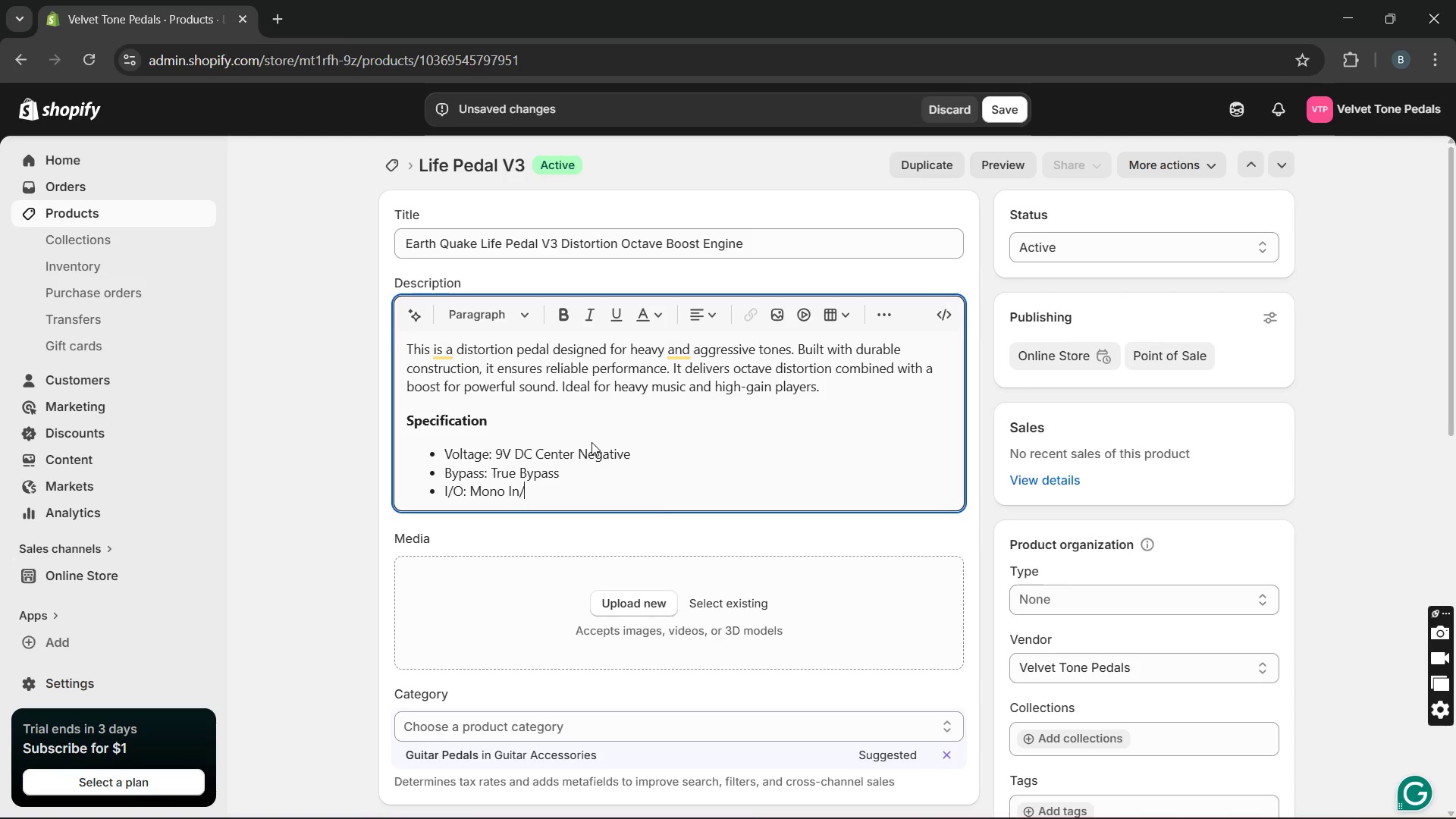 
key(ArrowLeft)
 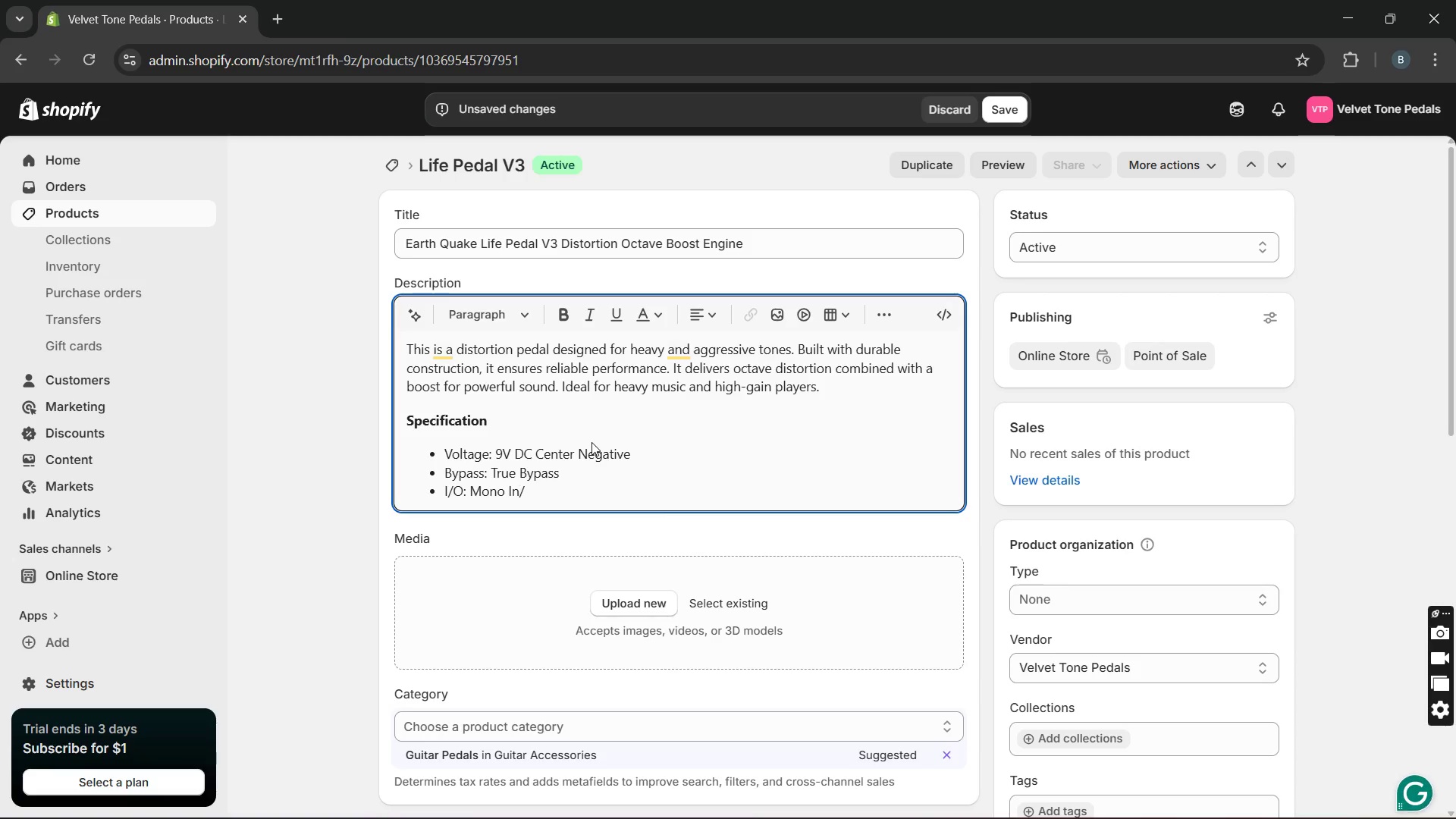 
key(Space)
 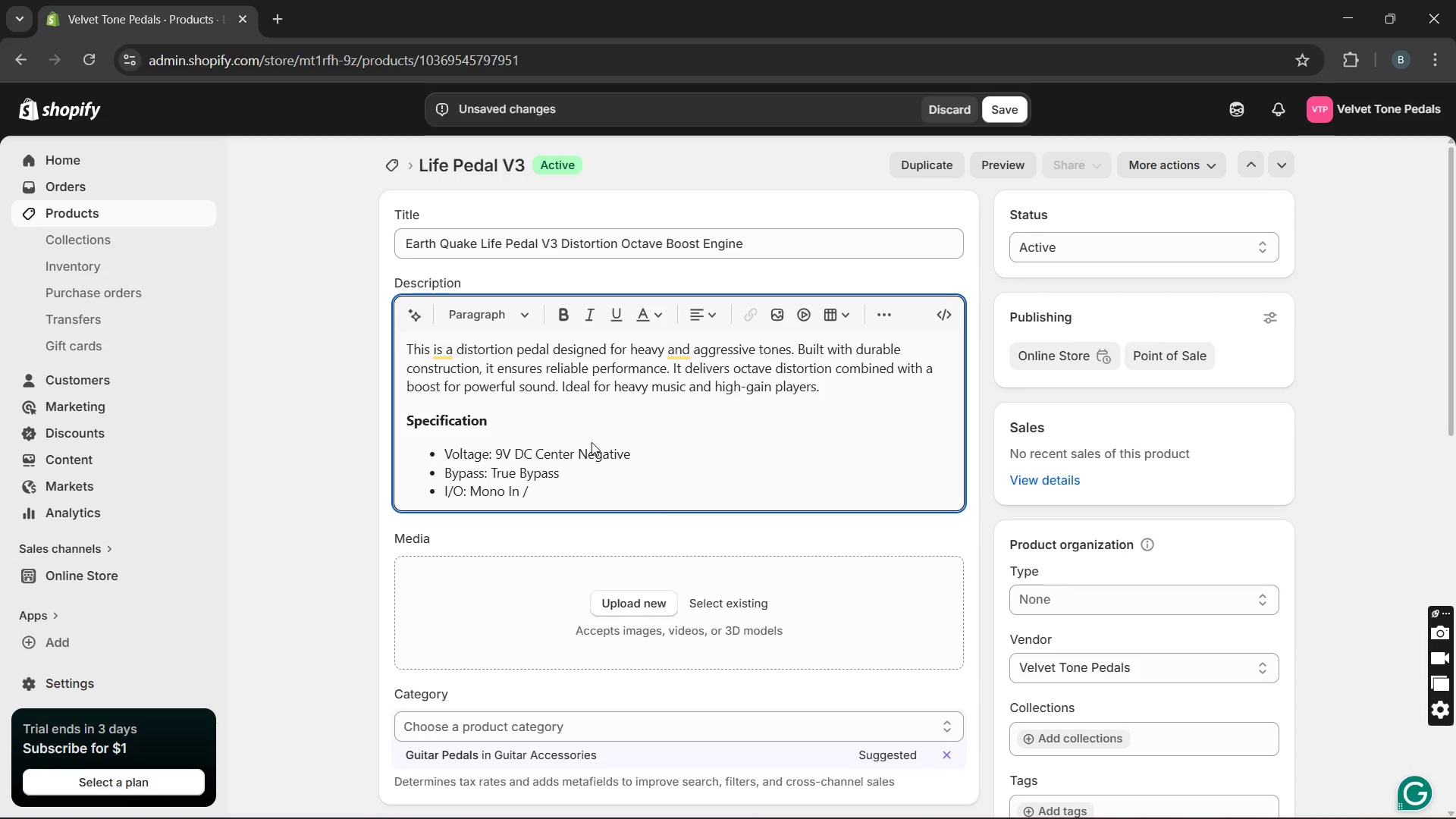 
key(ArrowRight)
 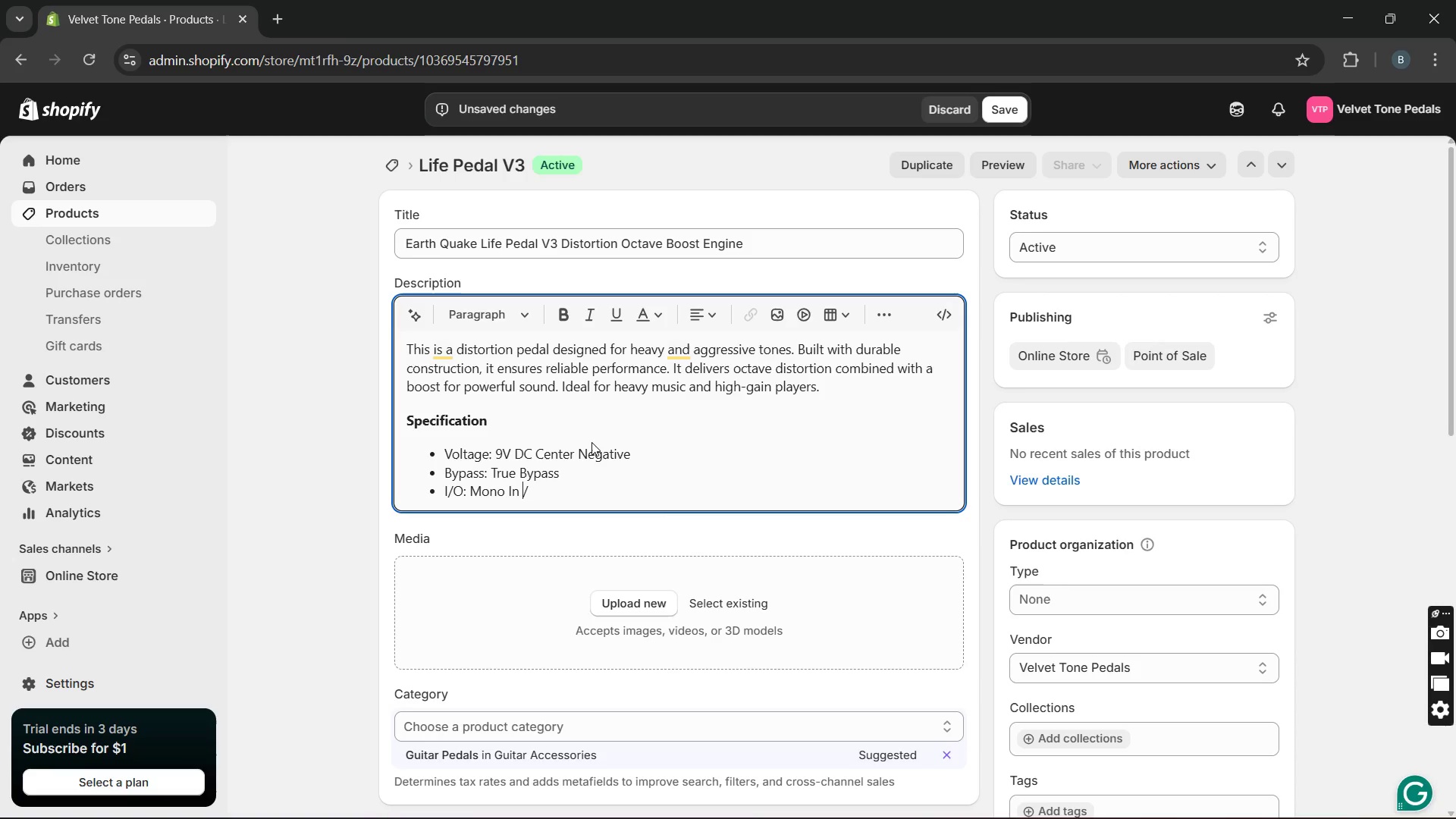 
key(ArrowRight)
 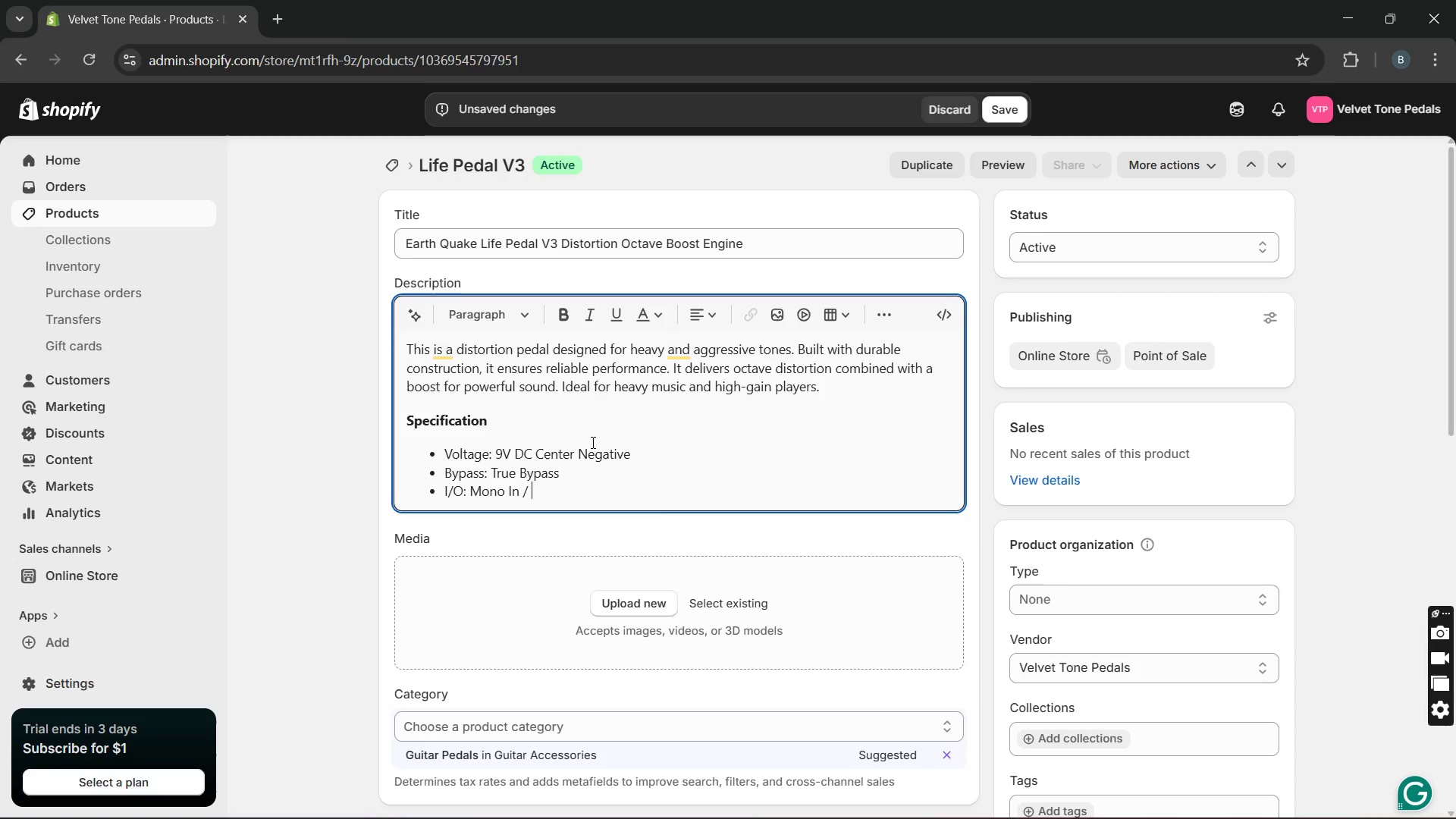 
key(ArrowRight)
 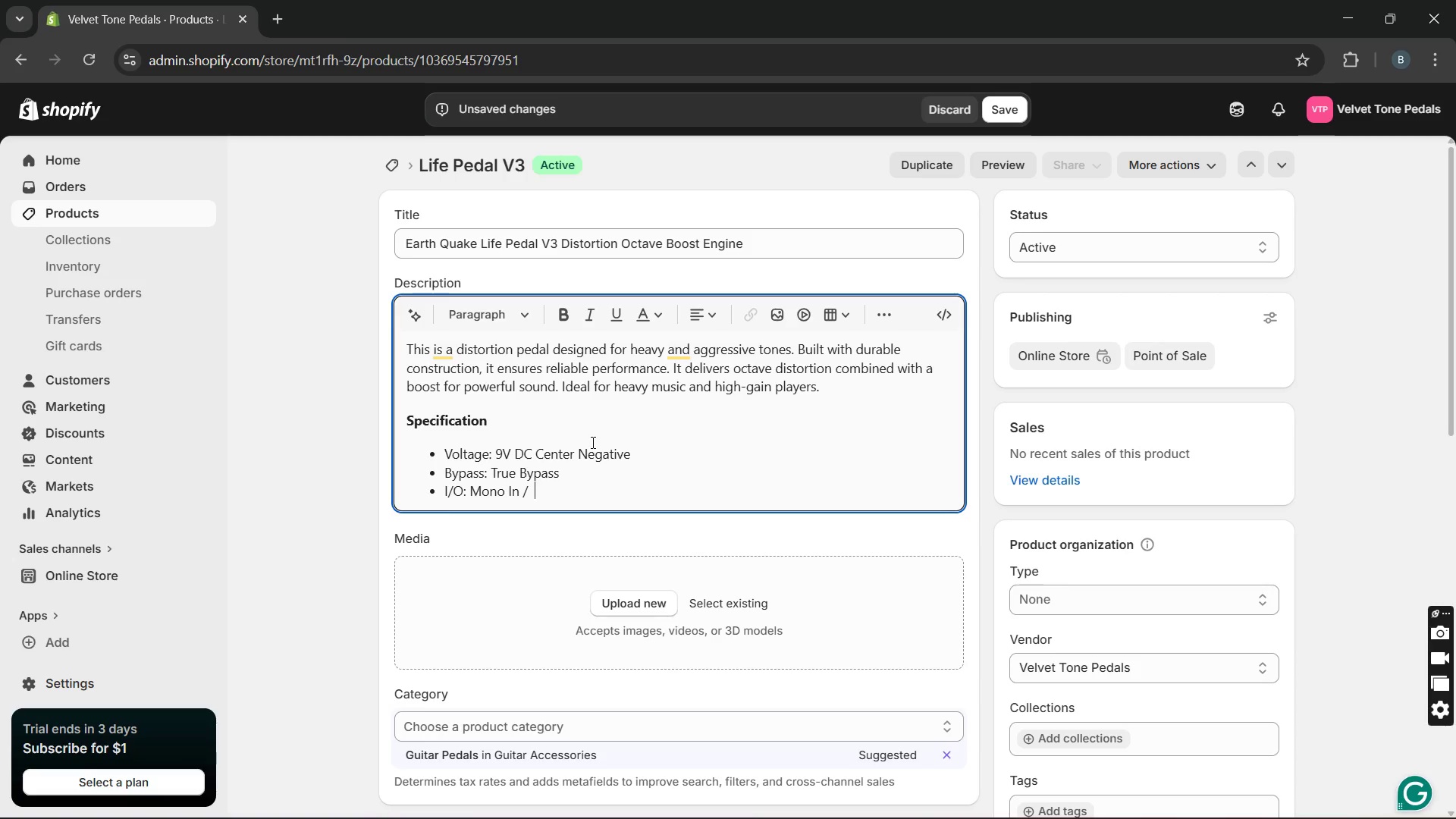 
type(Mono Out)
 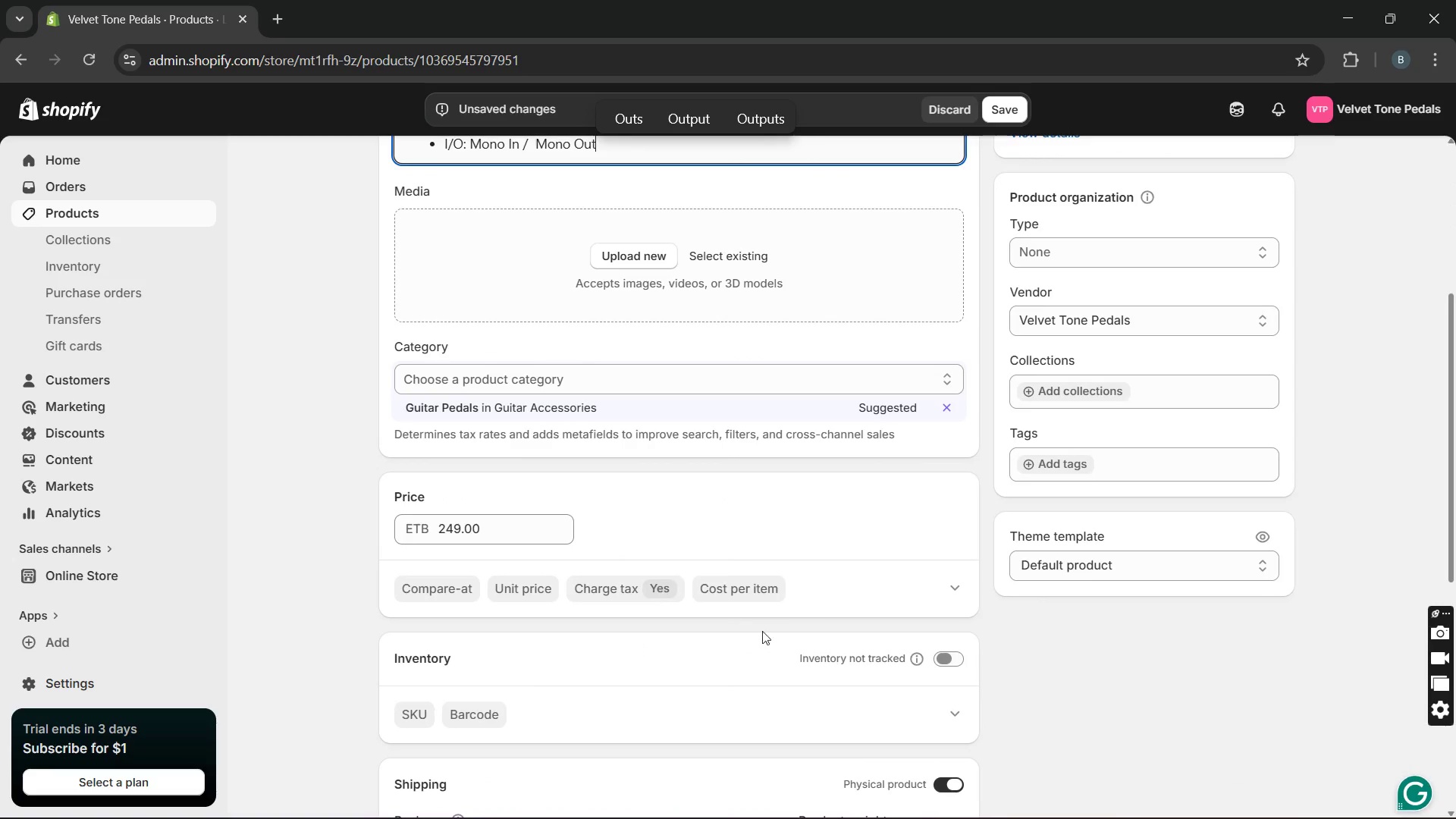 
left_click([941, 654])
 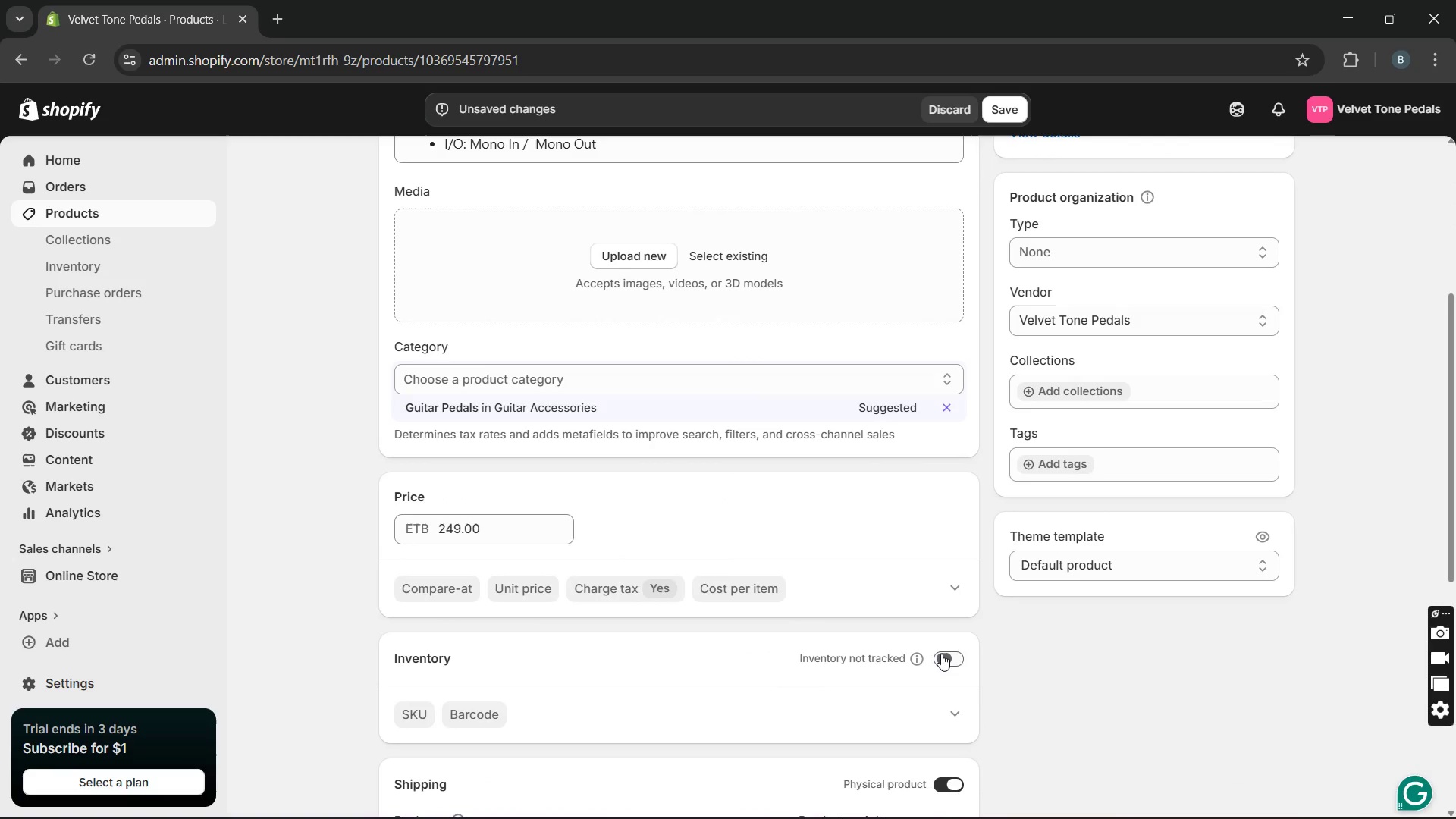 
mouse_move([920, 638])
 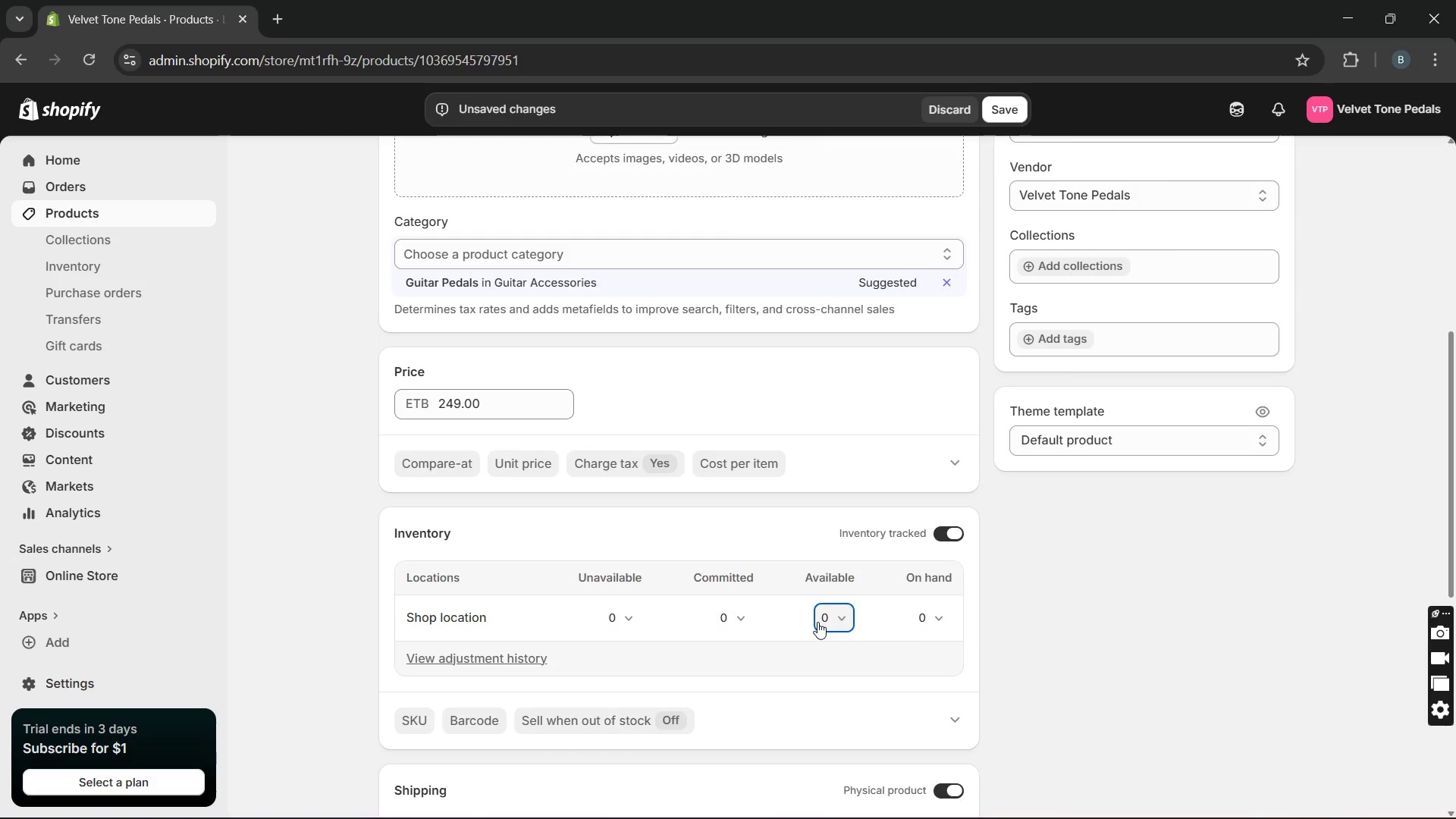 
left_click([817, 622])
 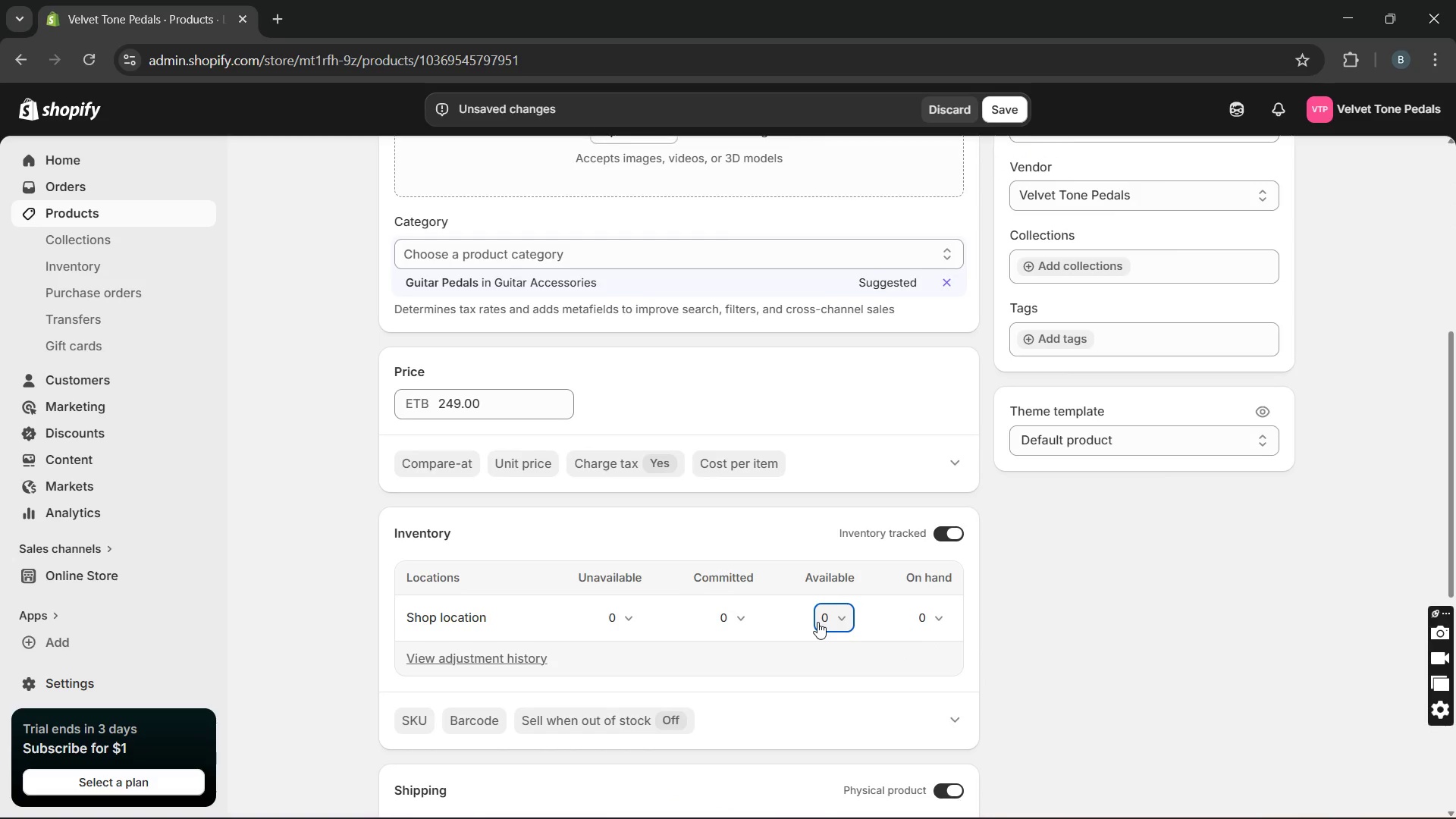 
mouse_move([795, 601])
 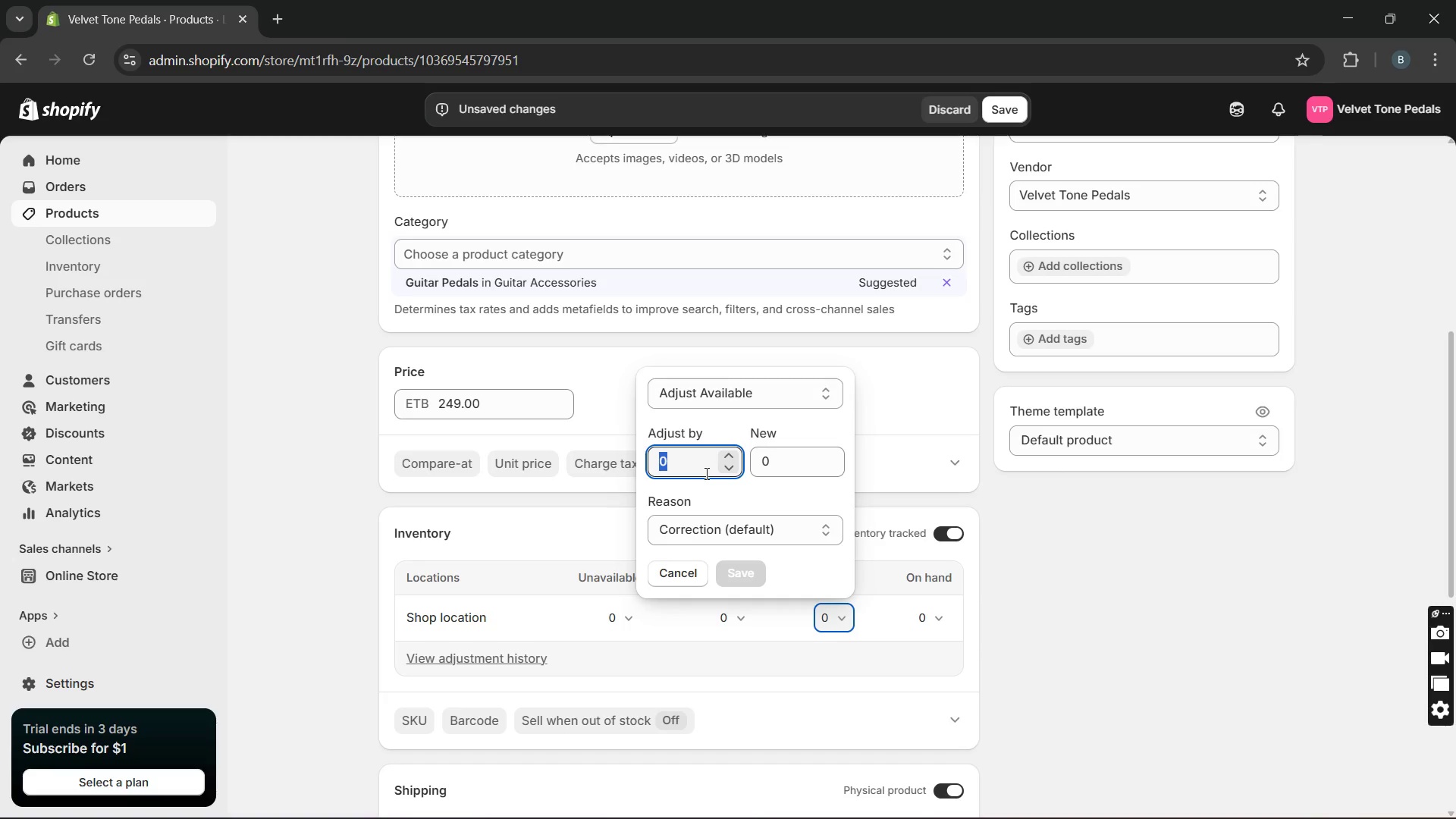 
type(15)
 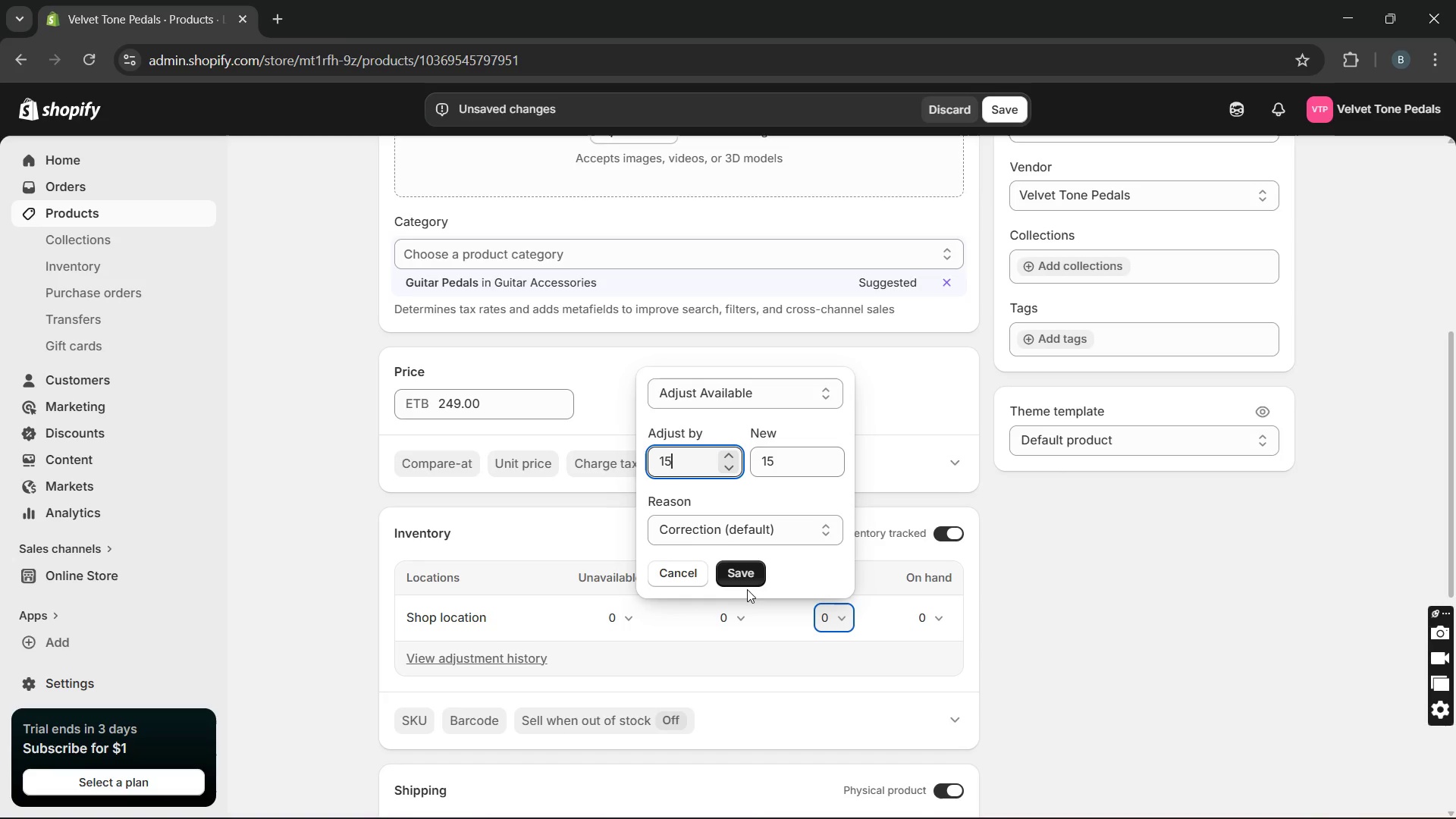 
left_click([752, 598])
 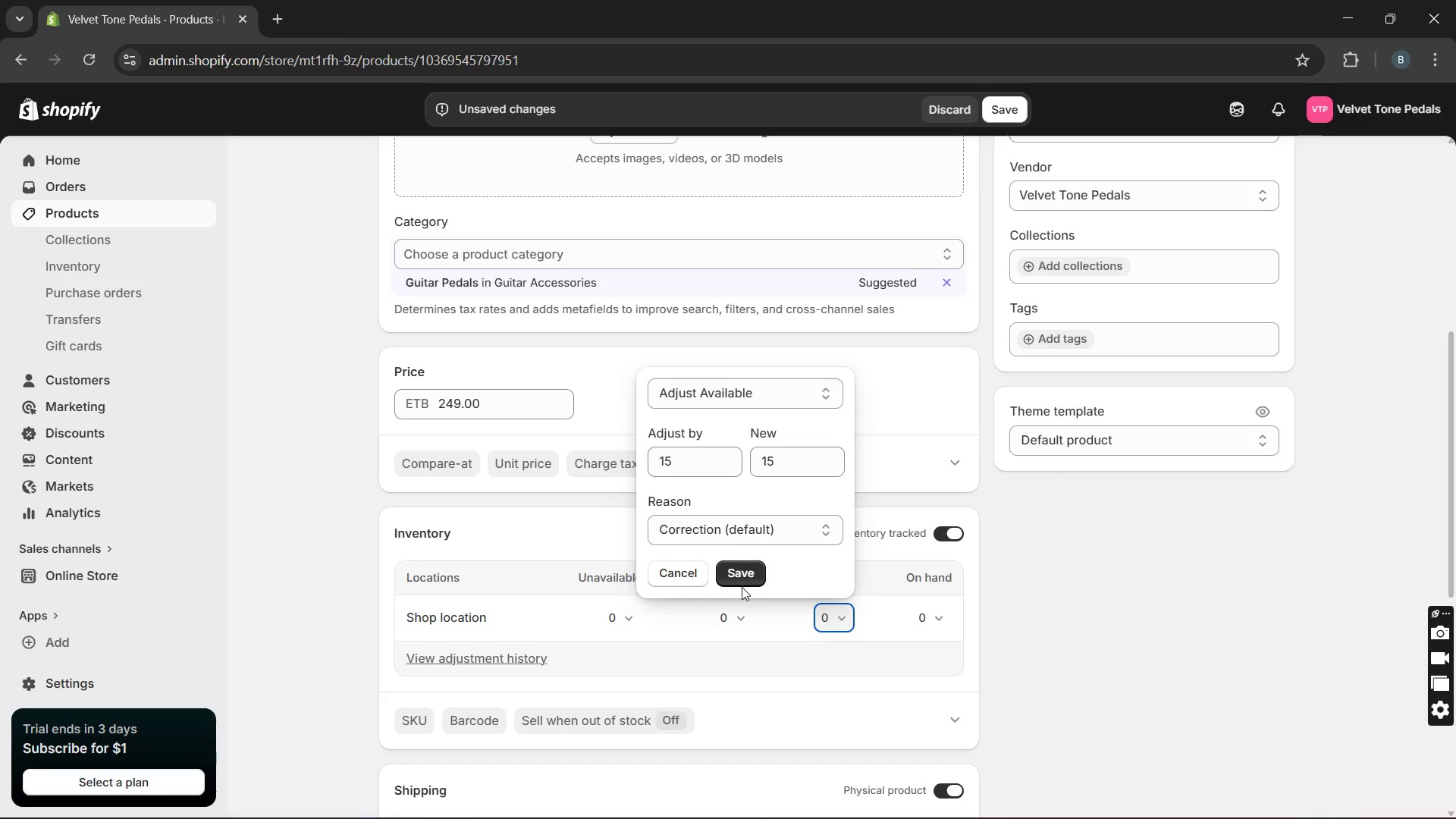 
left_click([740, 579])
 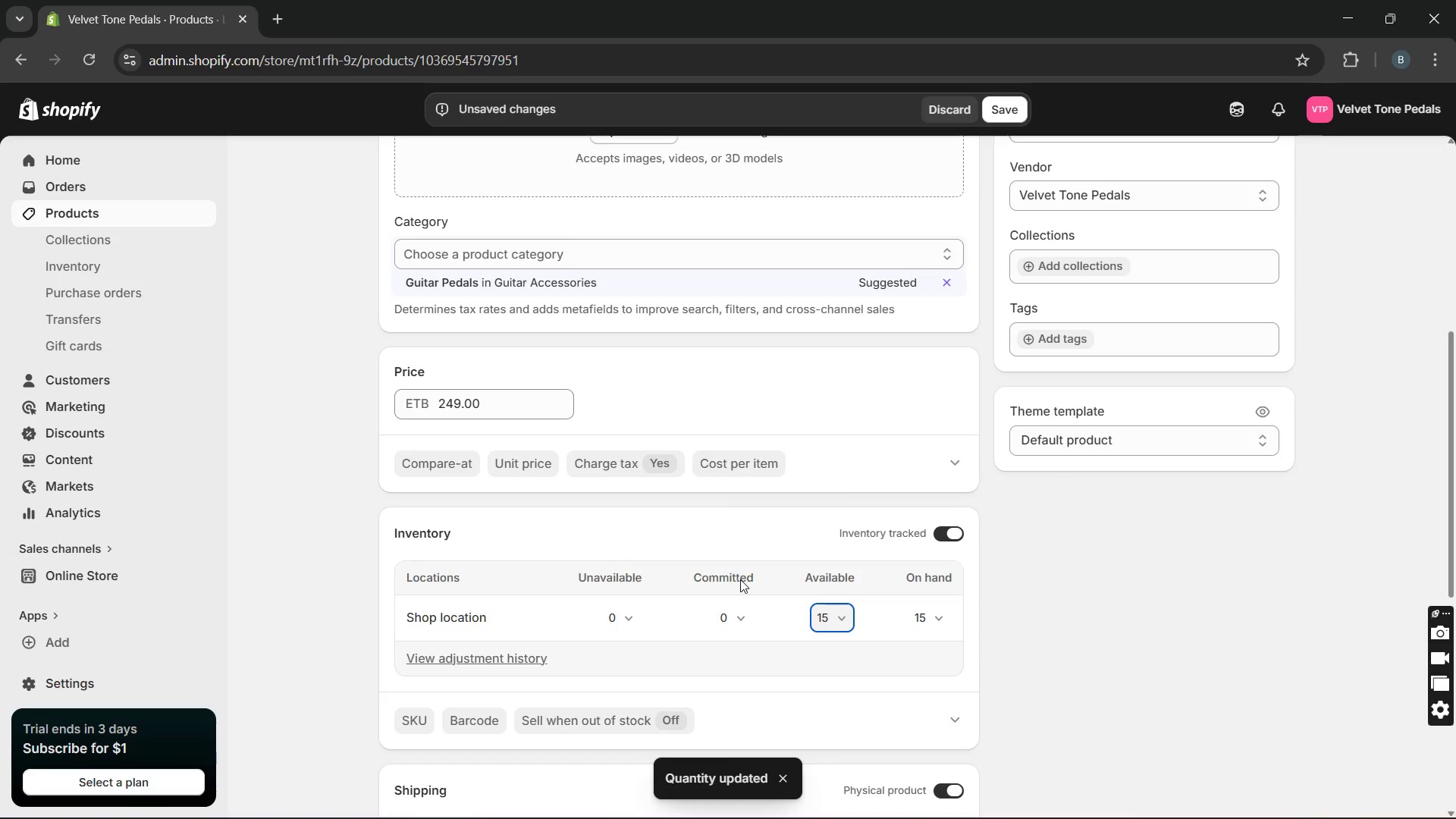 
wait(8.08)
 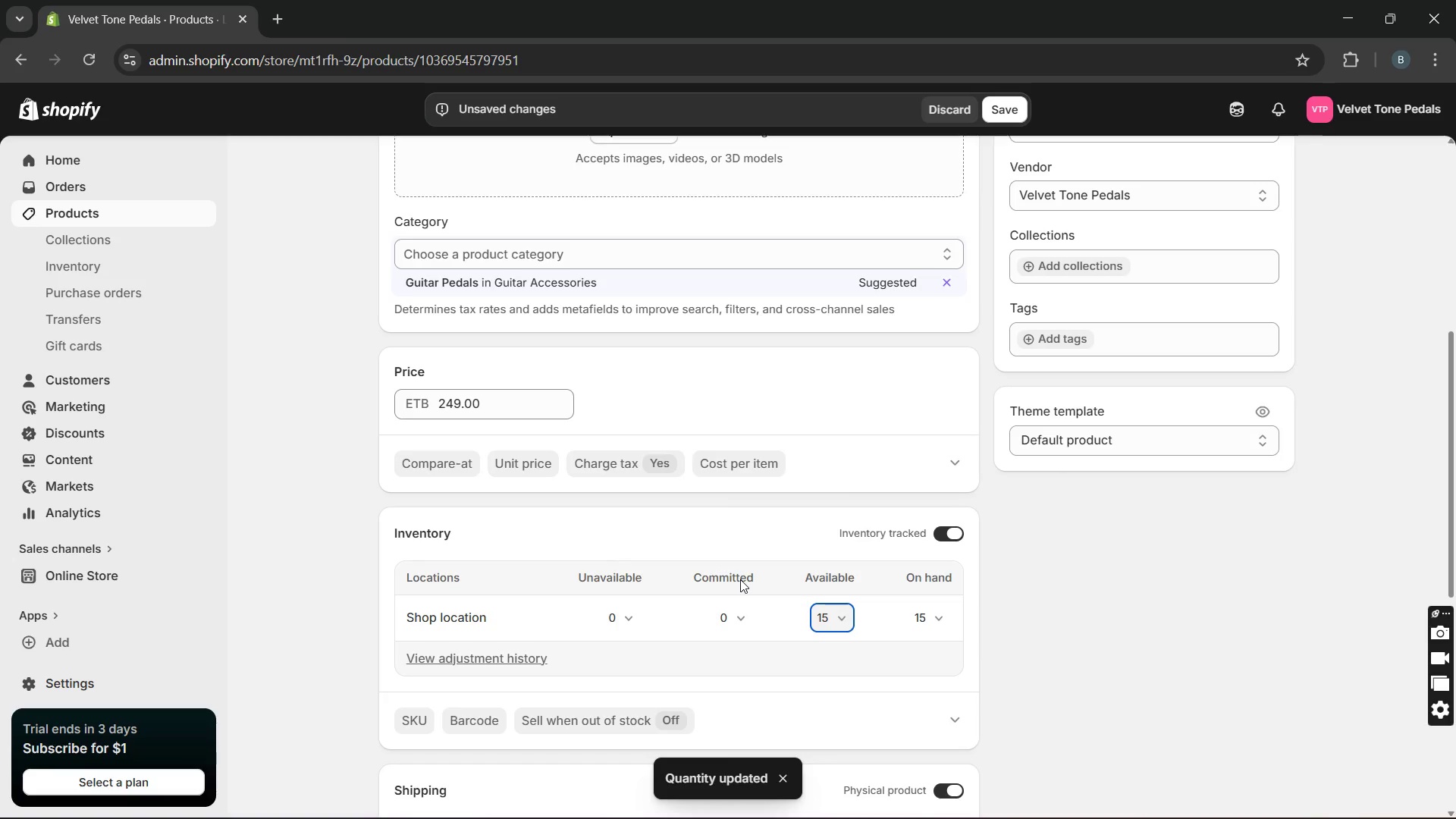 
left_click([959, 575])
 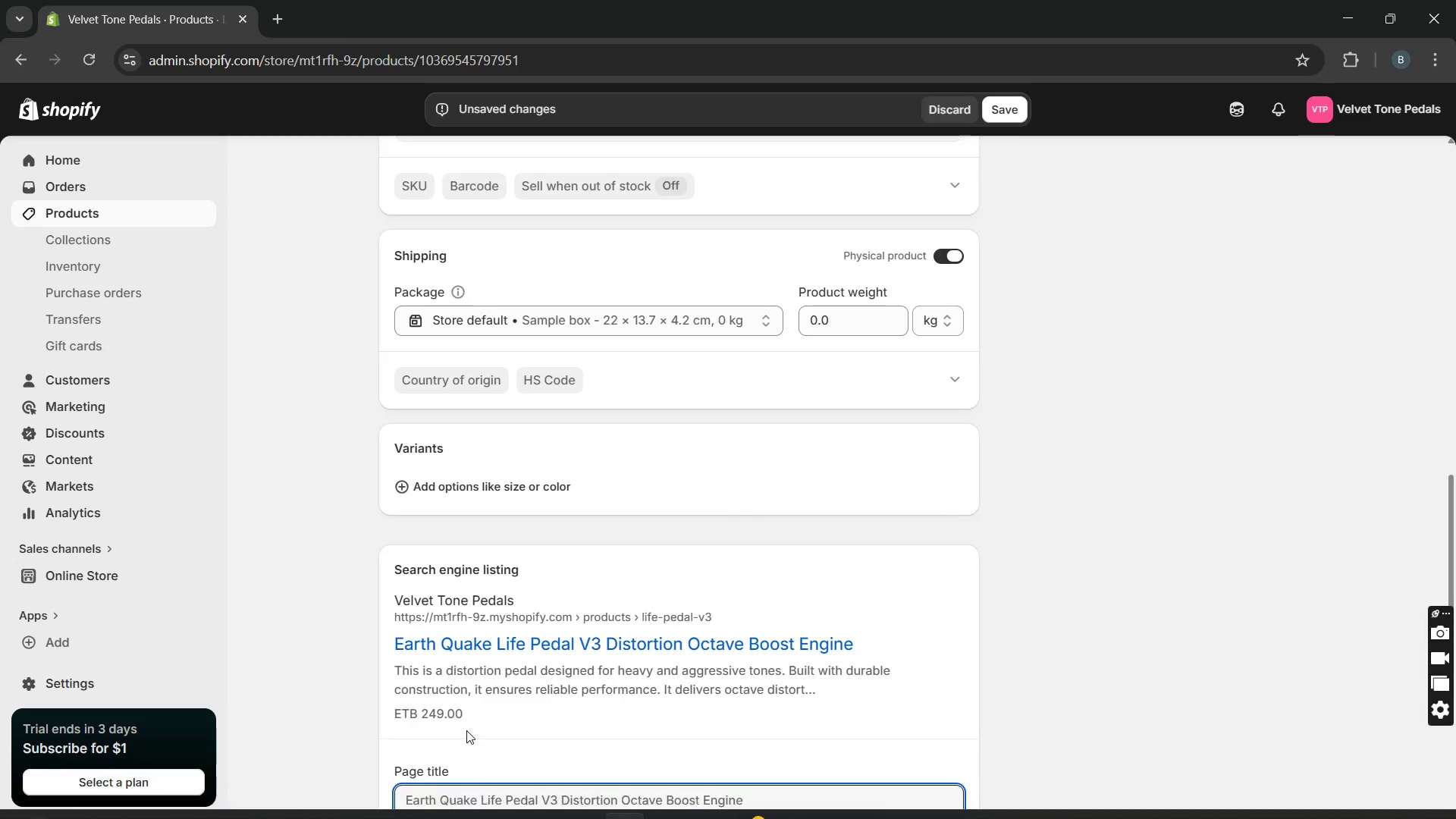 
wait(13.08)
 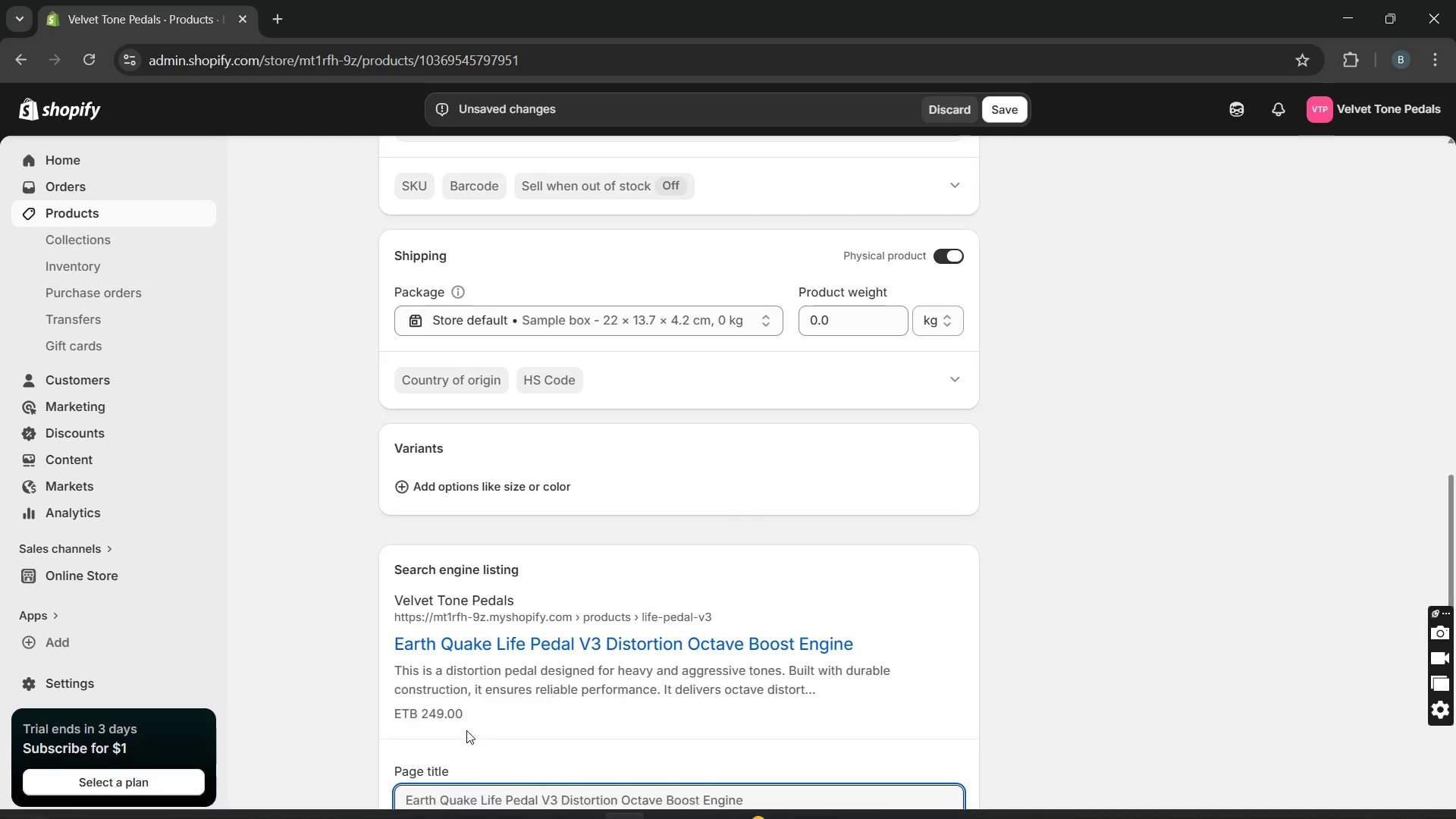 
left_click_drag(start_coordinate=[770, 651], to_coordinate=[675, 656])
 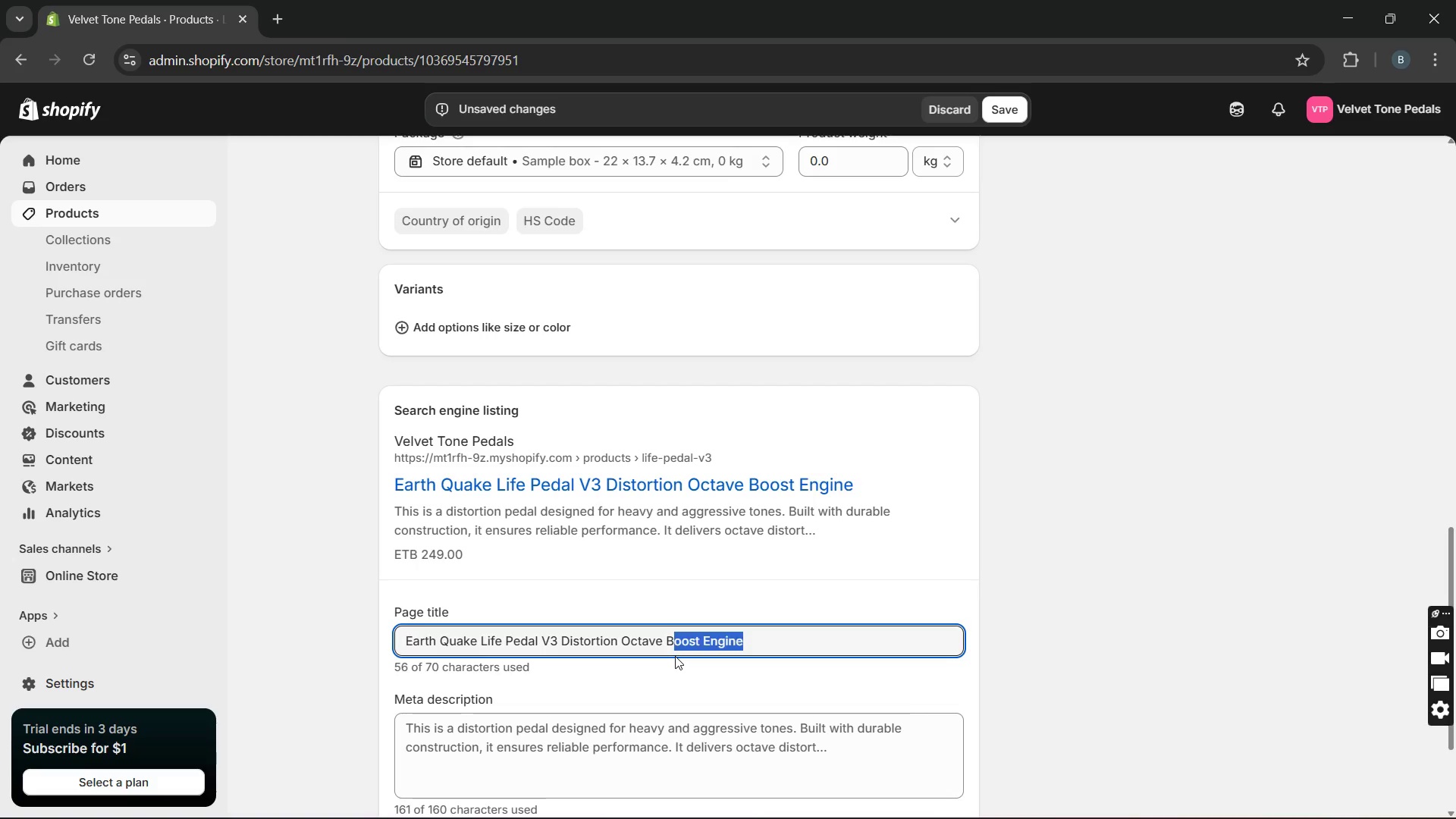 
key(Backspace)
 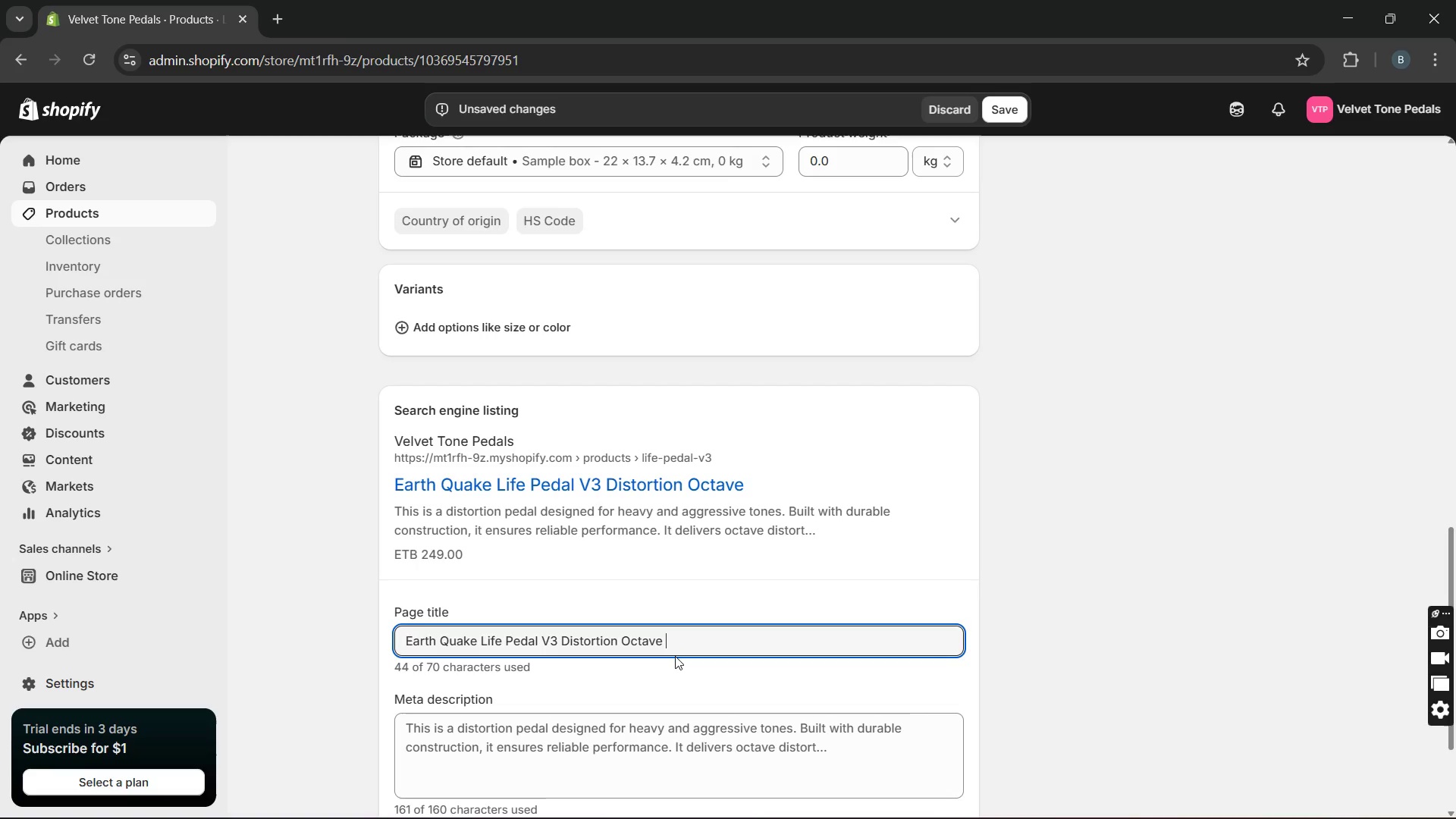 
key(Backspace)
 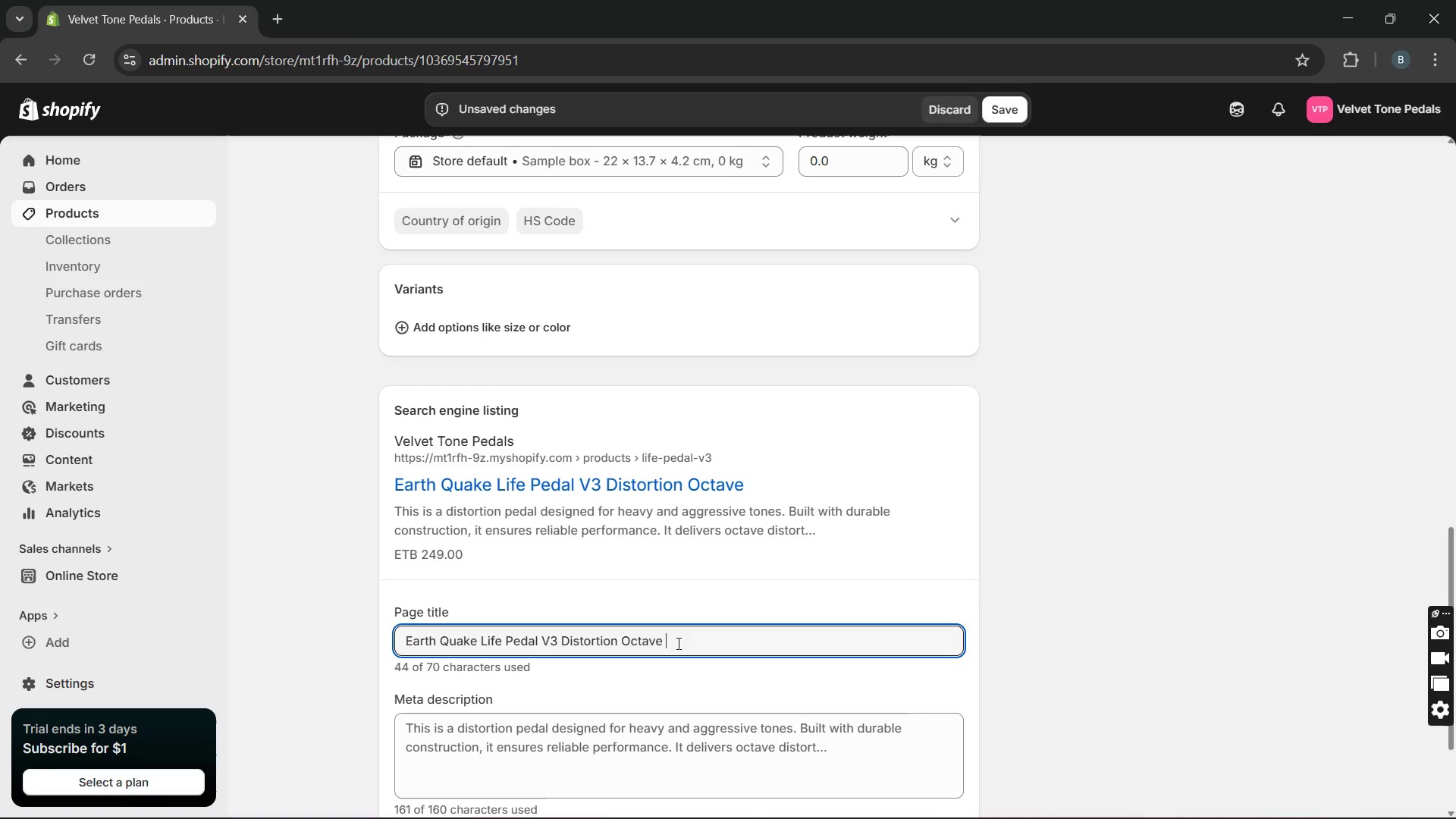 
left_click_drag(start_coordinate=[677, 643], to_coordinate=[618, 639])
 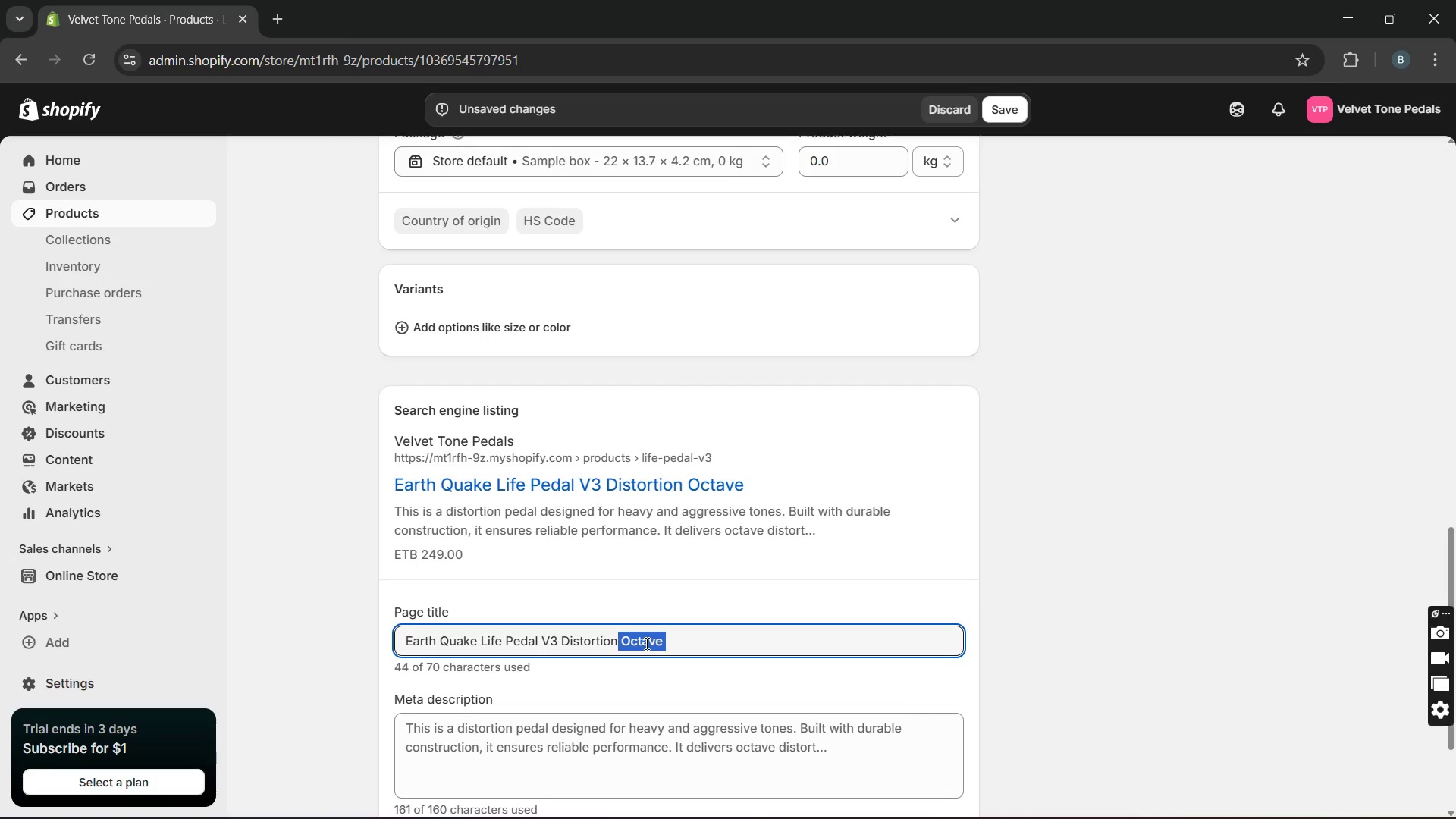 
left_click_drag(start_coordinate=[645, 643], to_coordinate=[562, 648])
 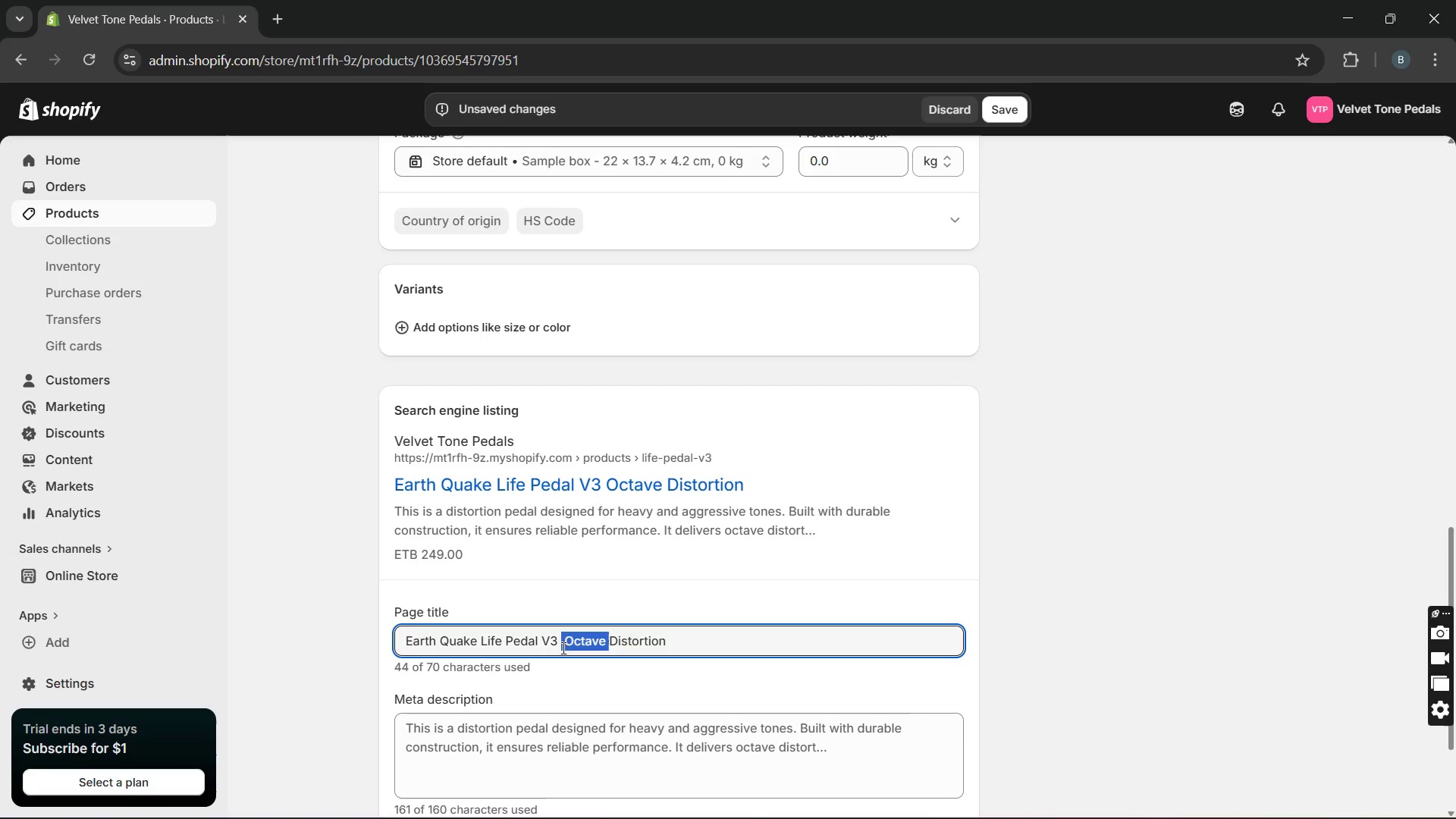 
left_click([562, 648])
 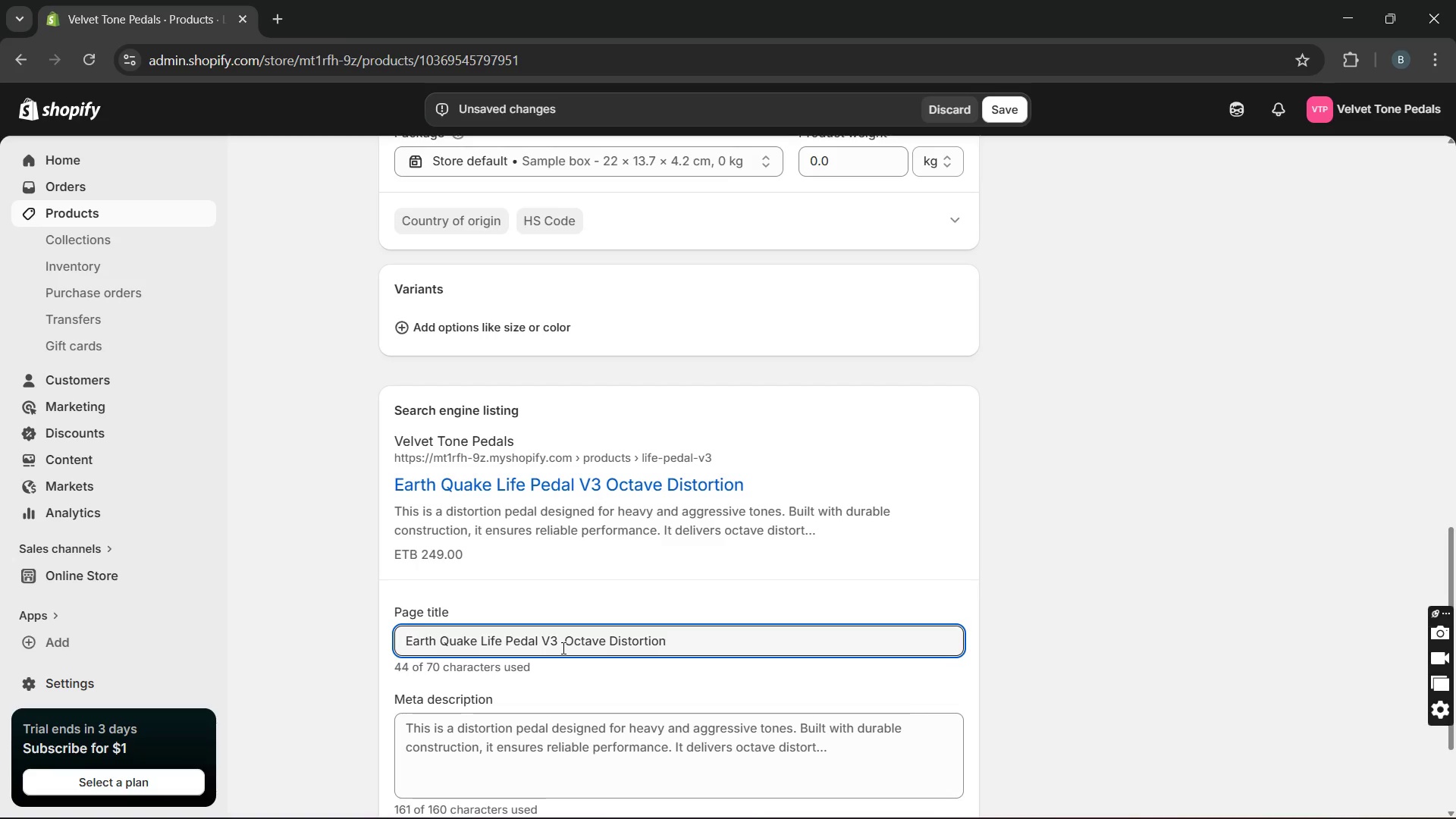 
key(Backspace)
 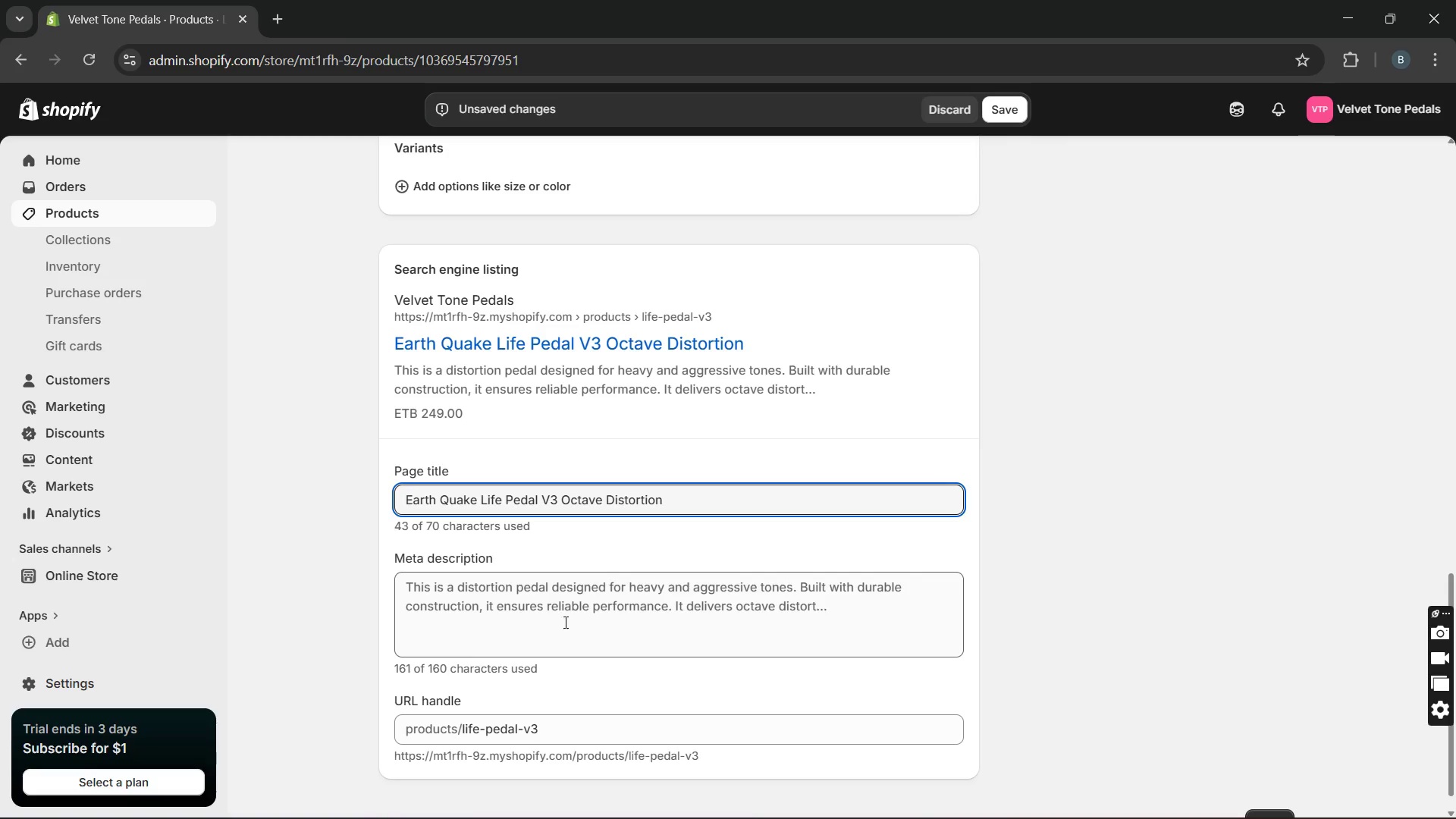 
double_click([577, 606])
 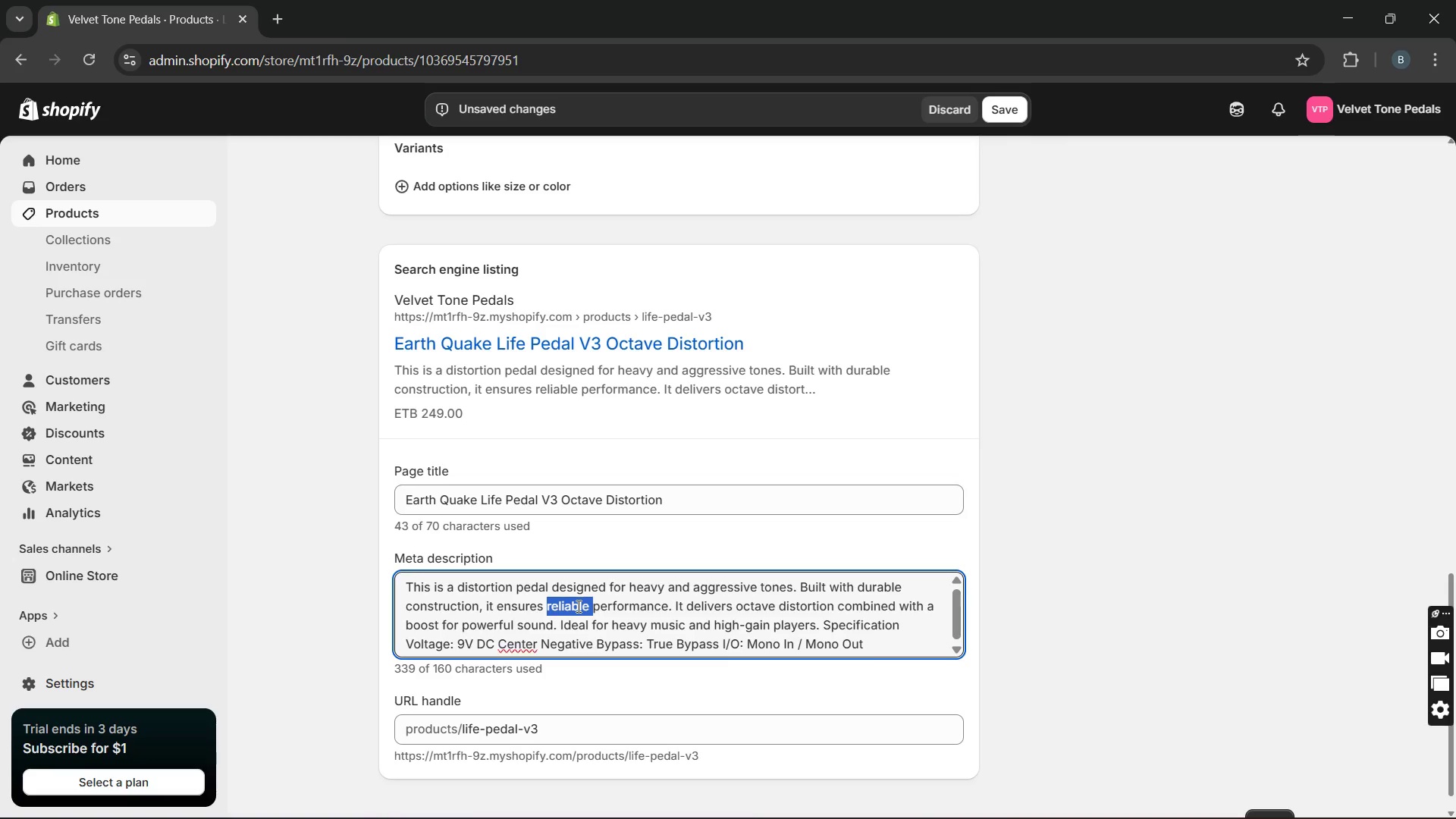 
triple_click([577, 606])
 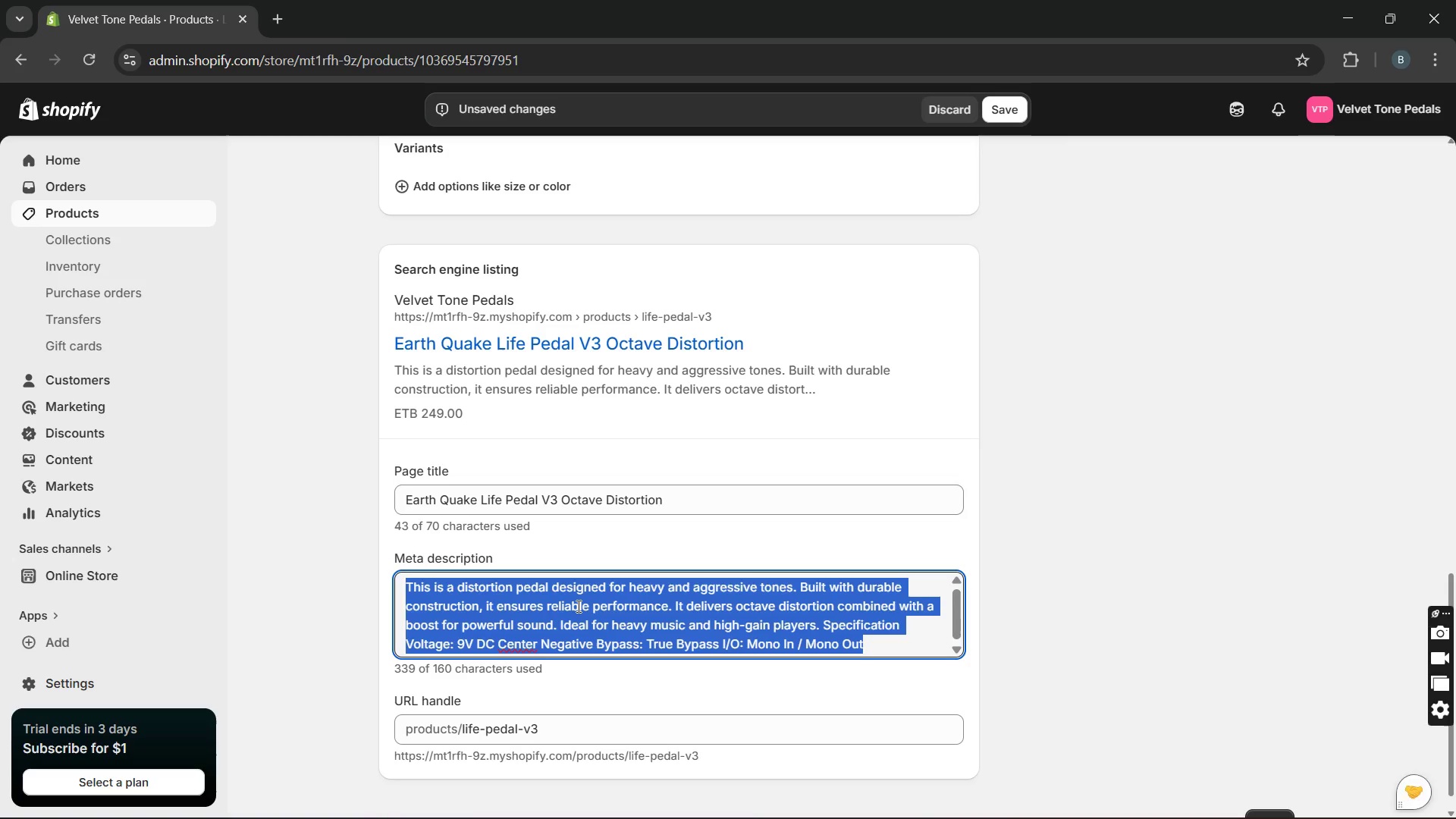 
wait(12.58)
 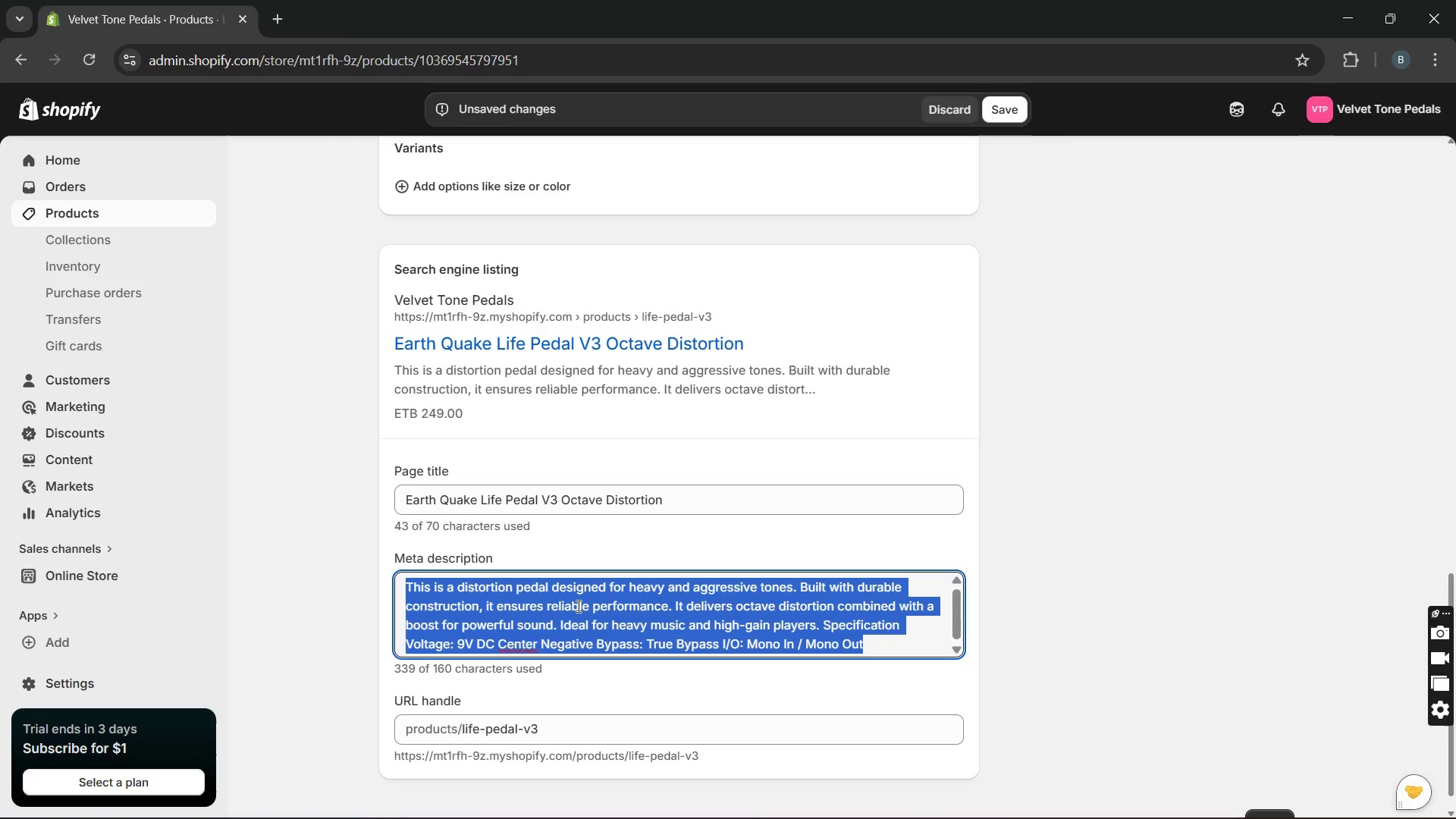 
type(Boutique octab)
key(Backspace)
type(ve distortion and boost. J)
key(Backspace)
type(Handmade analog design for heavy )
key(Backspace)
type(, aggresive high-gain tones, Shop the life pedal V3 limited edition.)
 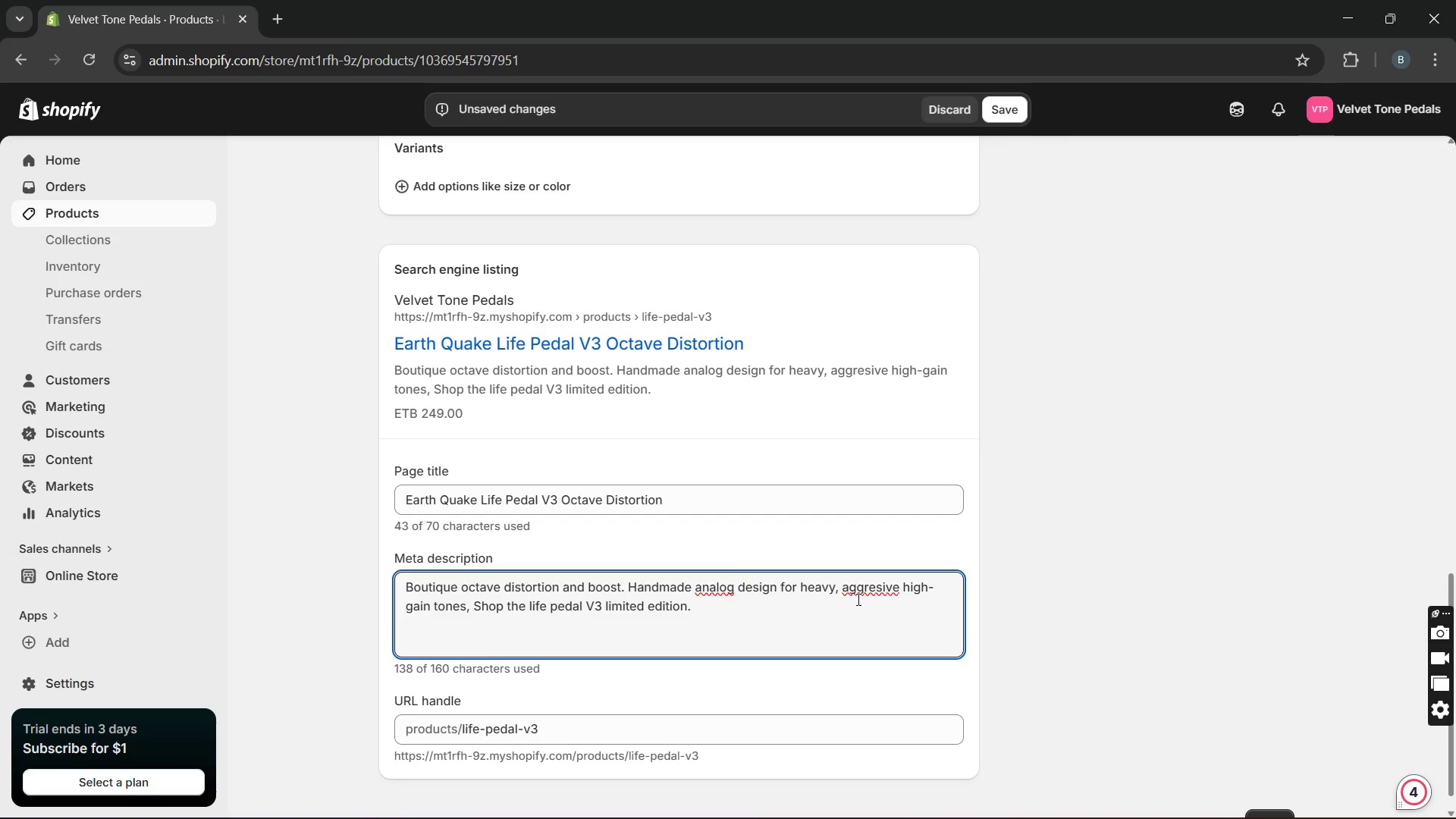 
wait(11.16)
 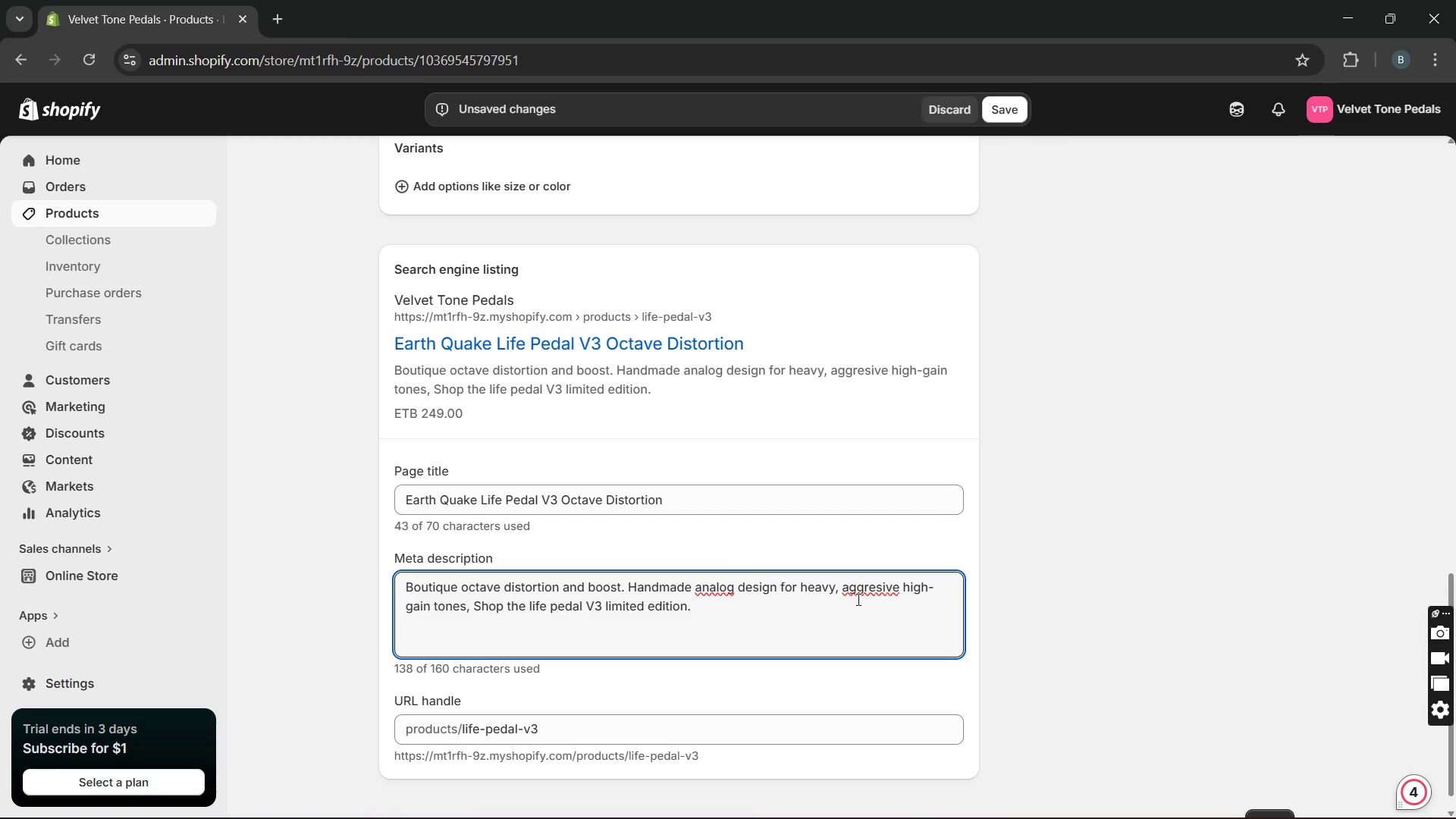 
left_click([877, 598])
 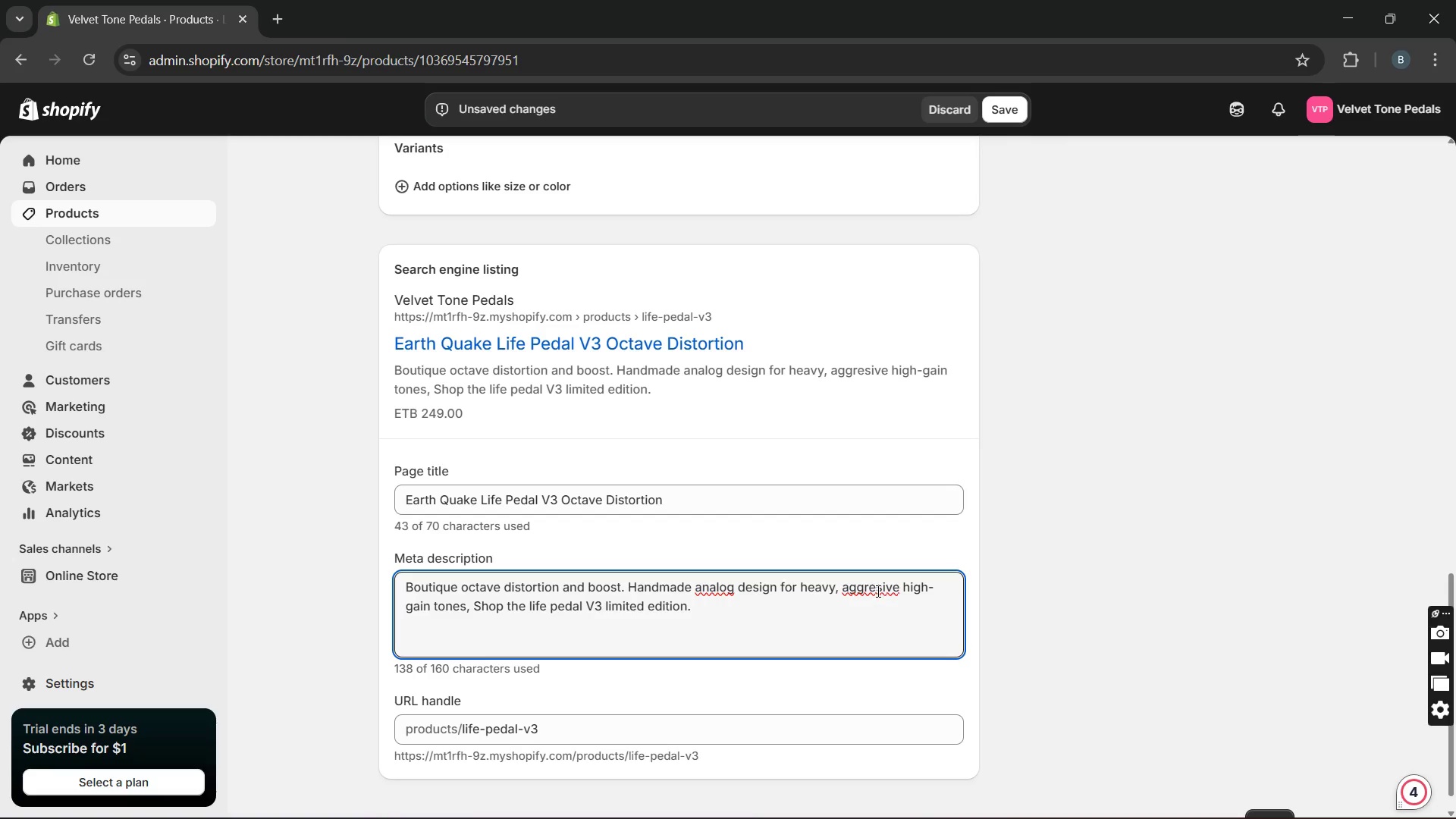 
left_click([877, 591])
 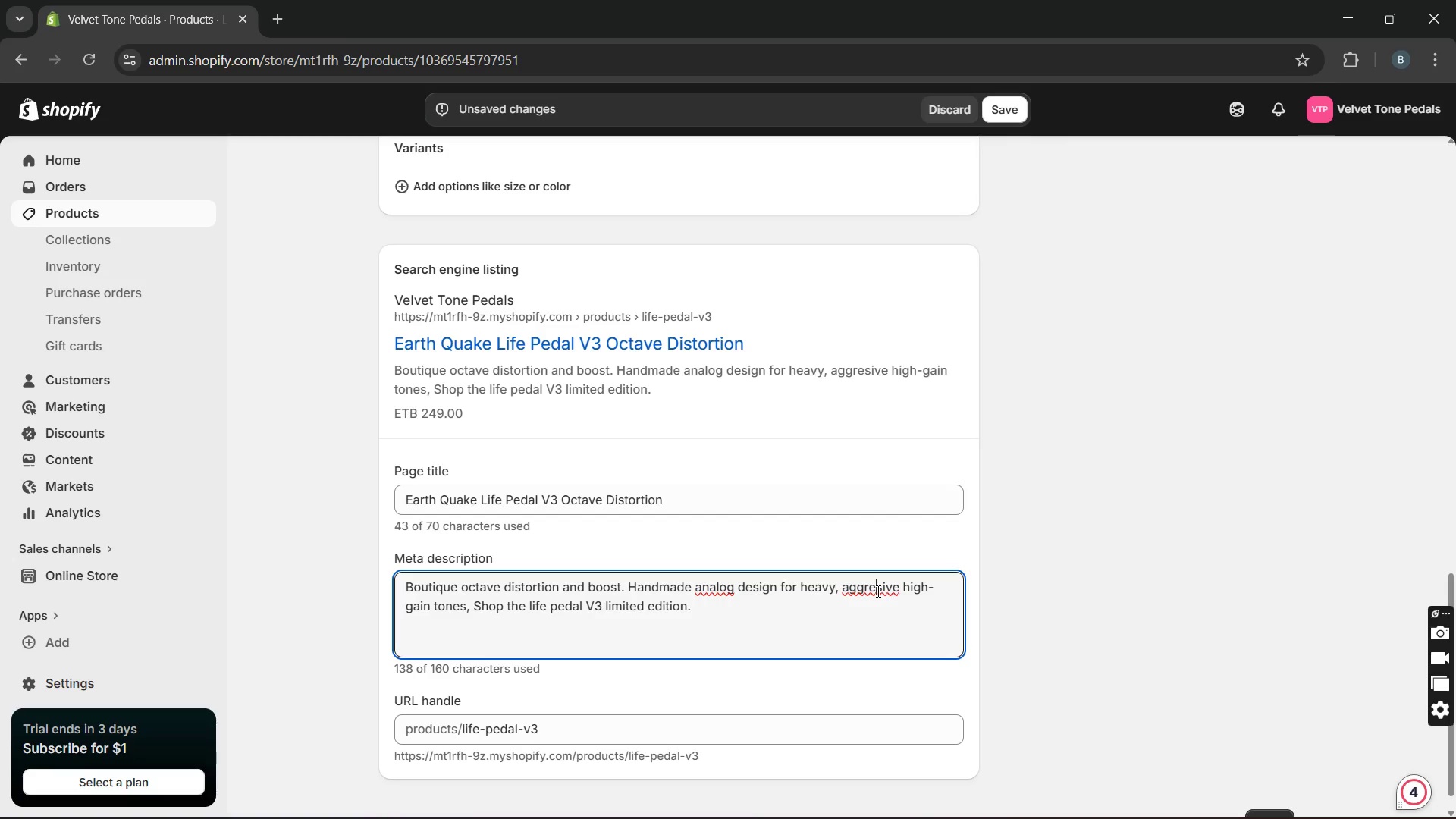 
key(S)
 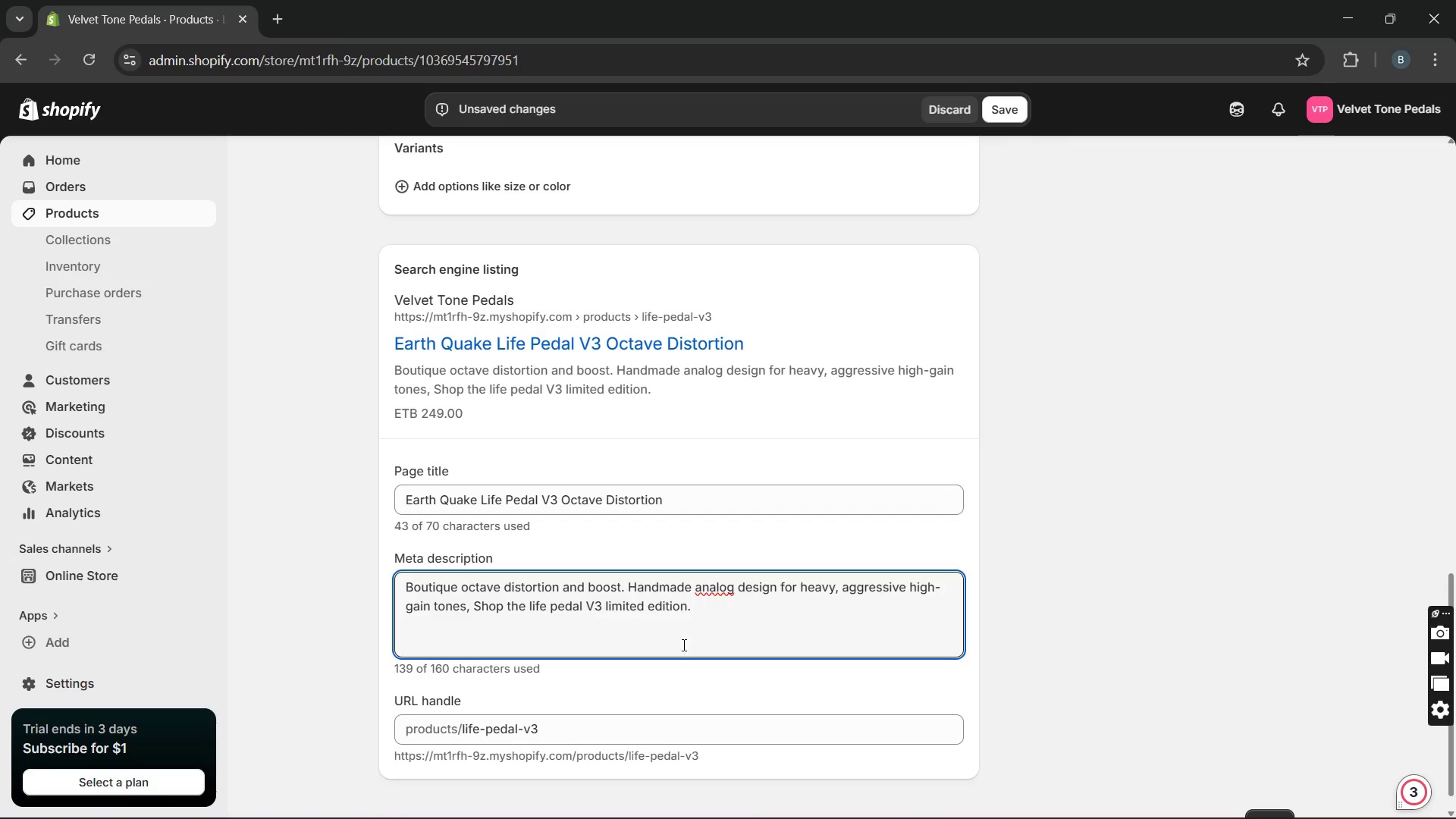 
left_click_drag(start_coordinate=[692, 500], to_coordinate=[367, 469])
 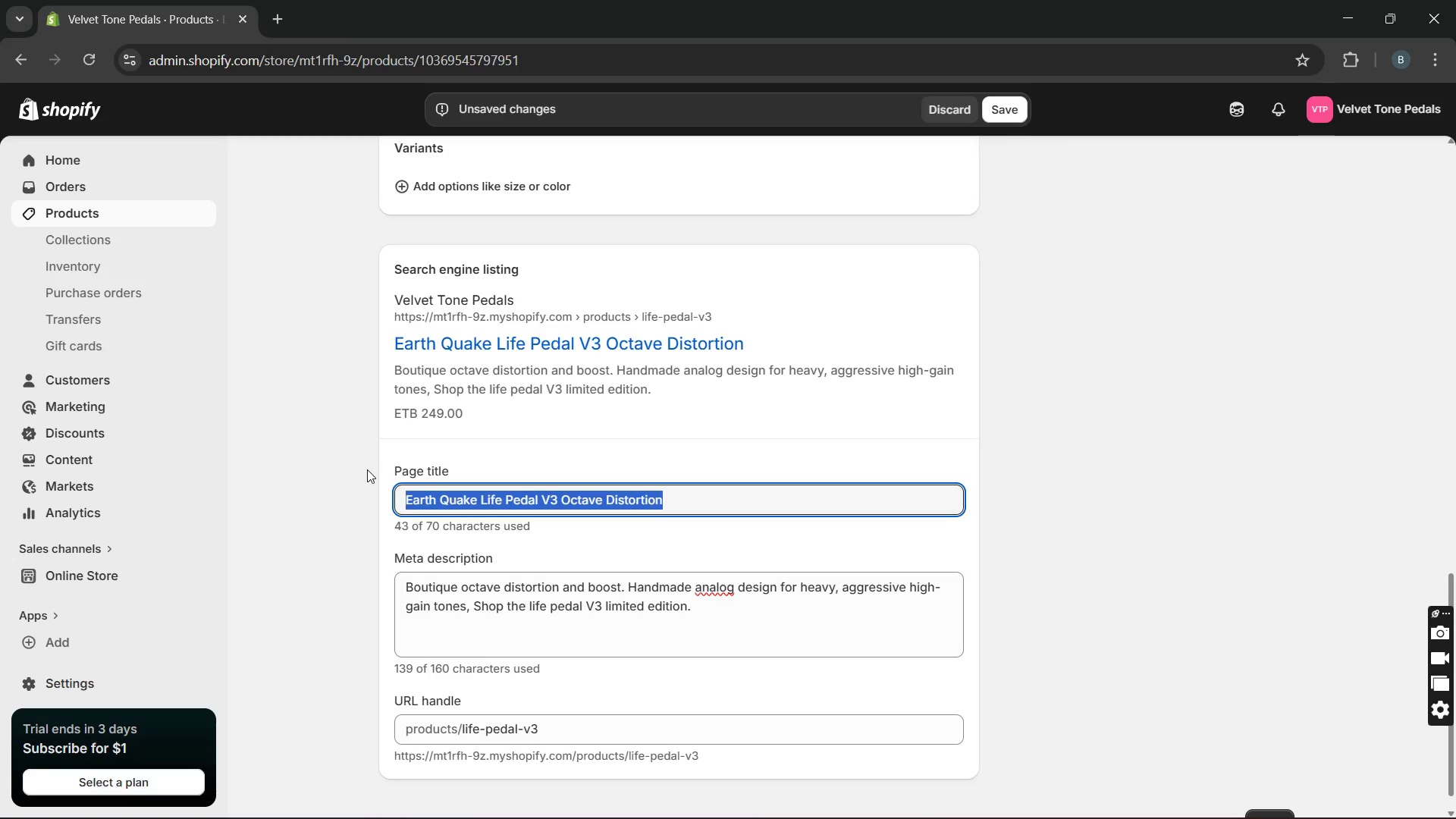 
key(Control+C)
 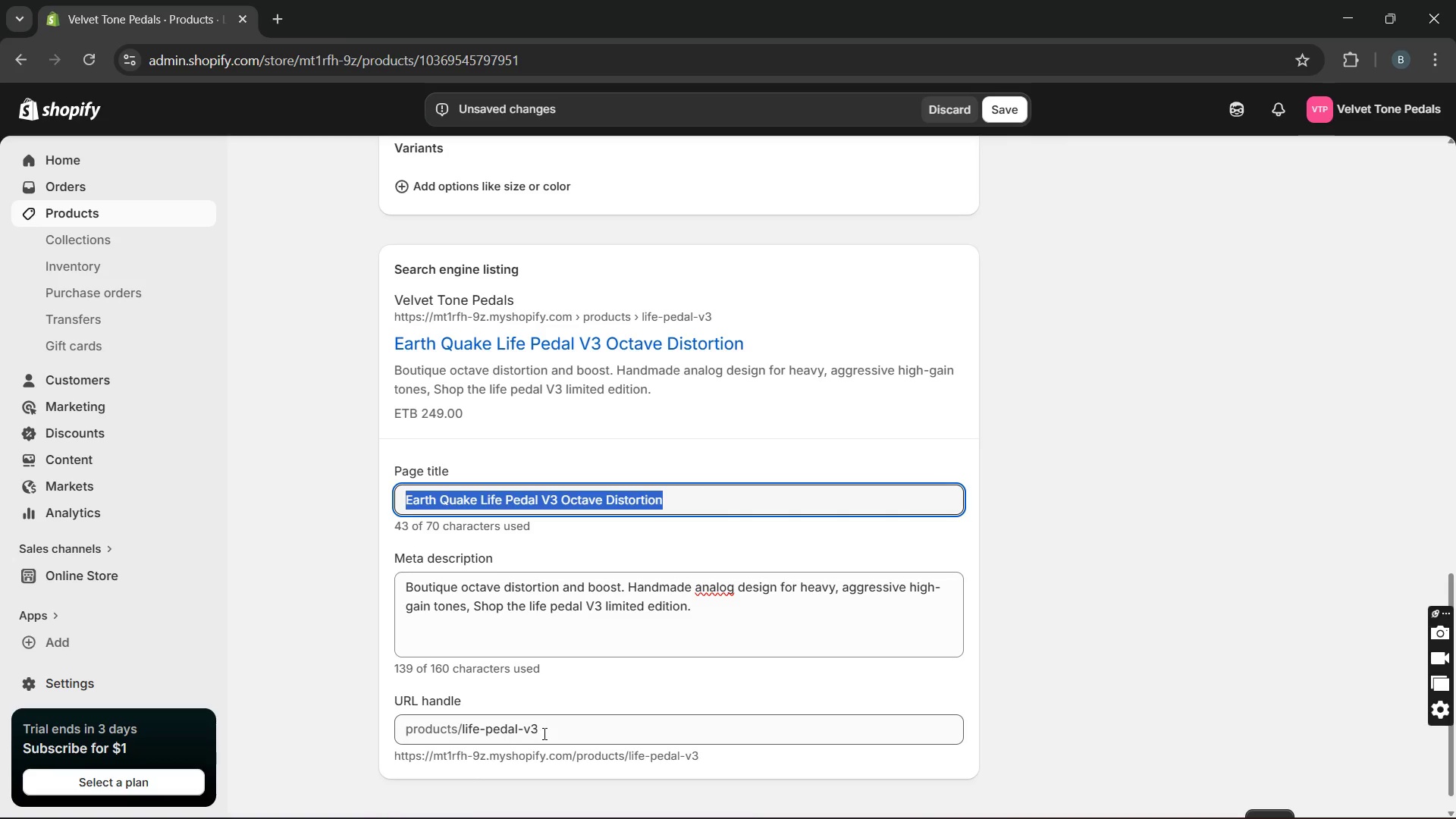 
left_click_drag(start_coordinate=[552, 733], to_coordinate=[460, 722])
 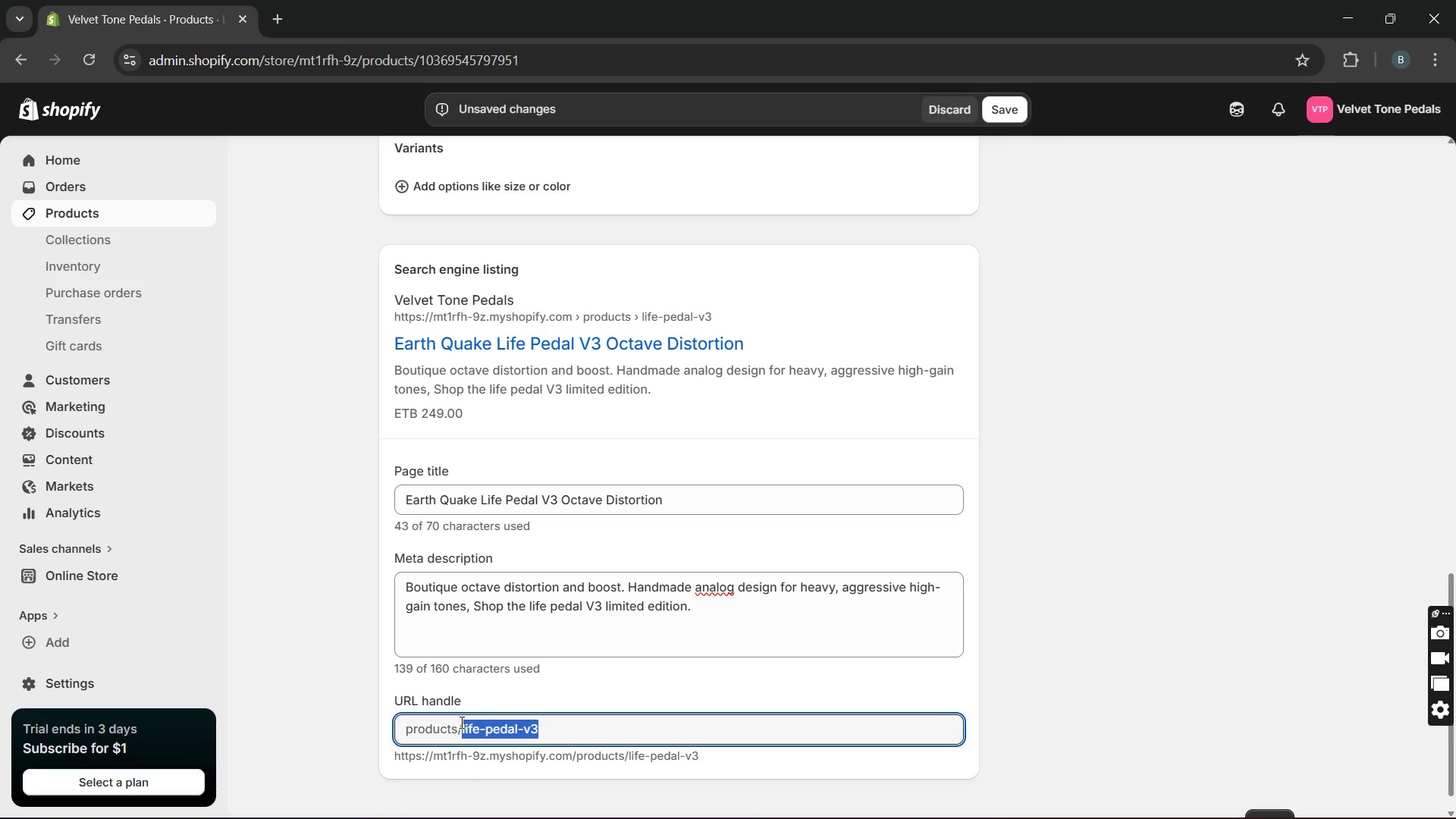 
key(Control+V)
 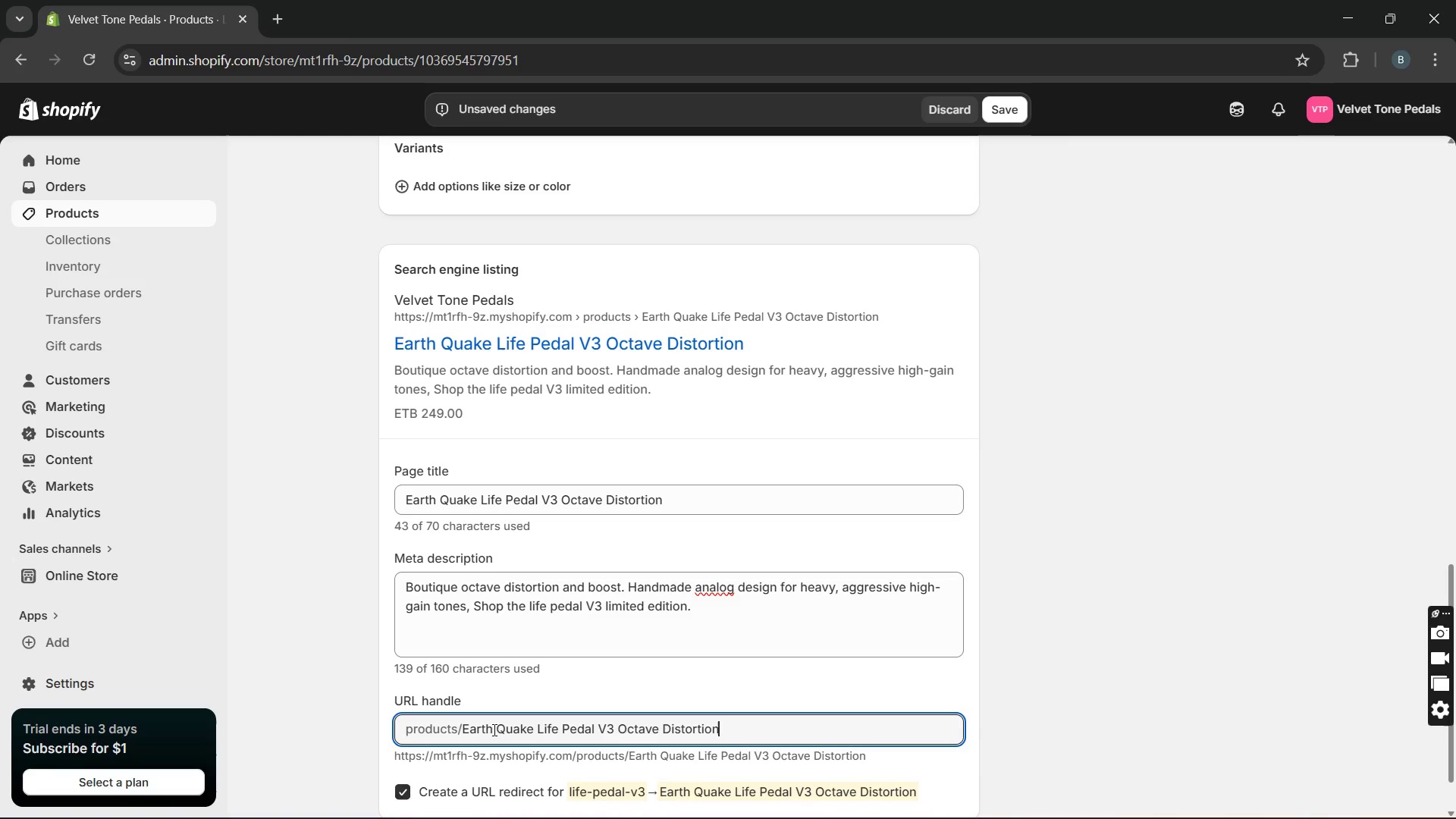 
left_click([497, 730])
 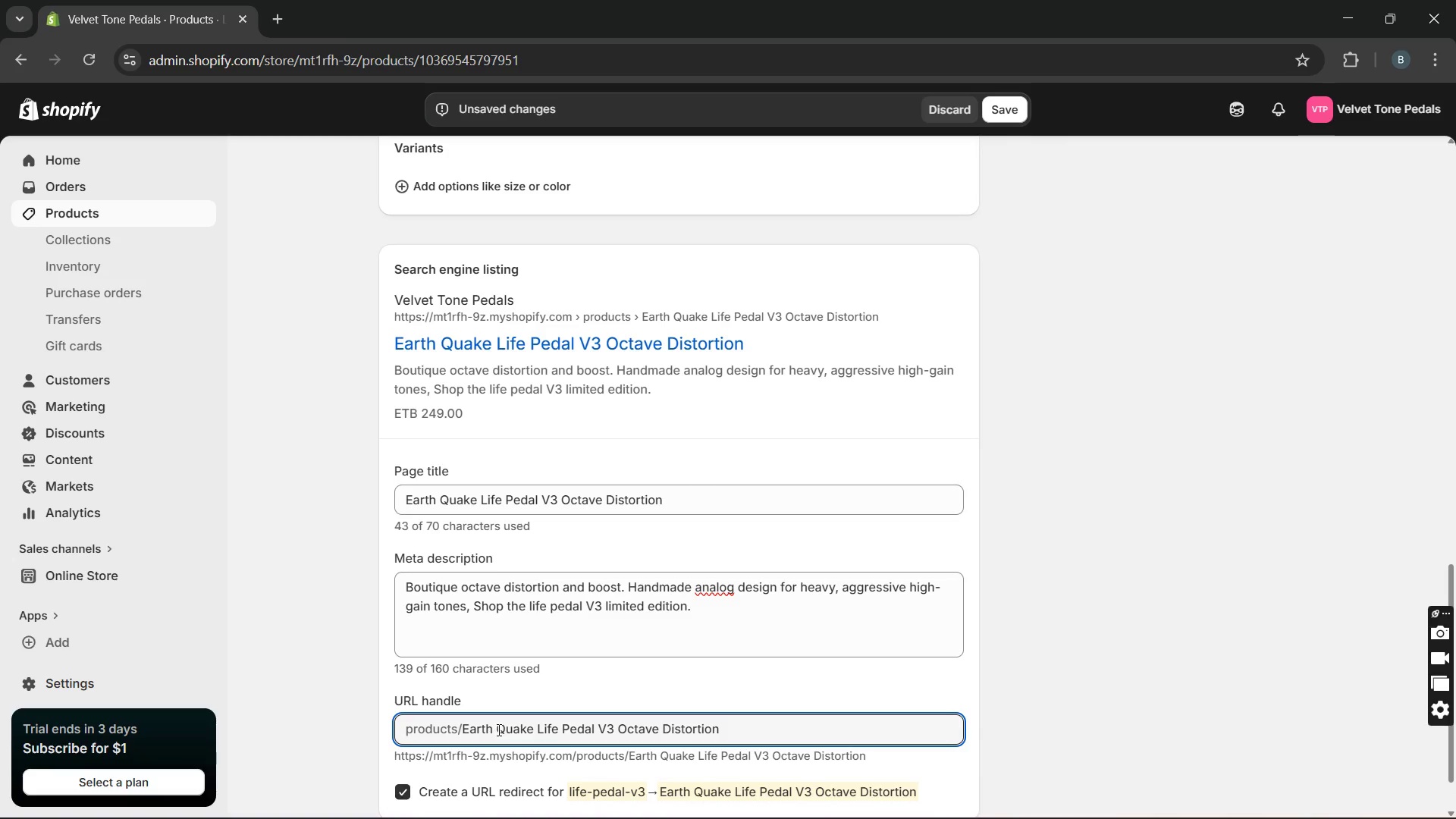 
key(Backspace)
 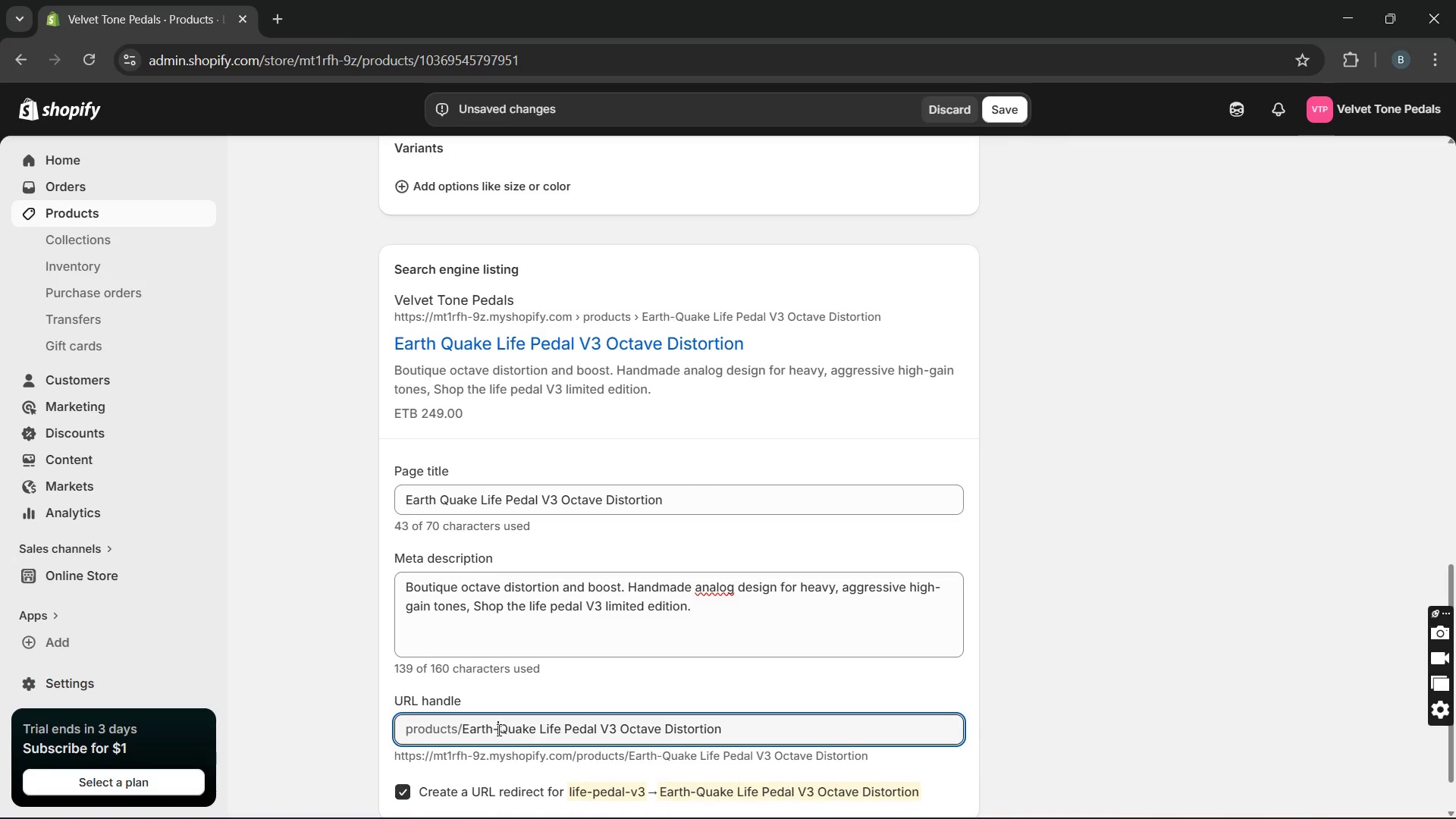 
key(Minus)
 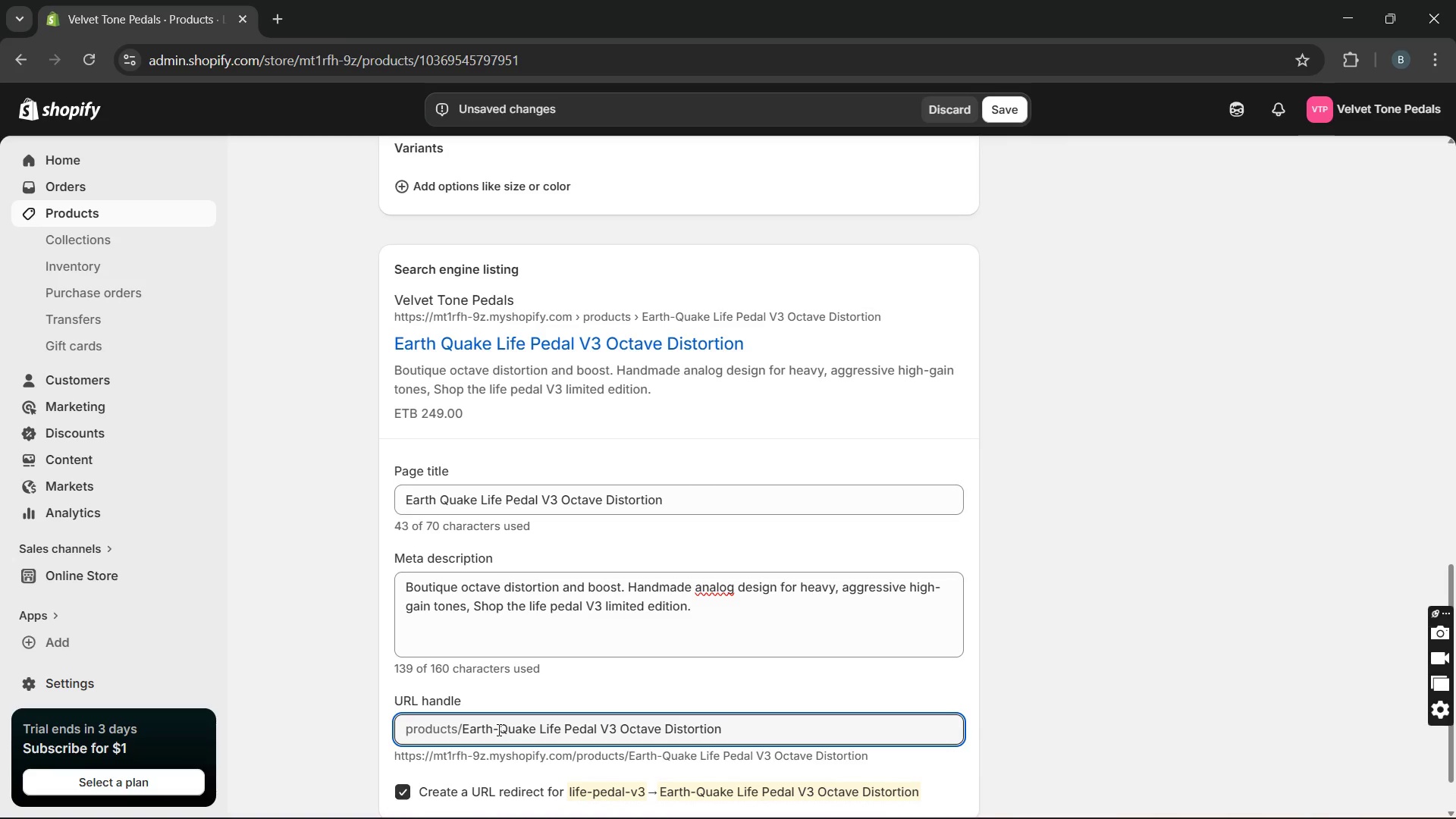 
key(ArrowRight)
 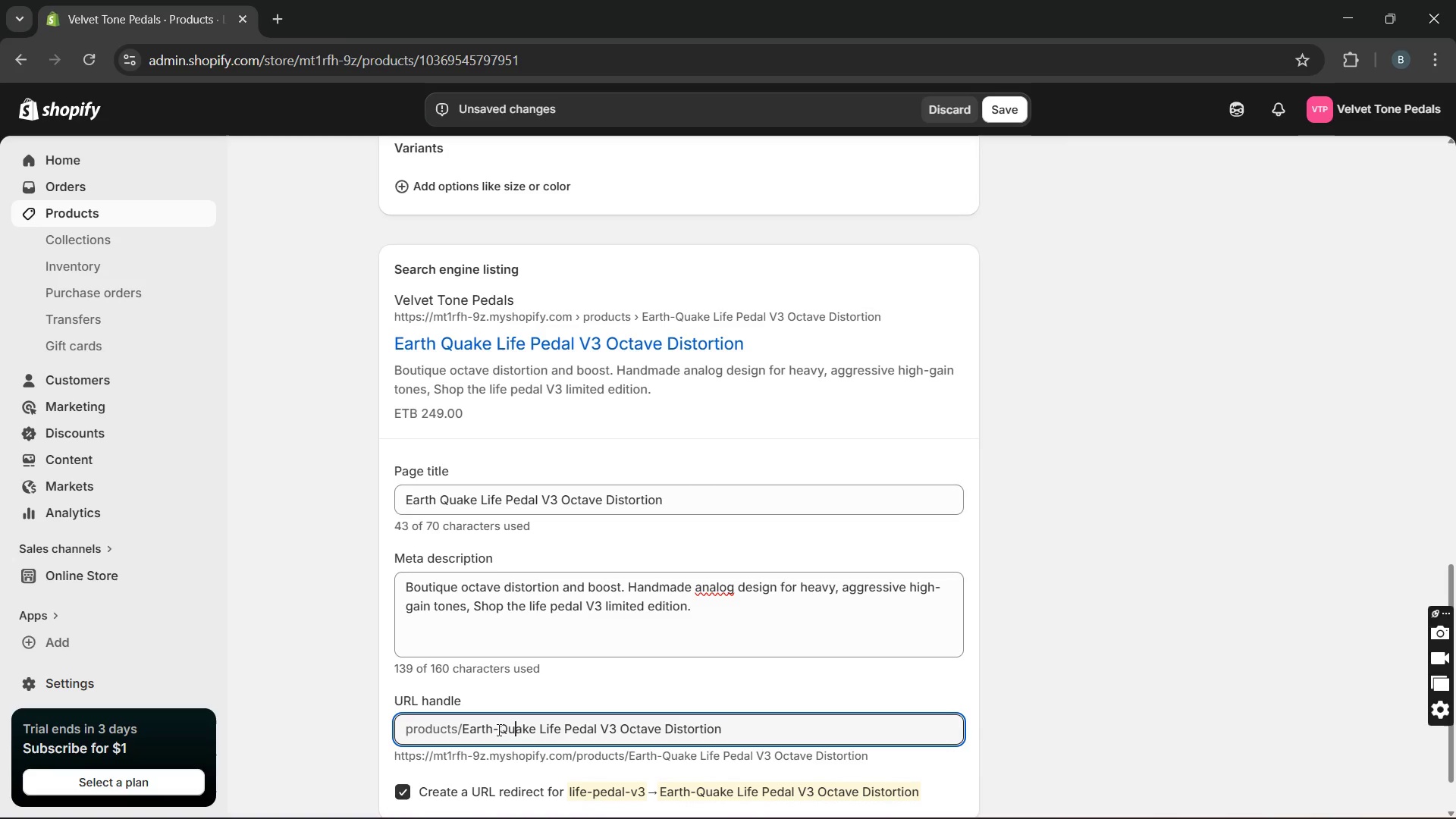 
key(ArrowRight)
 